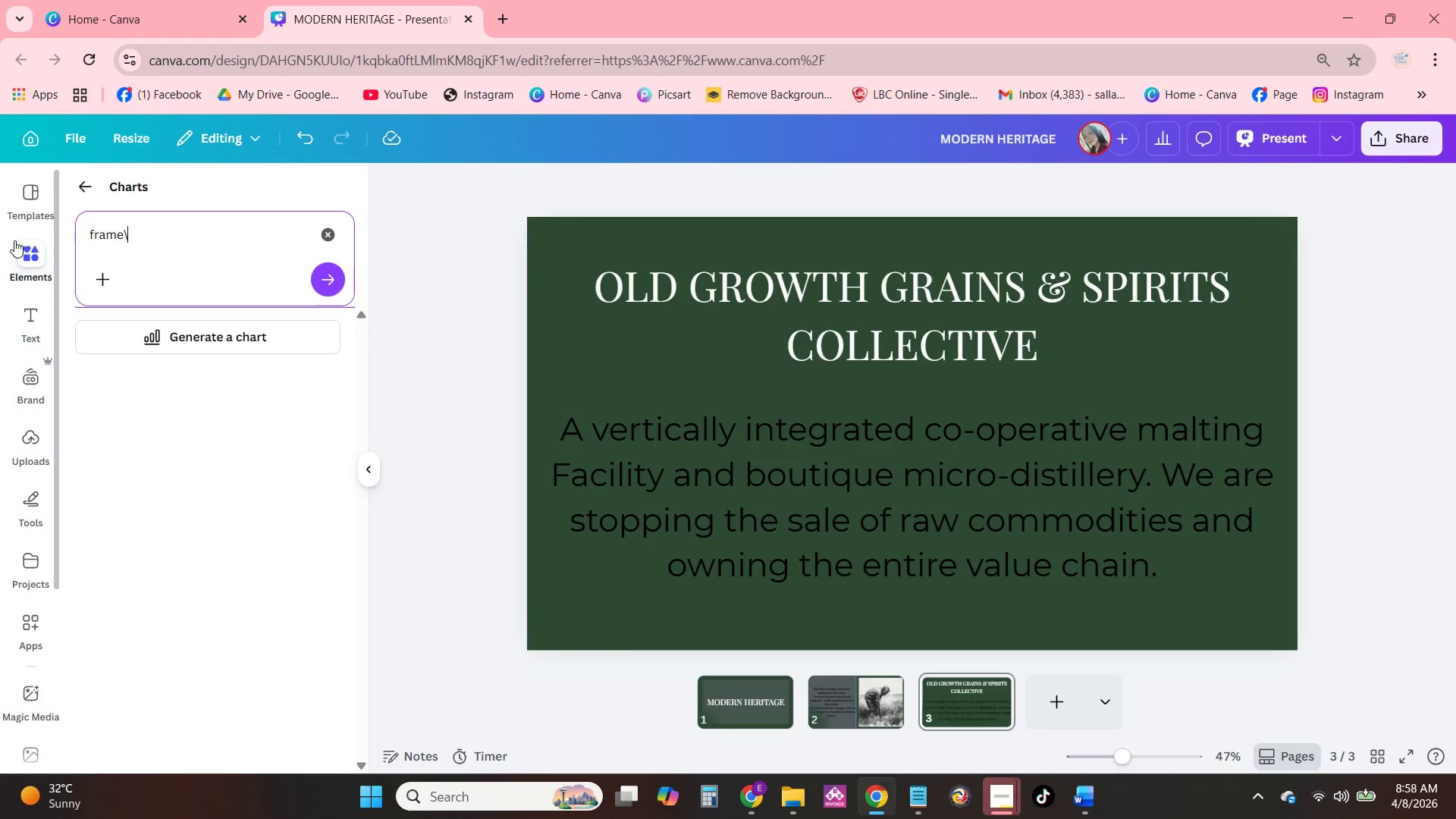 
key(Backslash)
 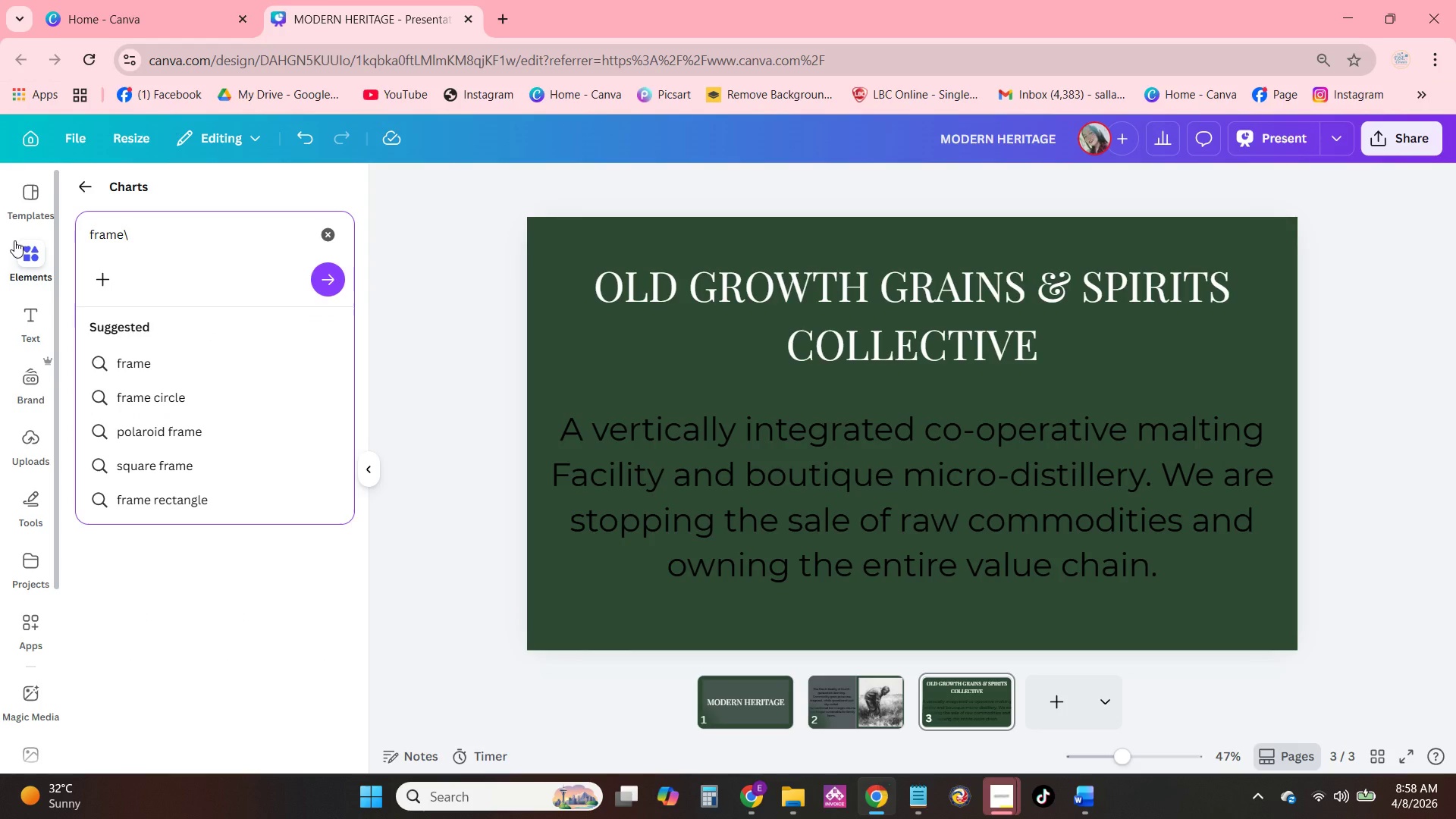 
key(Backspace)
 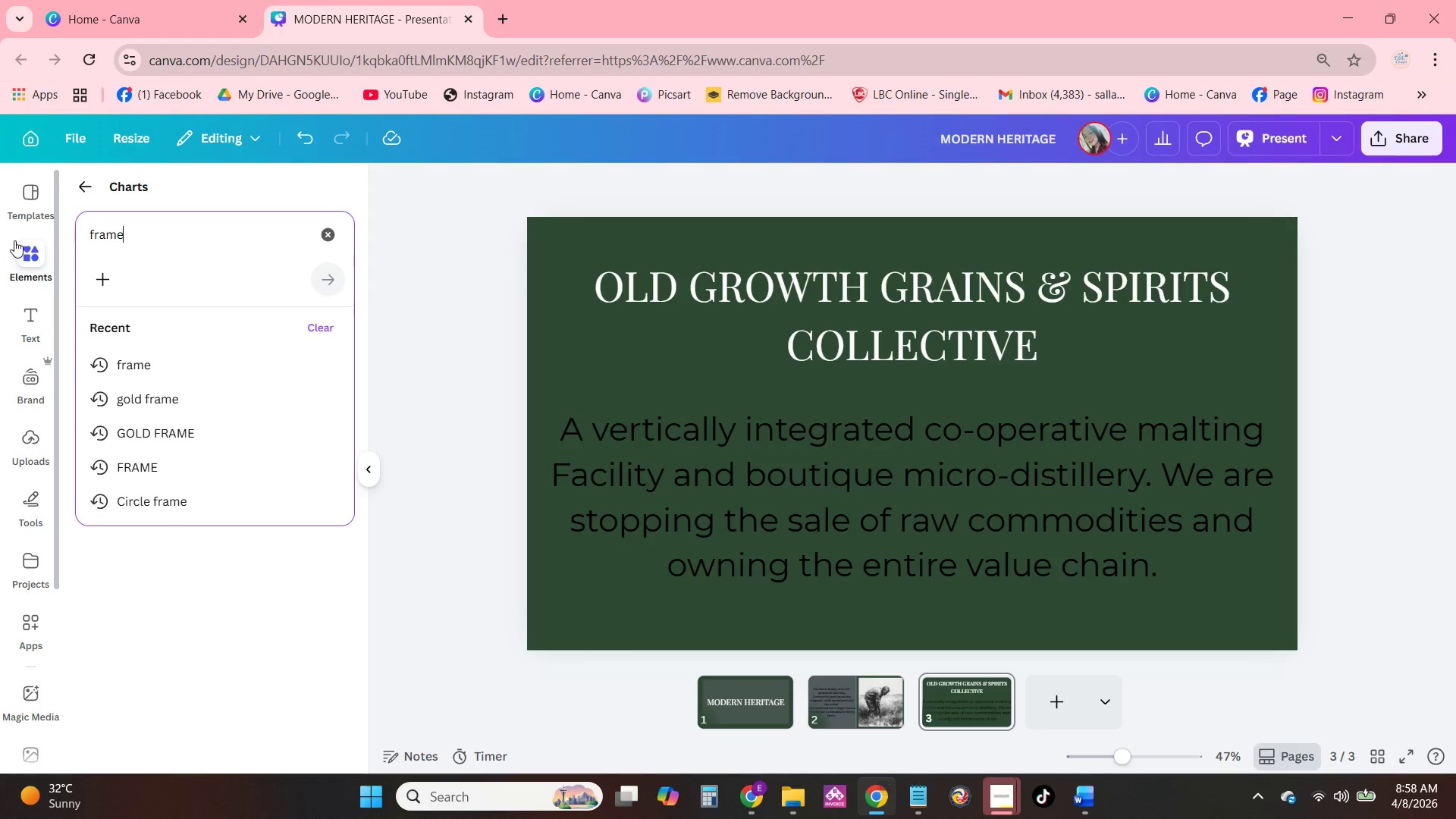 
scroll: coordinate [14, 240], scroll_direction: up, amount: 1.0
 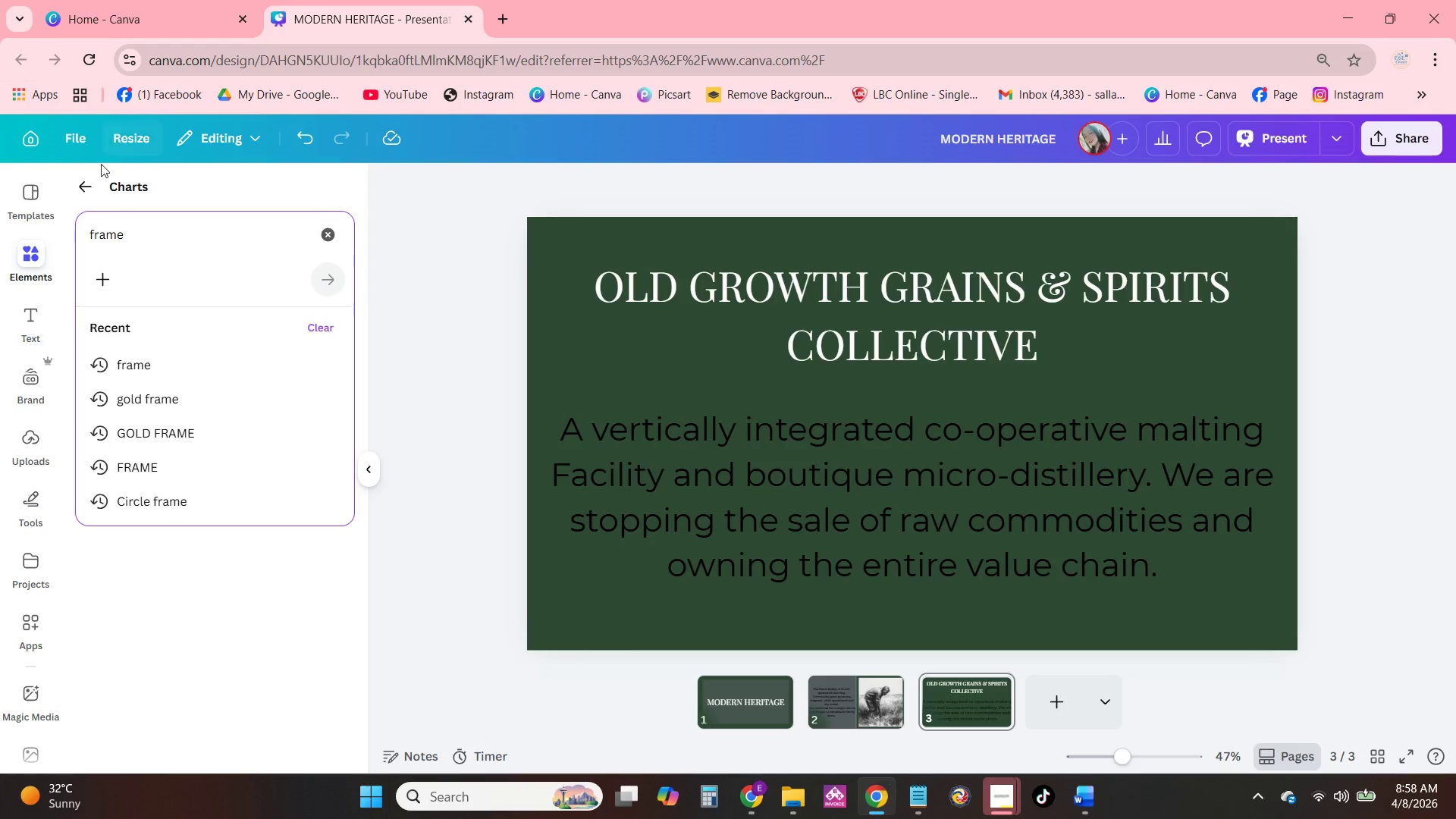 
left_click([92, 174])
 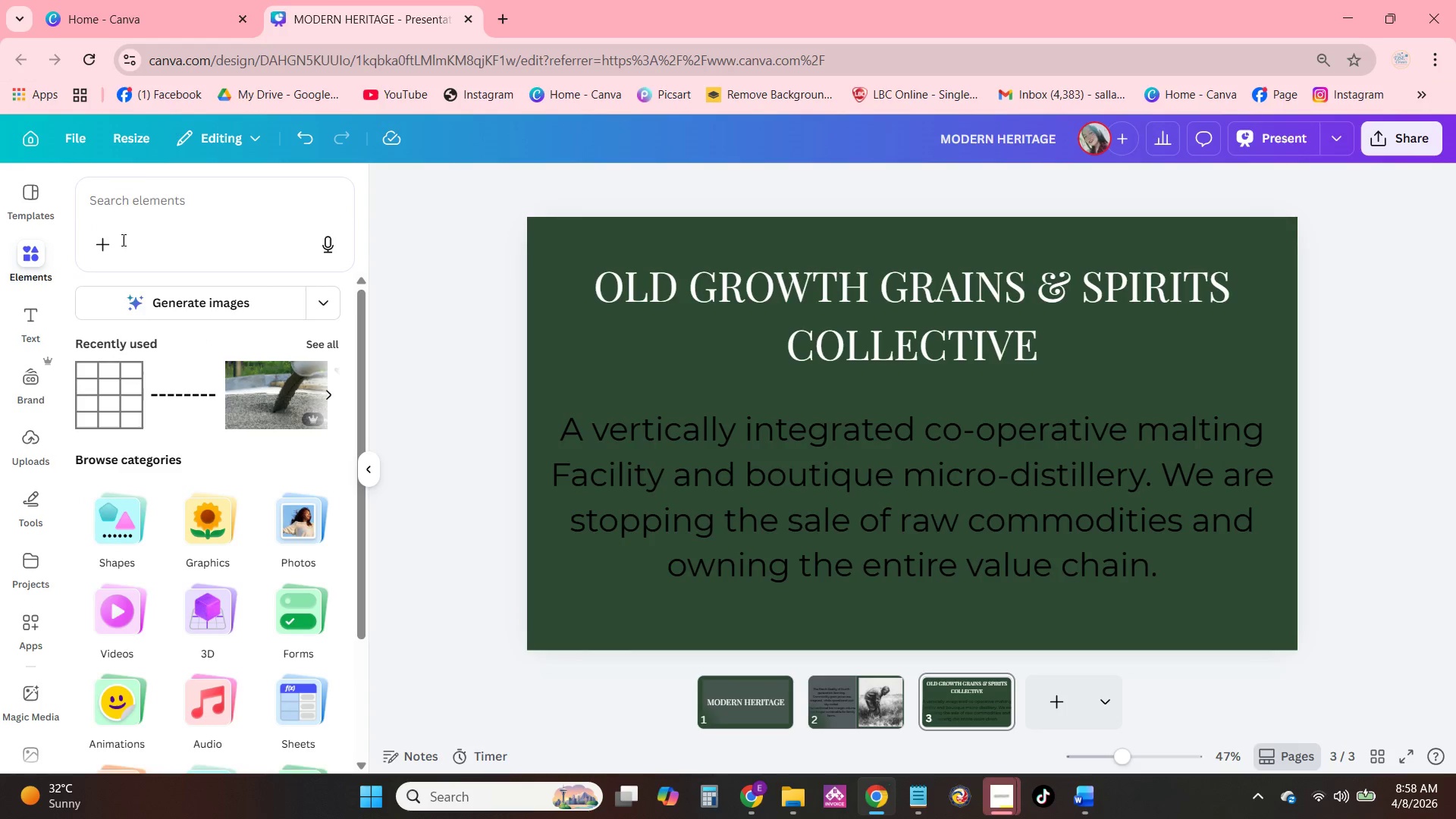 
left_click([134, 229])
 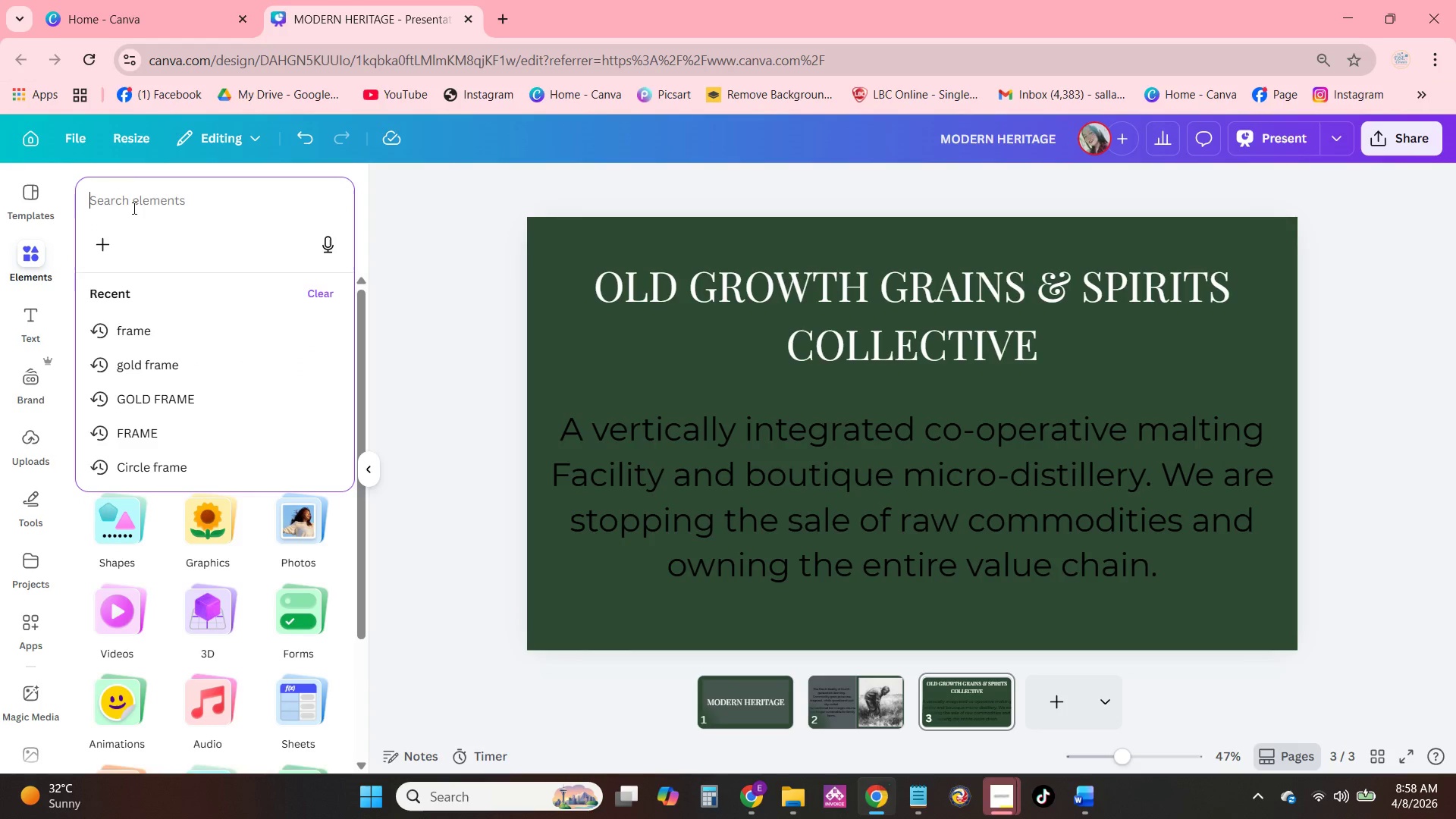 
type(gold frame)
 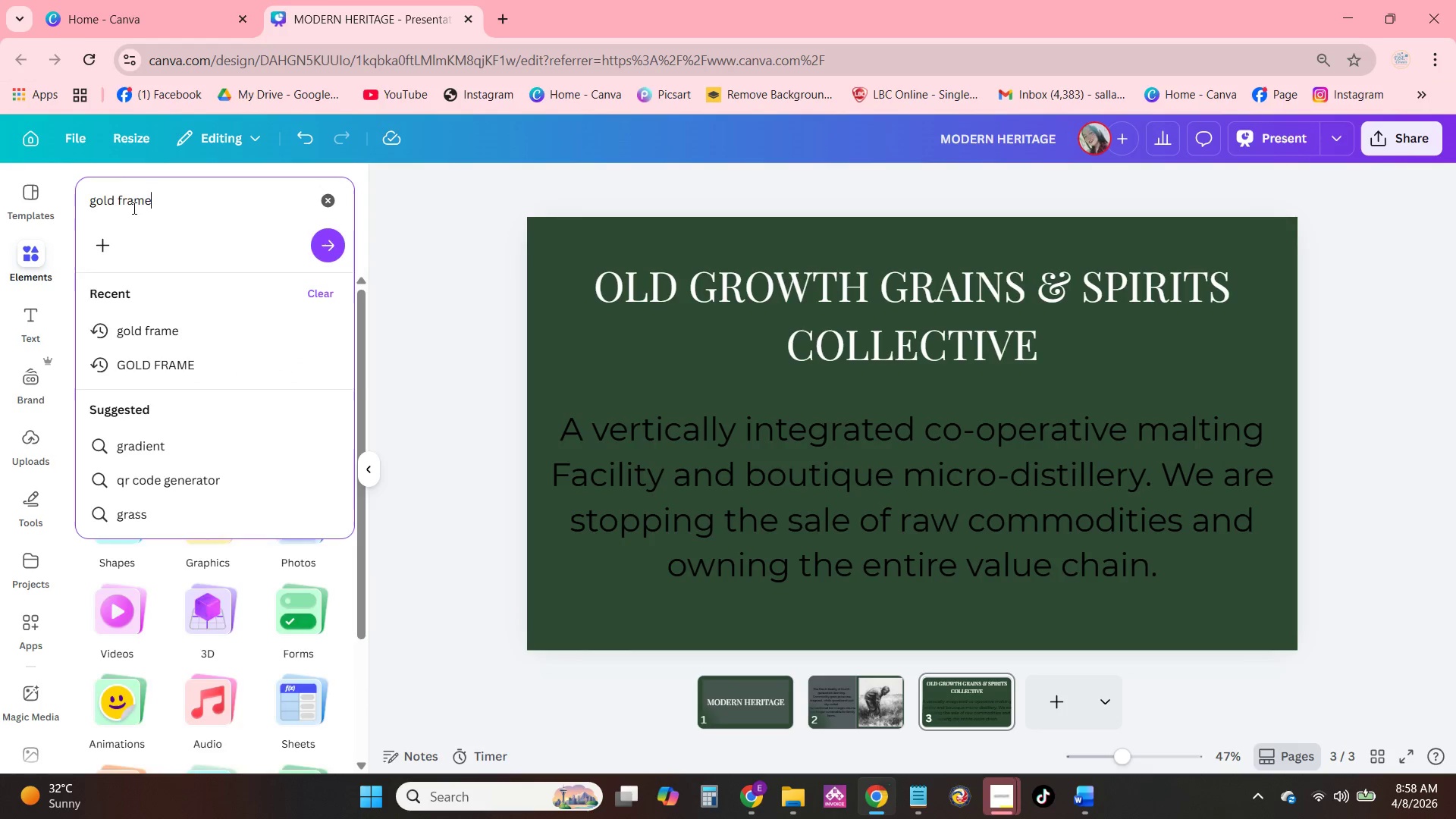 
key(Enter)
 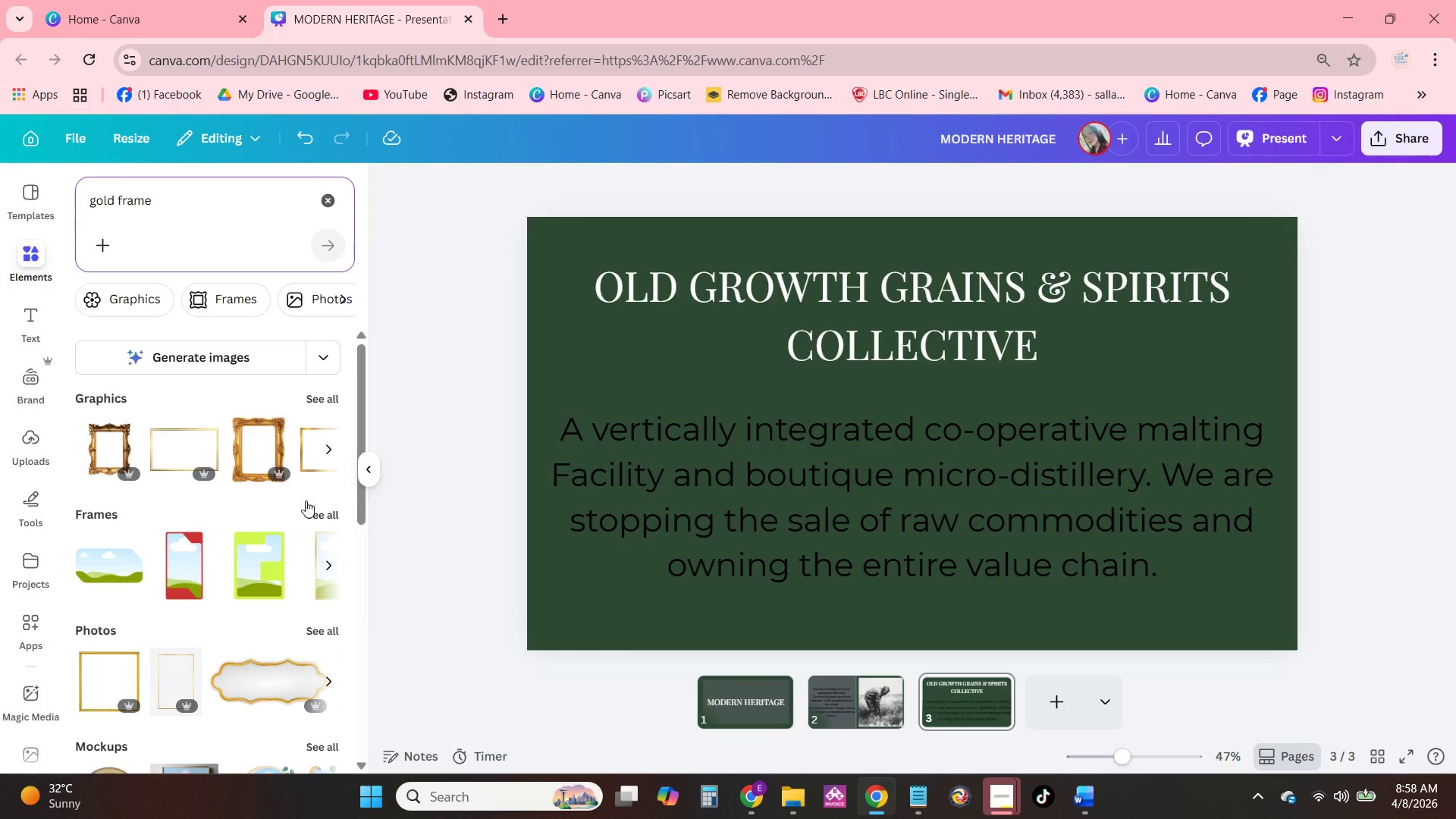 
scroll: coordinate [224, 526], scroll_direction: down, amount: 5.0
 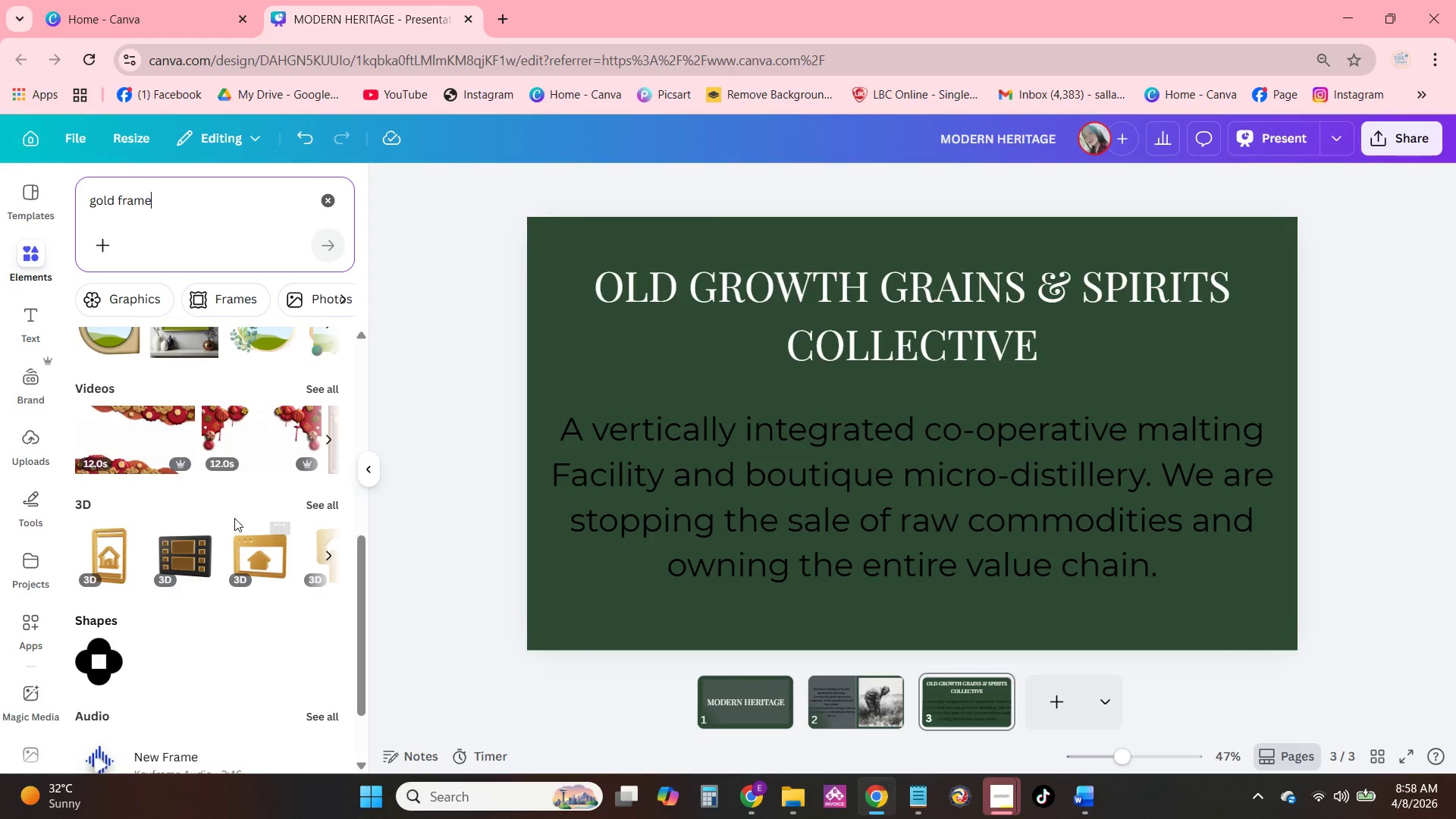 
scroll: coordinate [239, 510], scroll_direction: up, amount: 6.0
 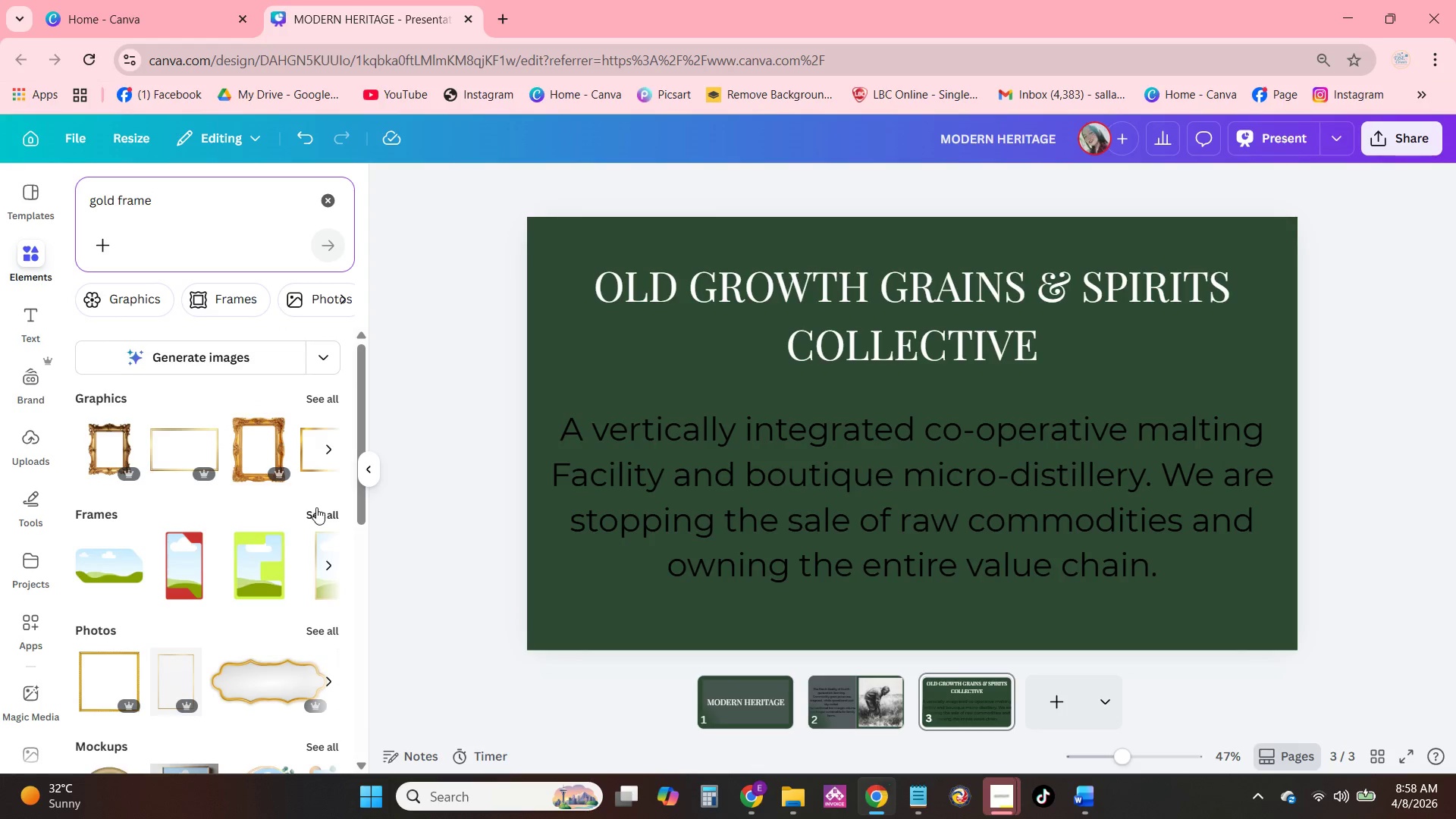 
left_click([316, 507])
 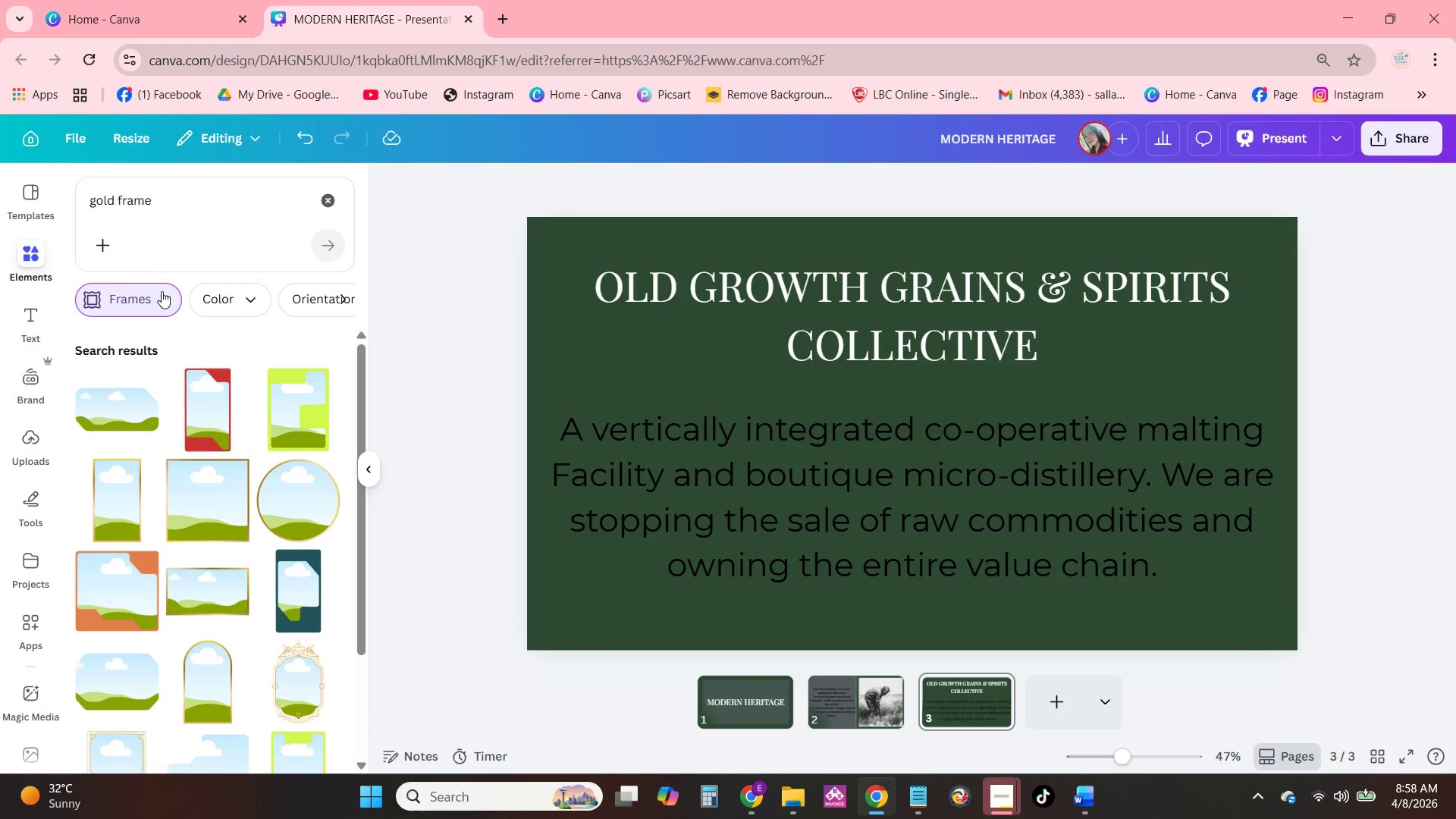 
left_click([162, 298])
 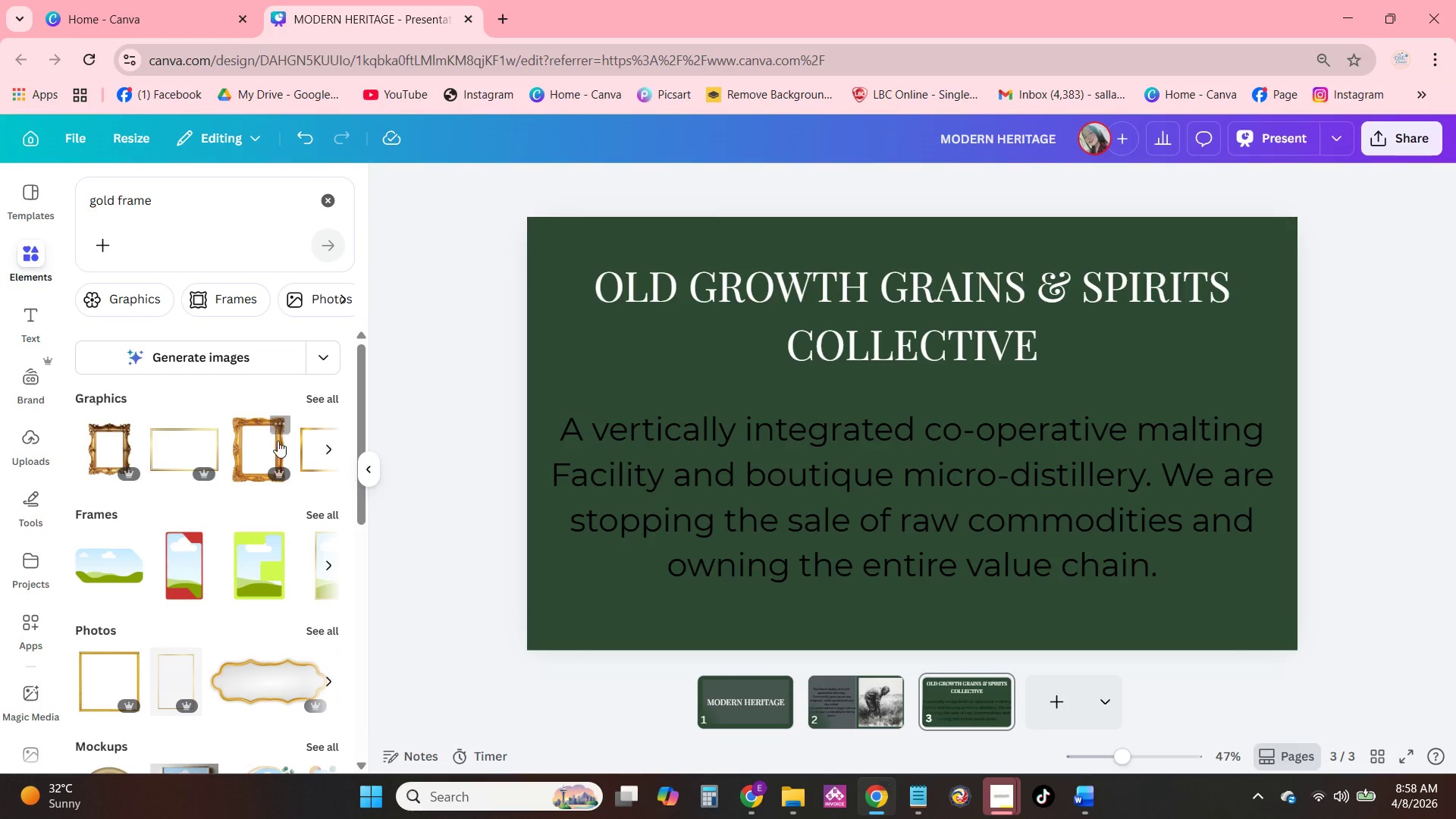 
left_click([322, 394])
 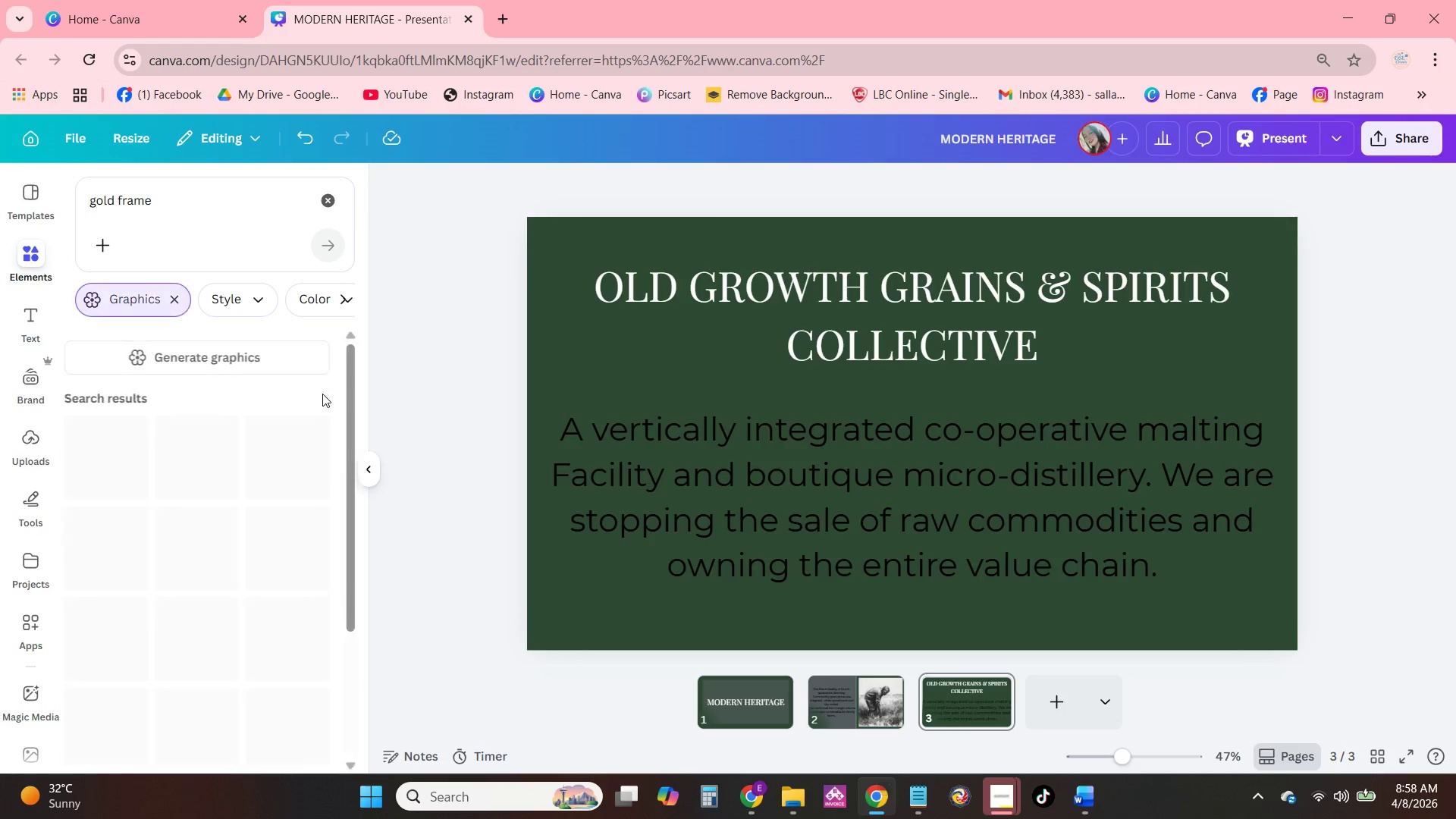 
mouse_move([302, 394])
 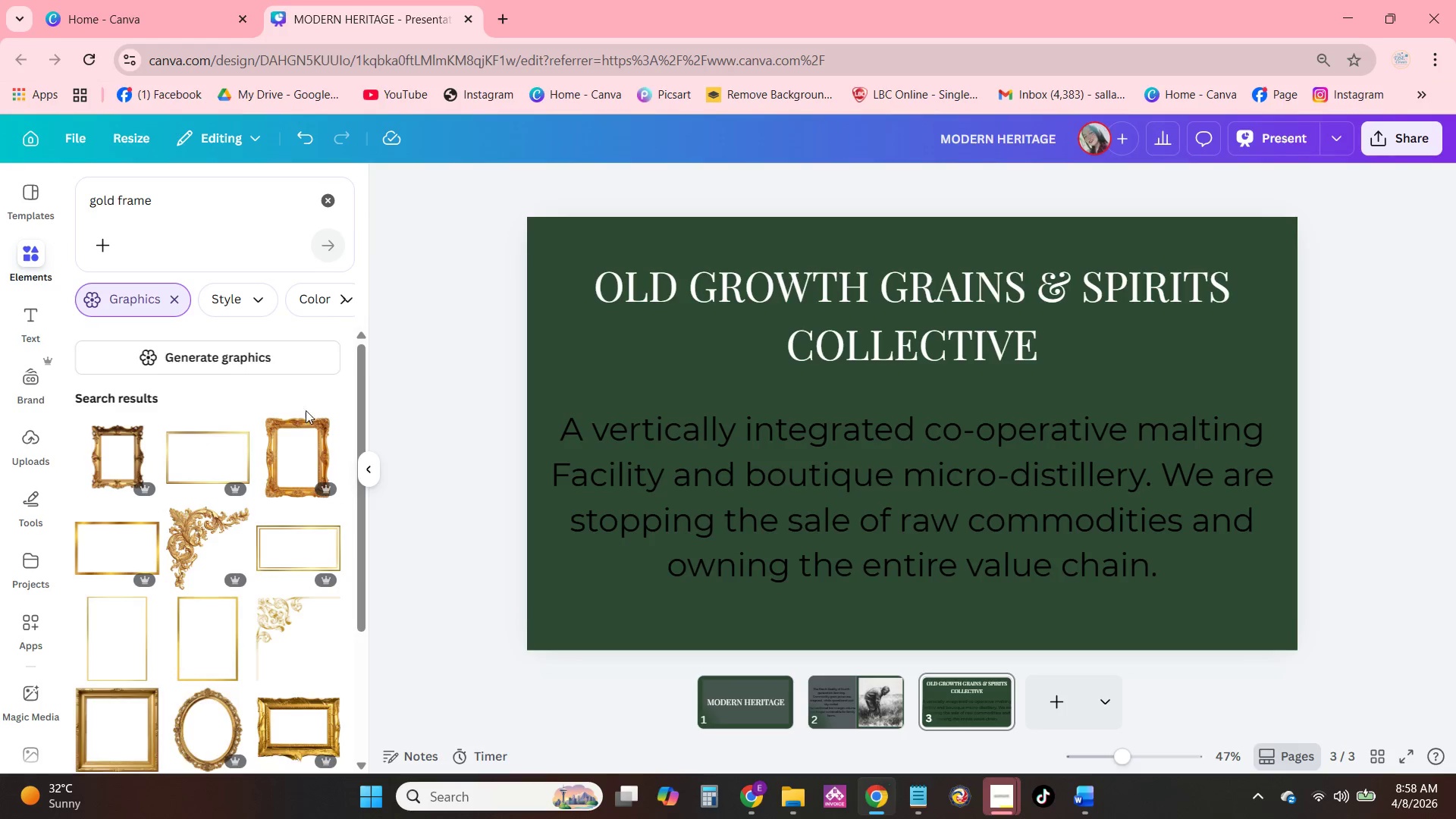 
scroll: coordinate [306, 410], scroll_direction: down, amount: 2.0
 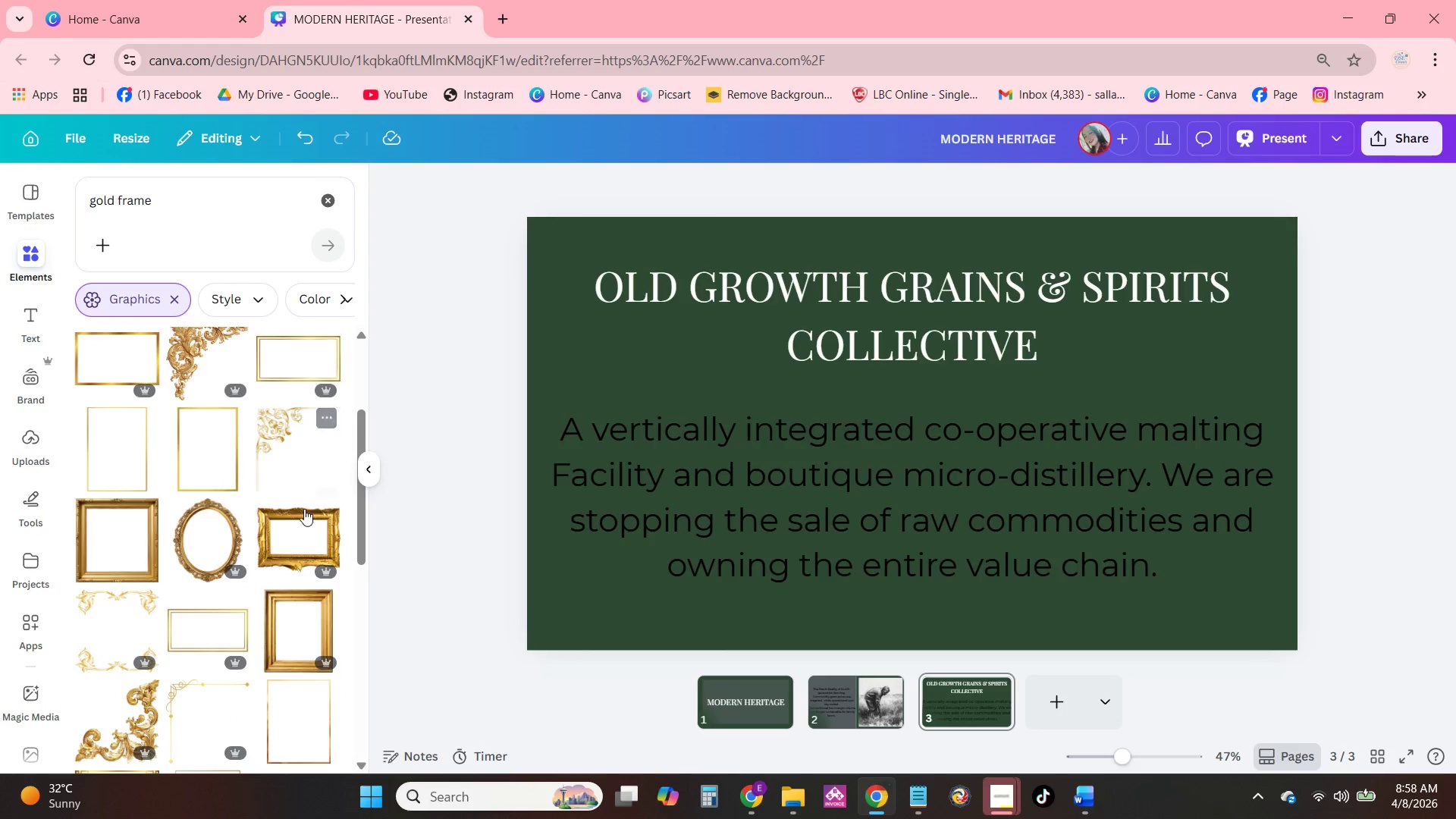 
left_click([305, 520])
 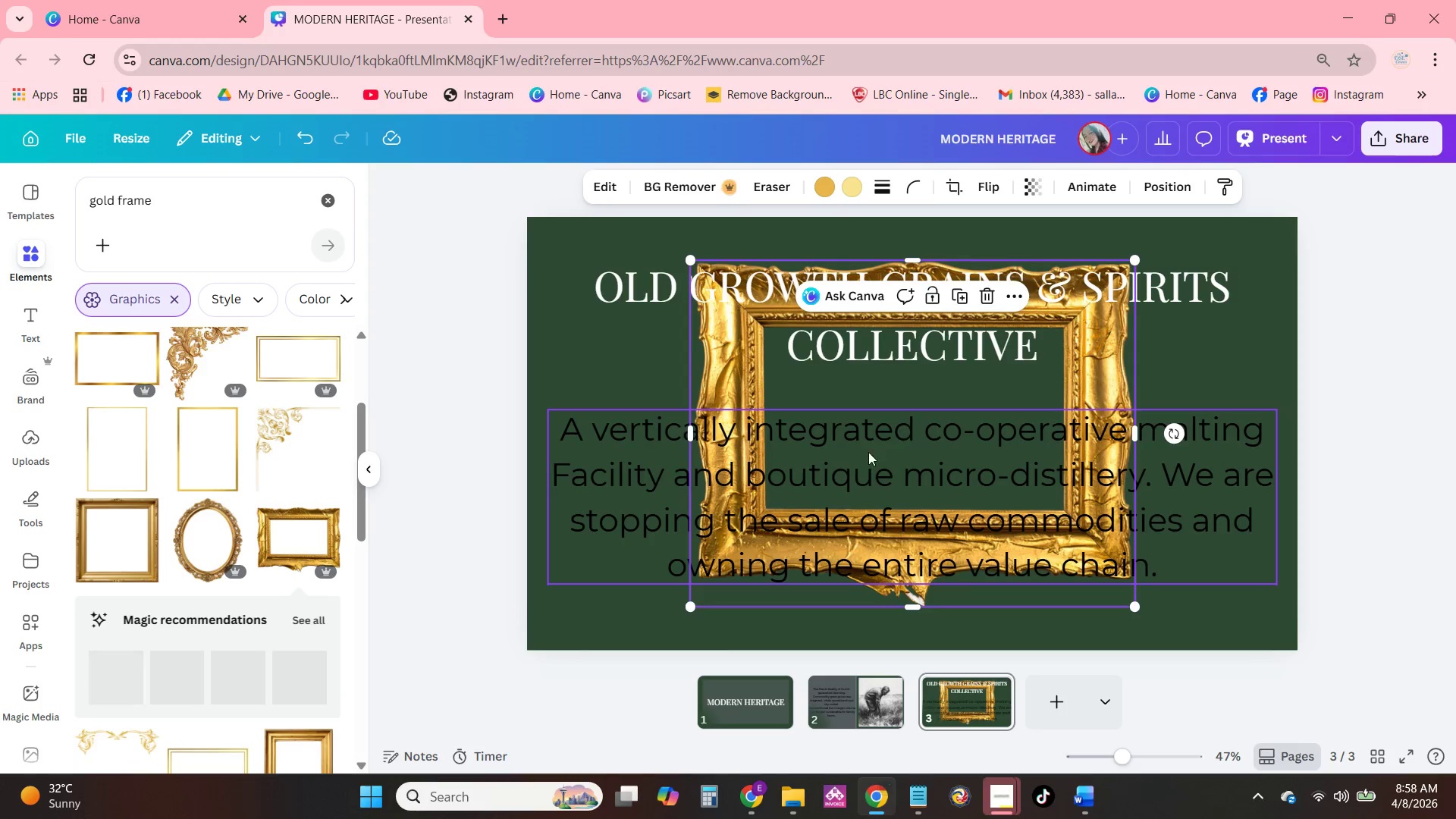 
left_click_drag(start_coordinate=[839, 465], to_coordinate=[693, 397])
 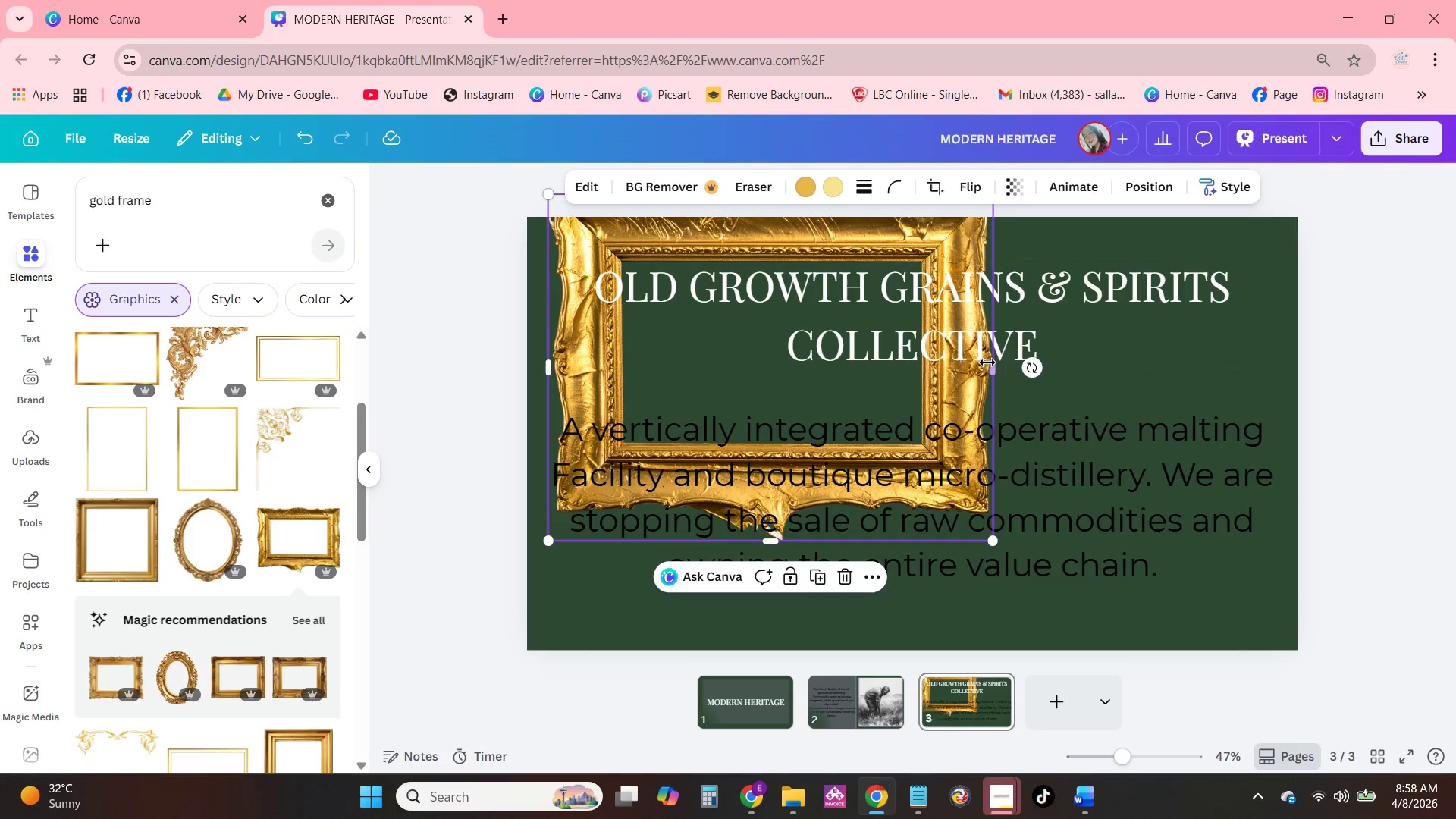 
left_click_drag(start_coordinate=[988, 363], to_coordinate=[1017, 343])
 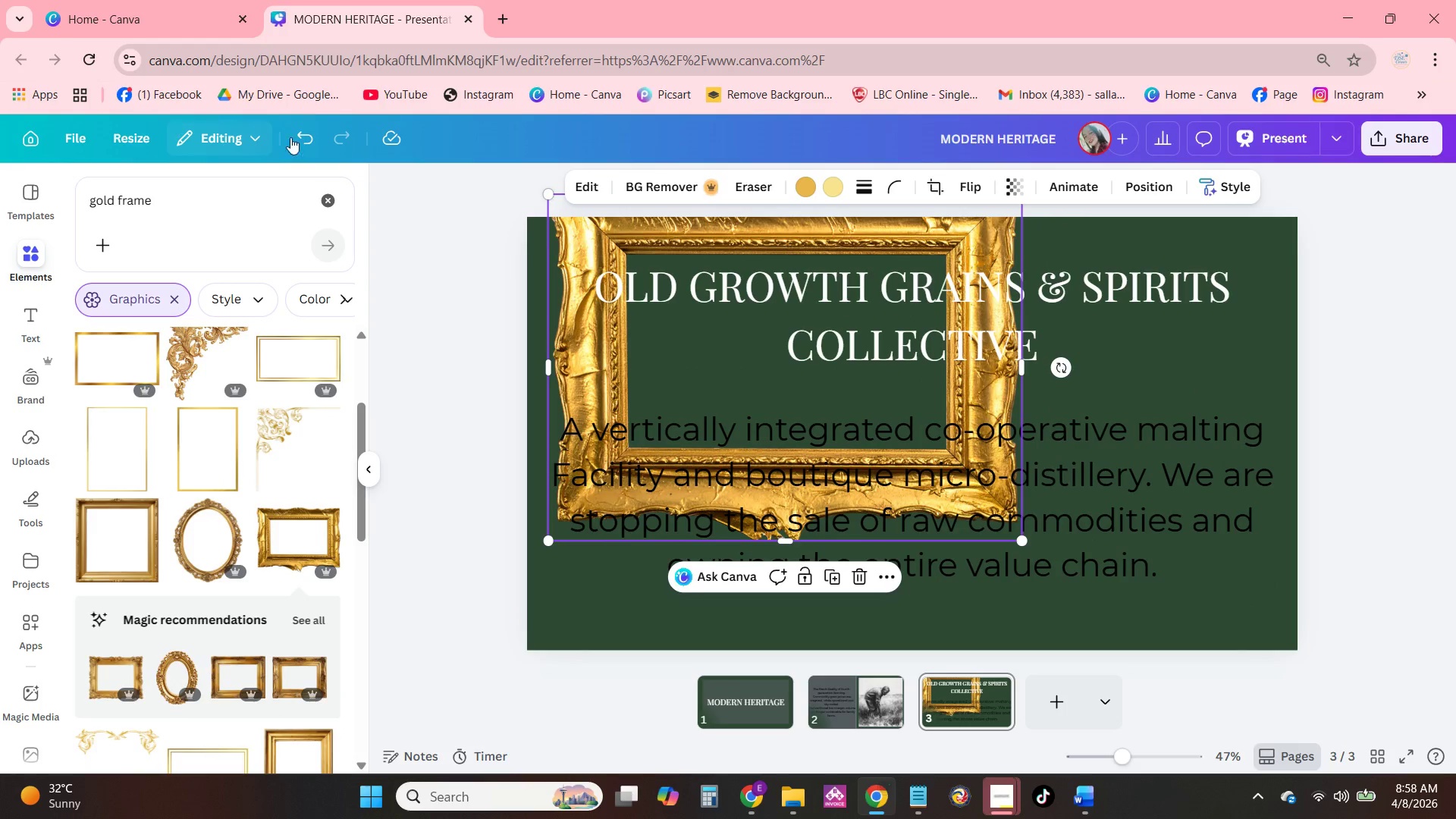 
left_click([309, 133])
 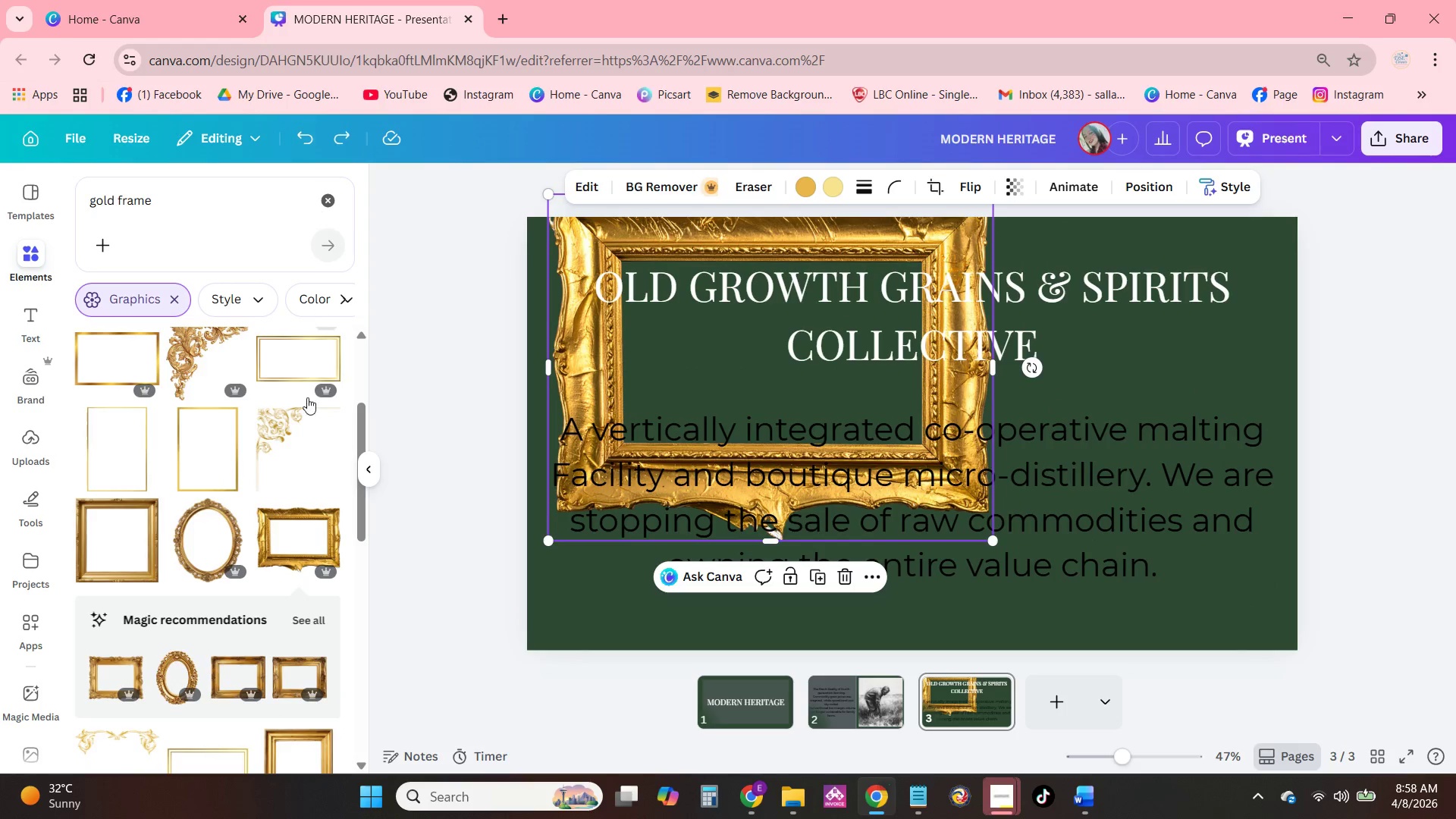 
scroll: coordinate [329, 440], scroll_direction: down, amount: 4.0
 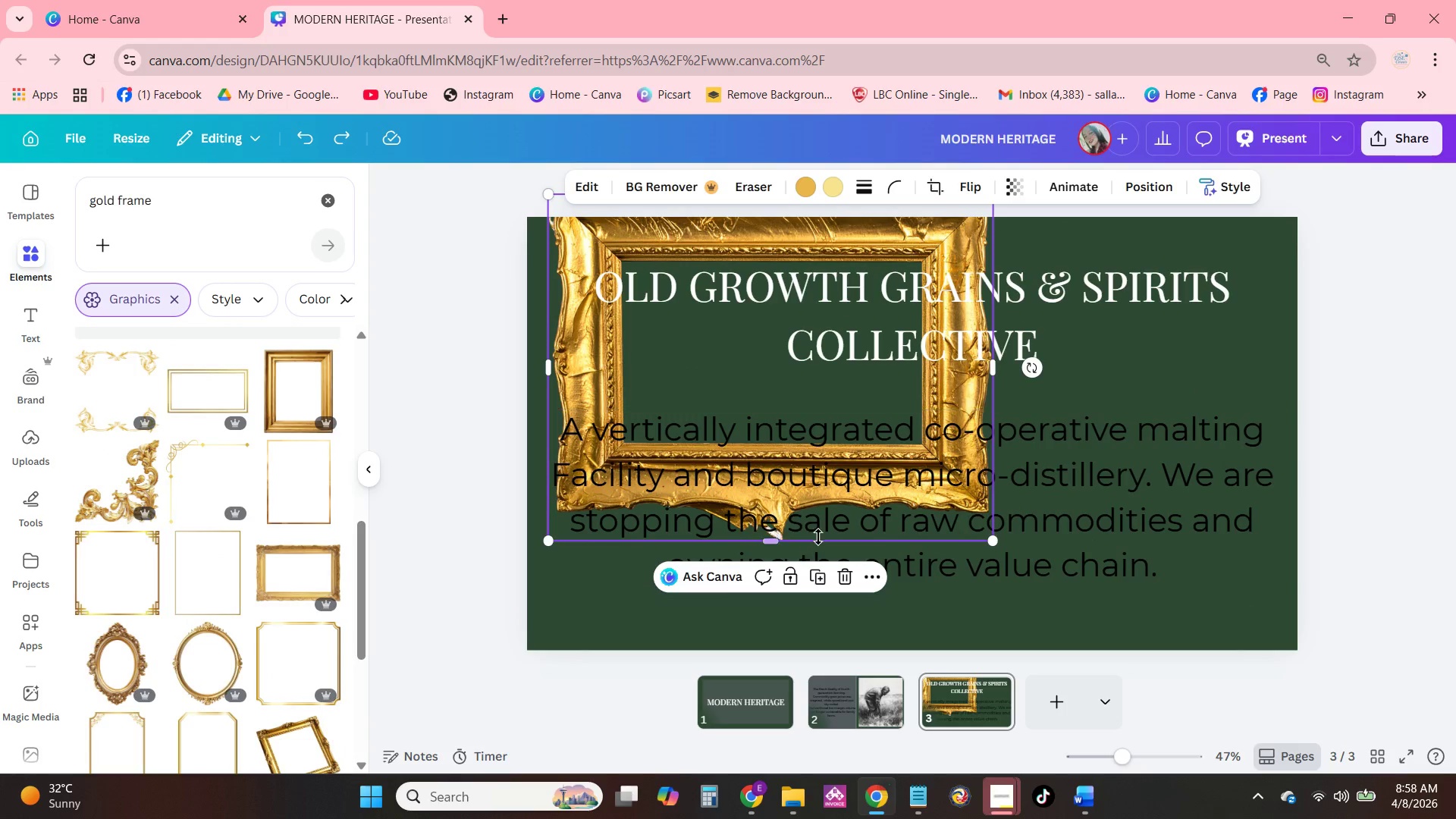 
left_click([842, 576])
 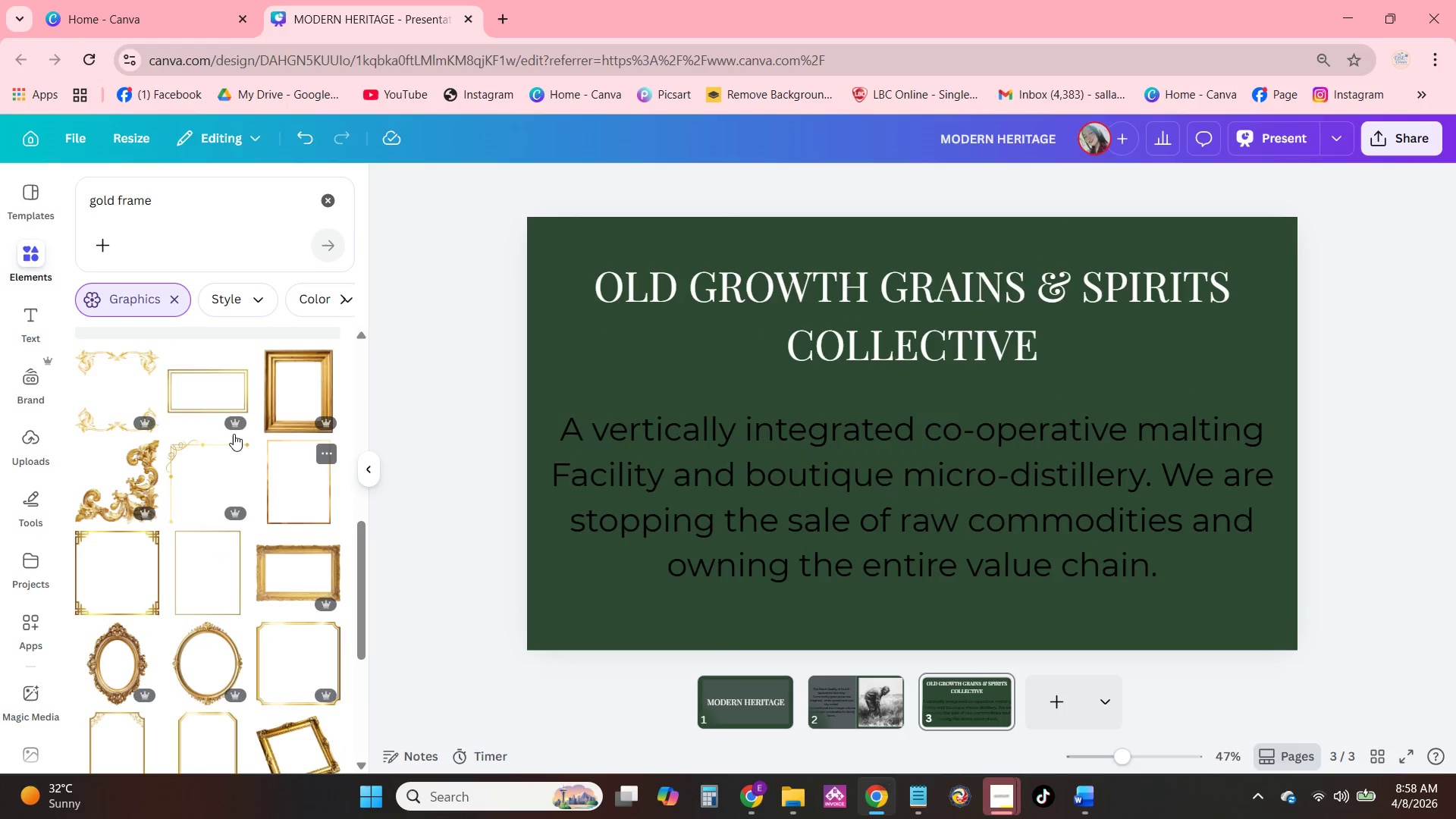 
left_click([226, 397])
 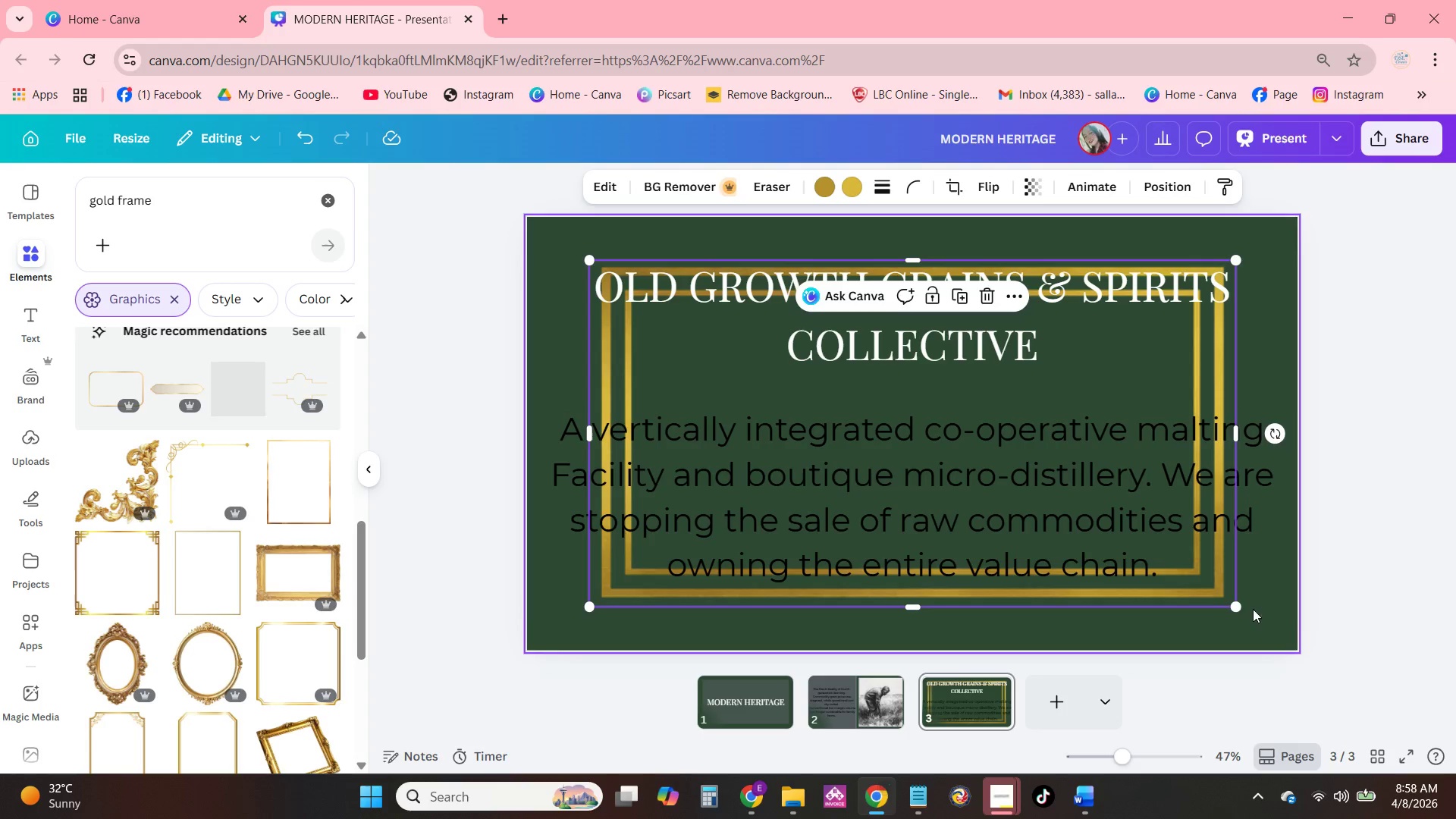 
left_click_drag(start_coordinate=[1240, 610], to_coordinate=[1032, 291])
 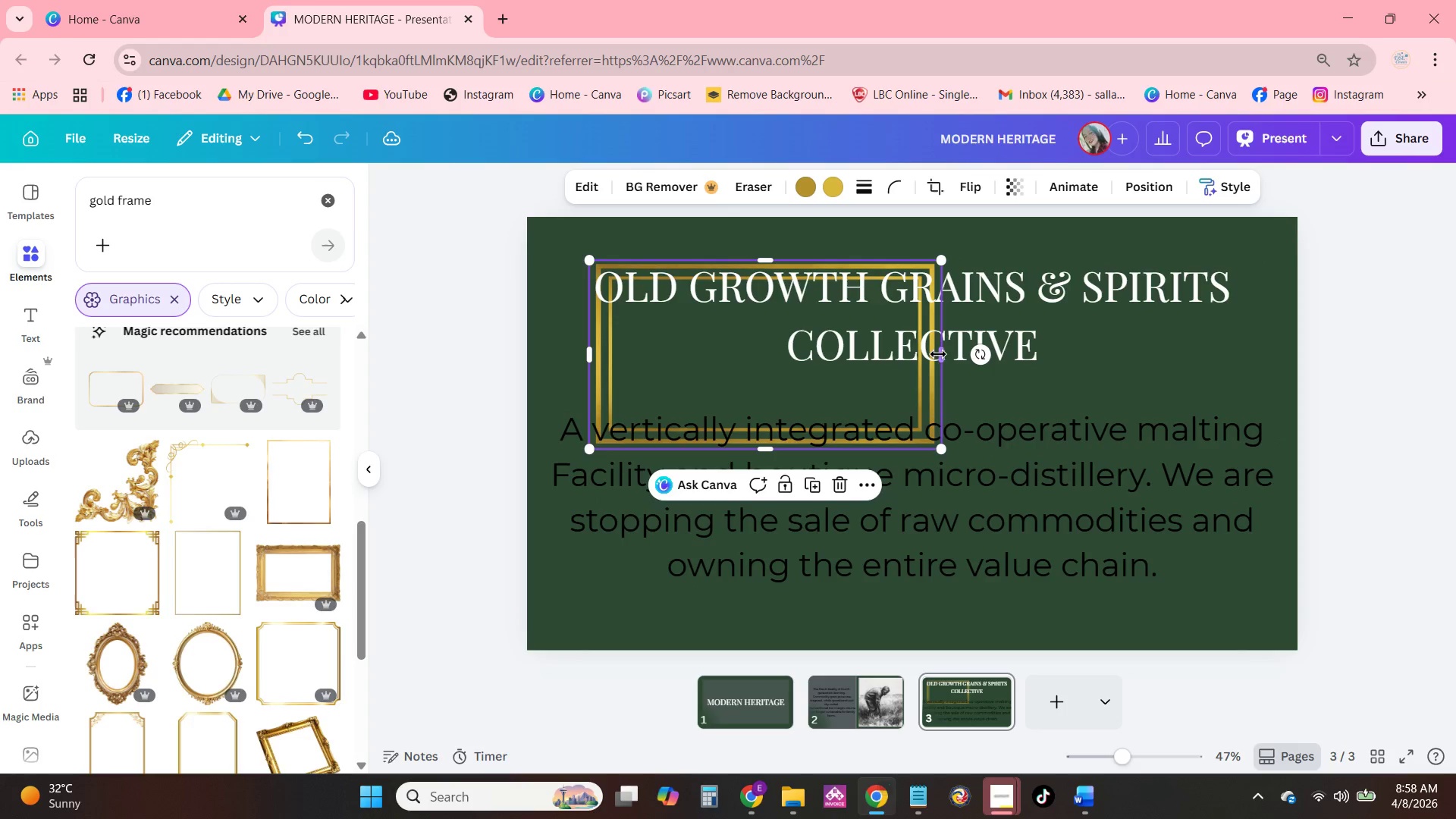 
left_click_drag(start_coordinate=[942, 354], to_coordinate=[1096, 351])
 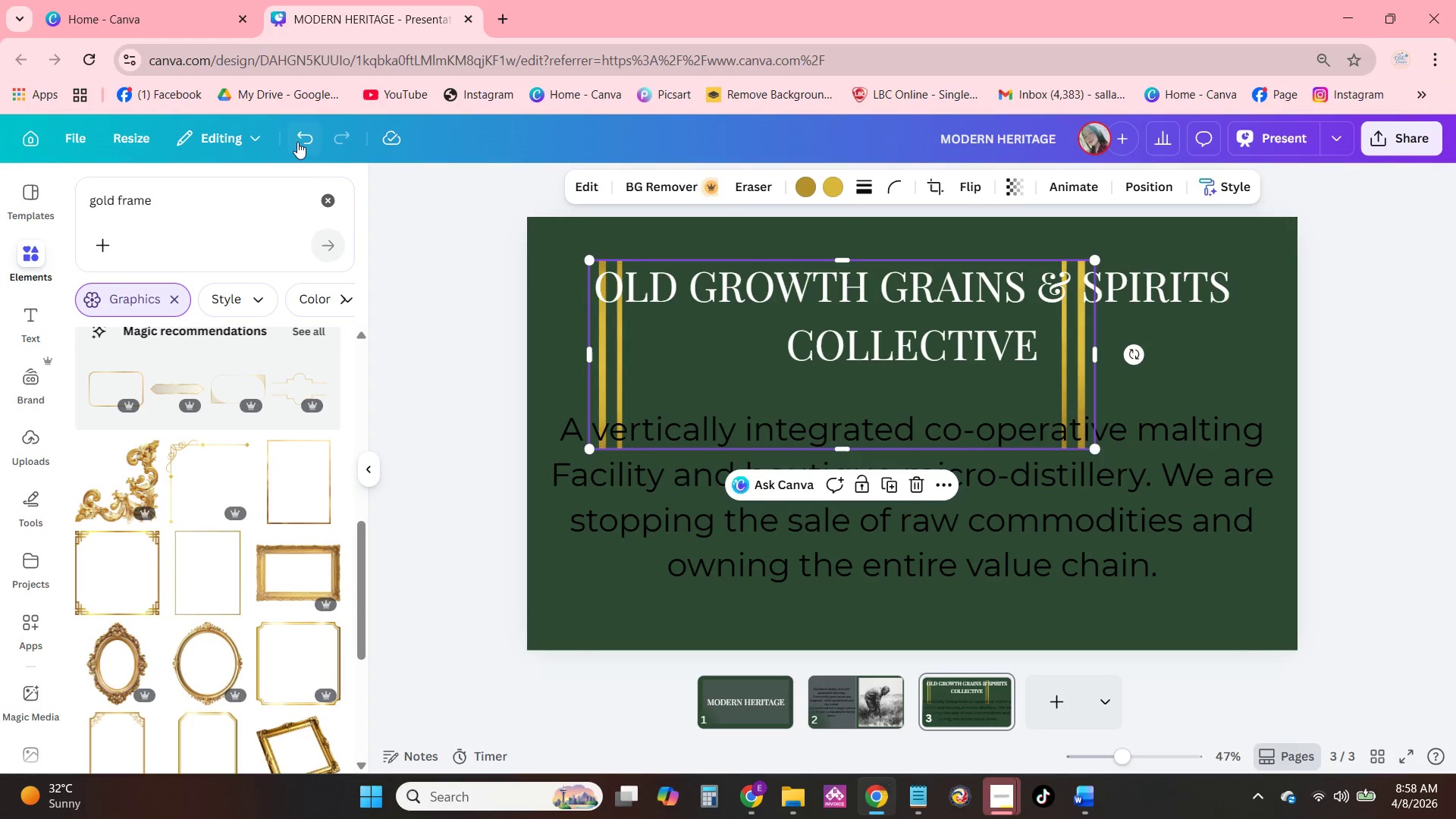 
left_click([297, 141])
 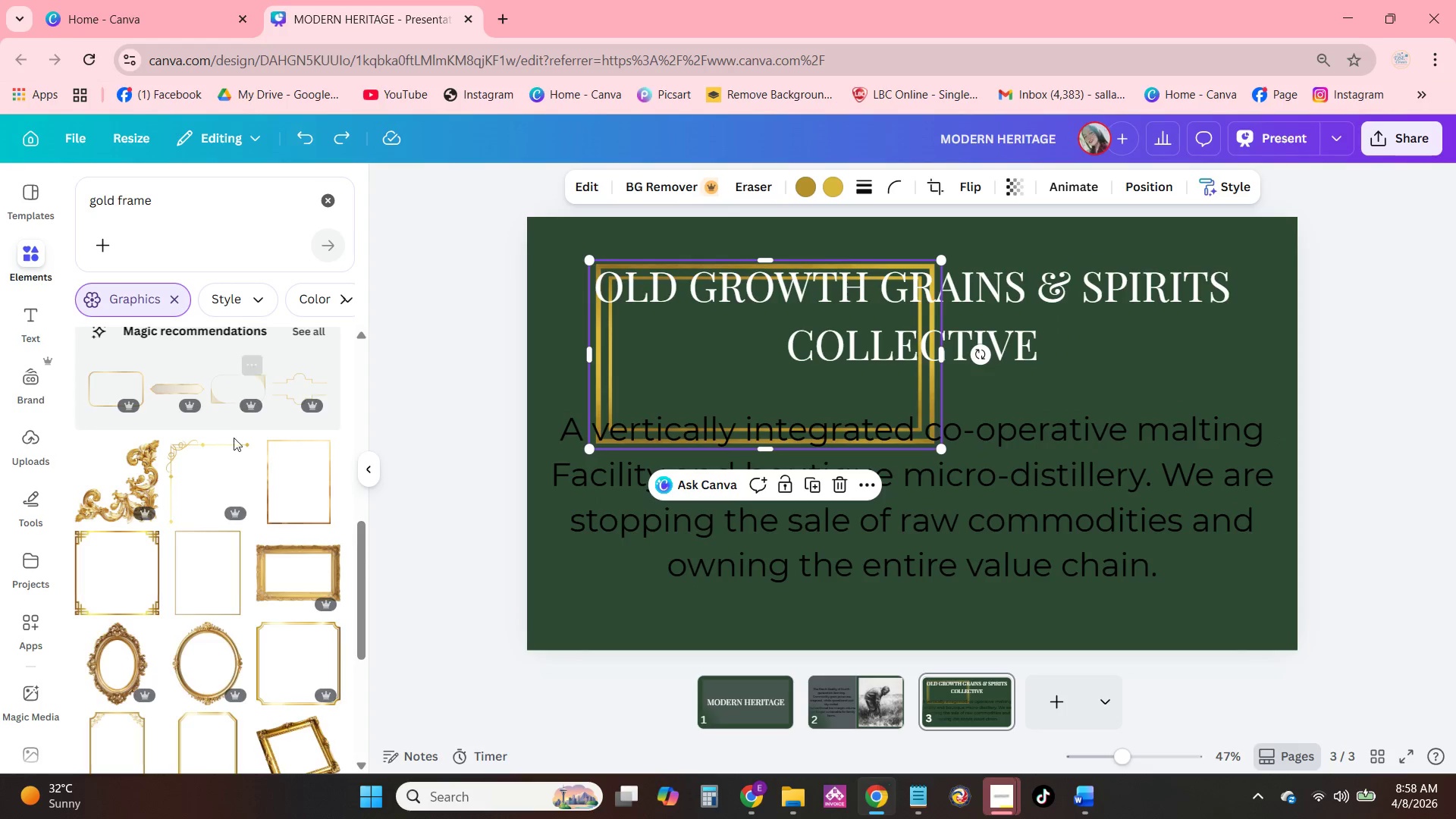 
scroll: coordinate [240, 446], scroll_direction: down, amount: 6.0
 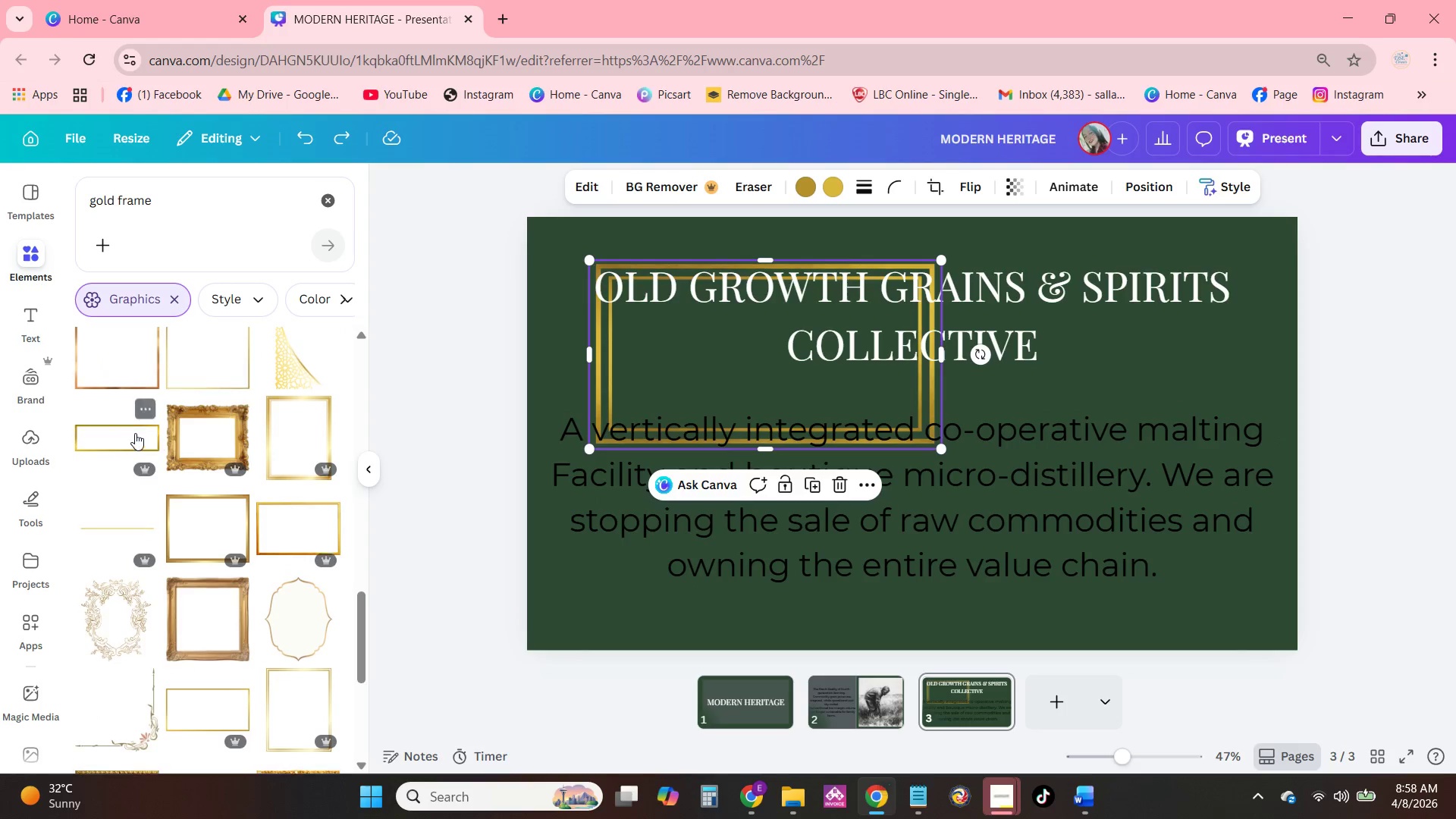 
left_click([135, 433])
 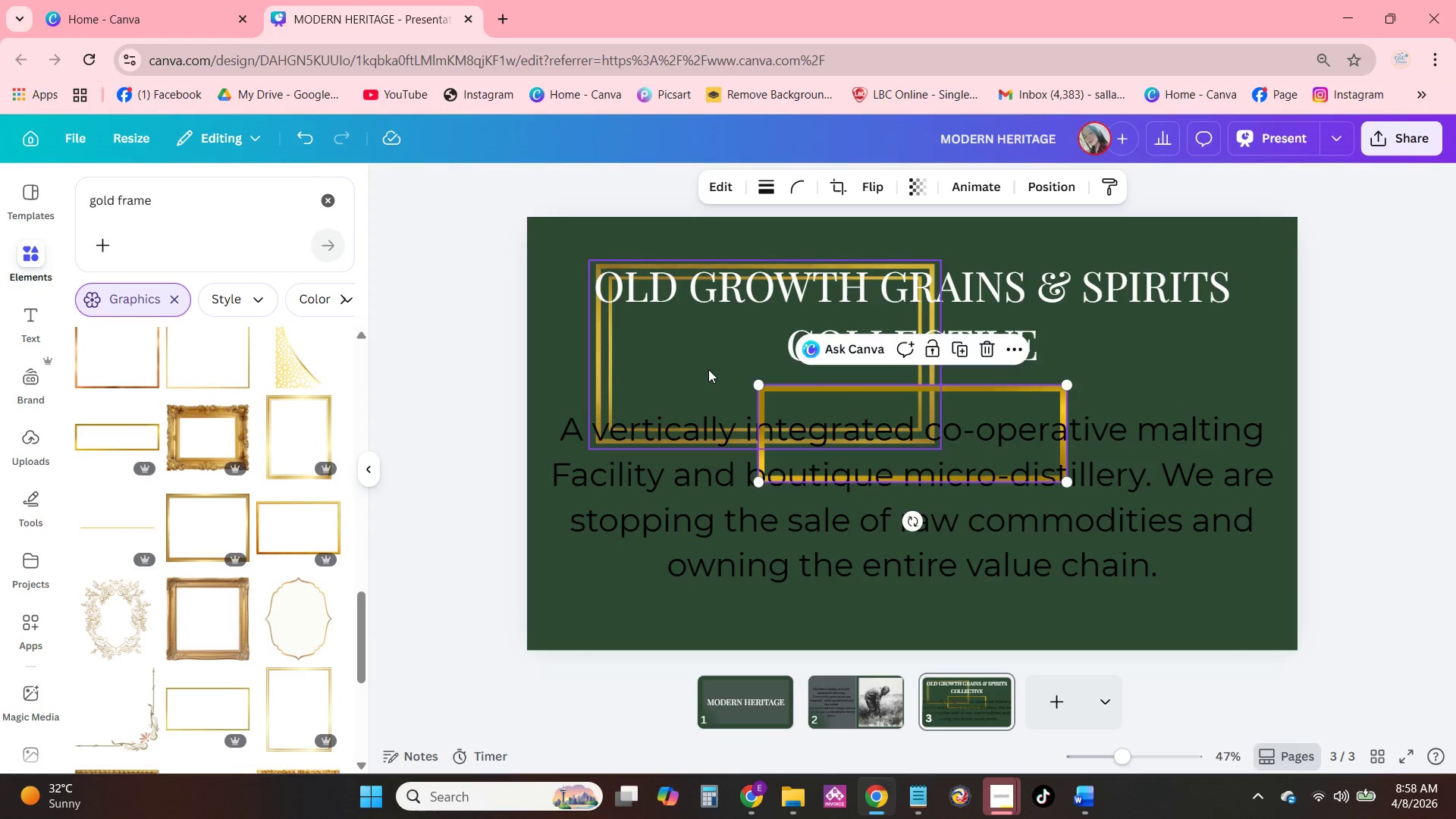 
left_click([709, 367])
 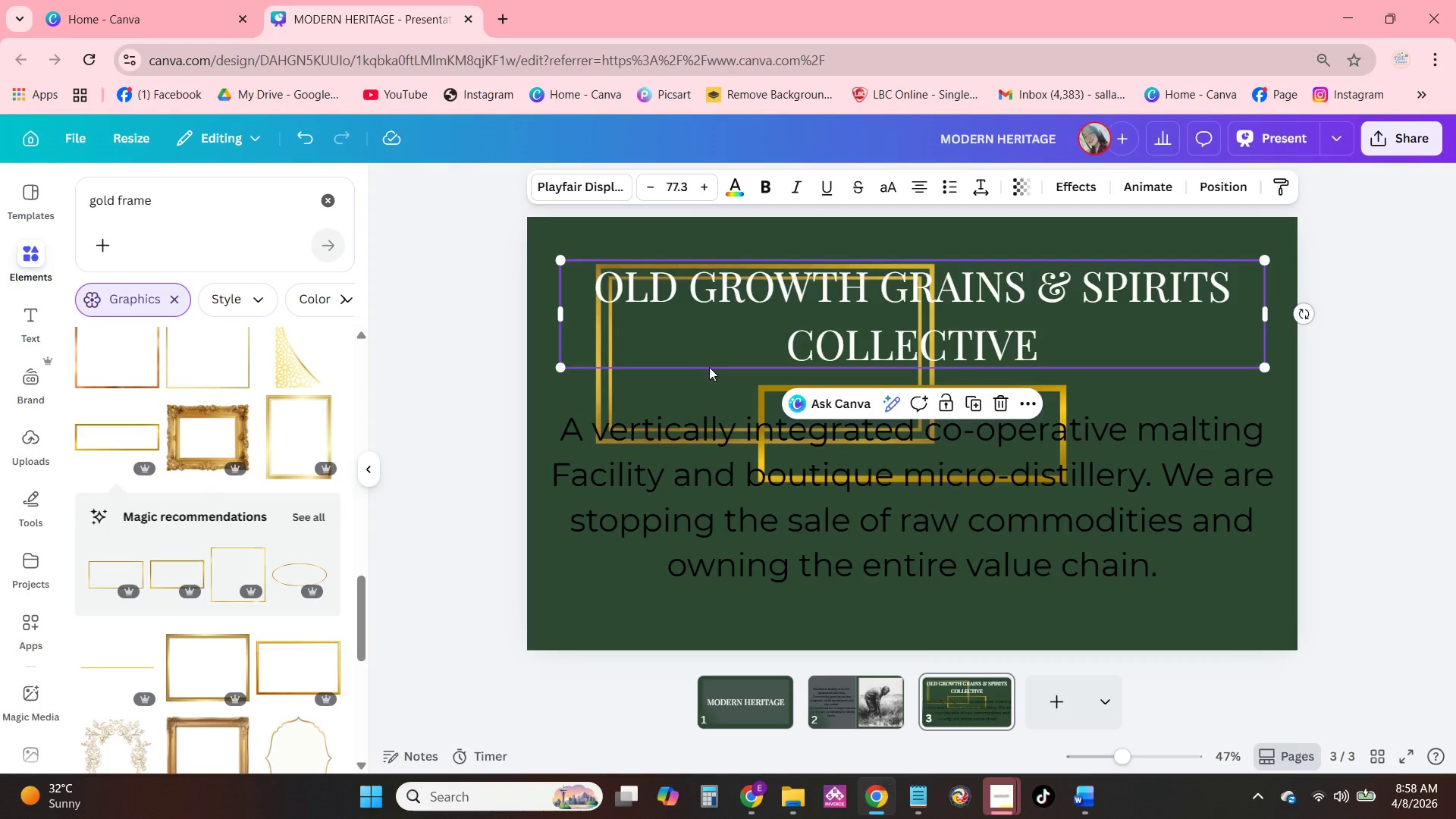 
key(Backspace)
 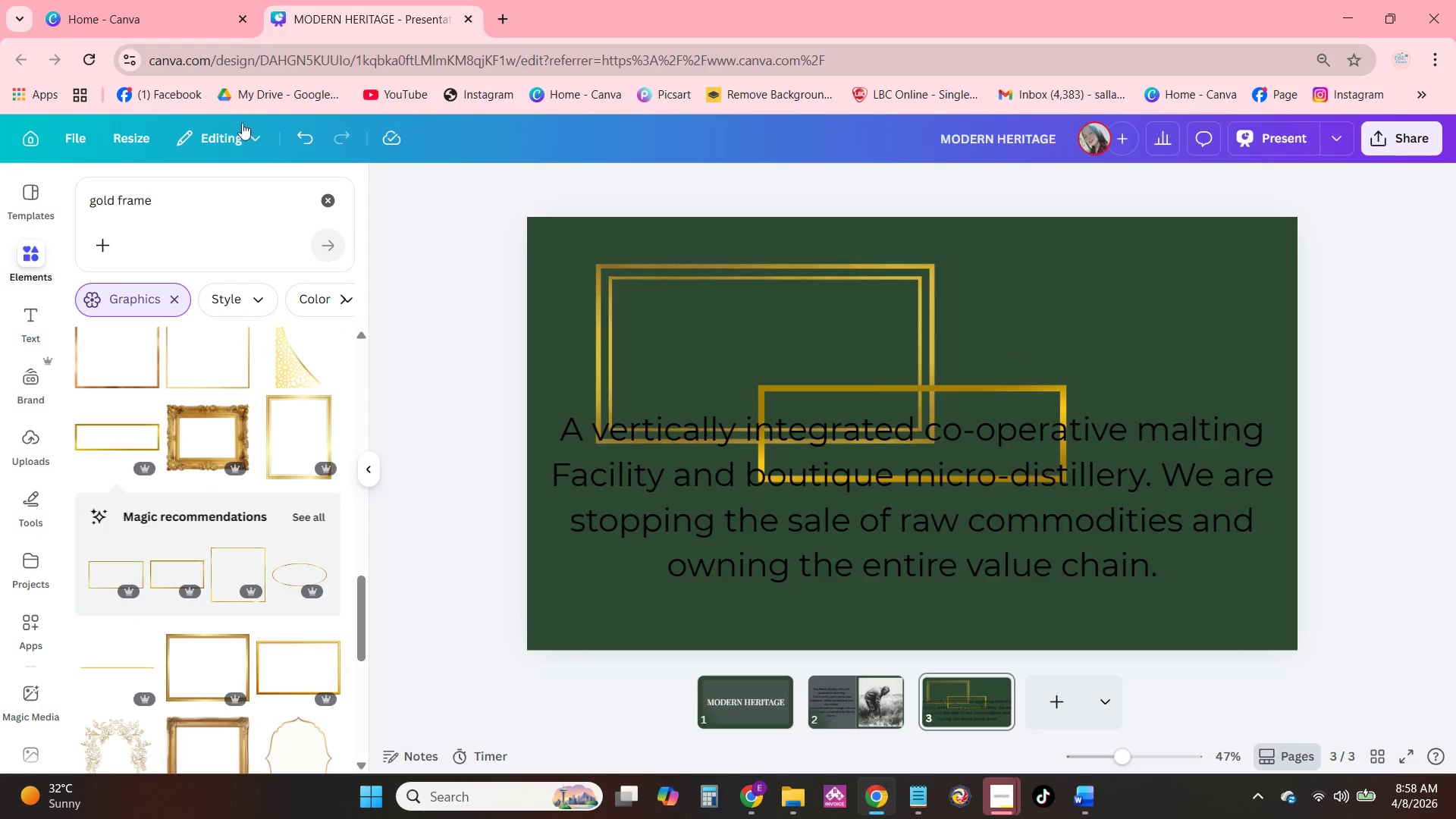 
left_click([298, 136])
 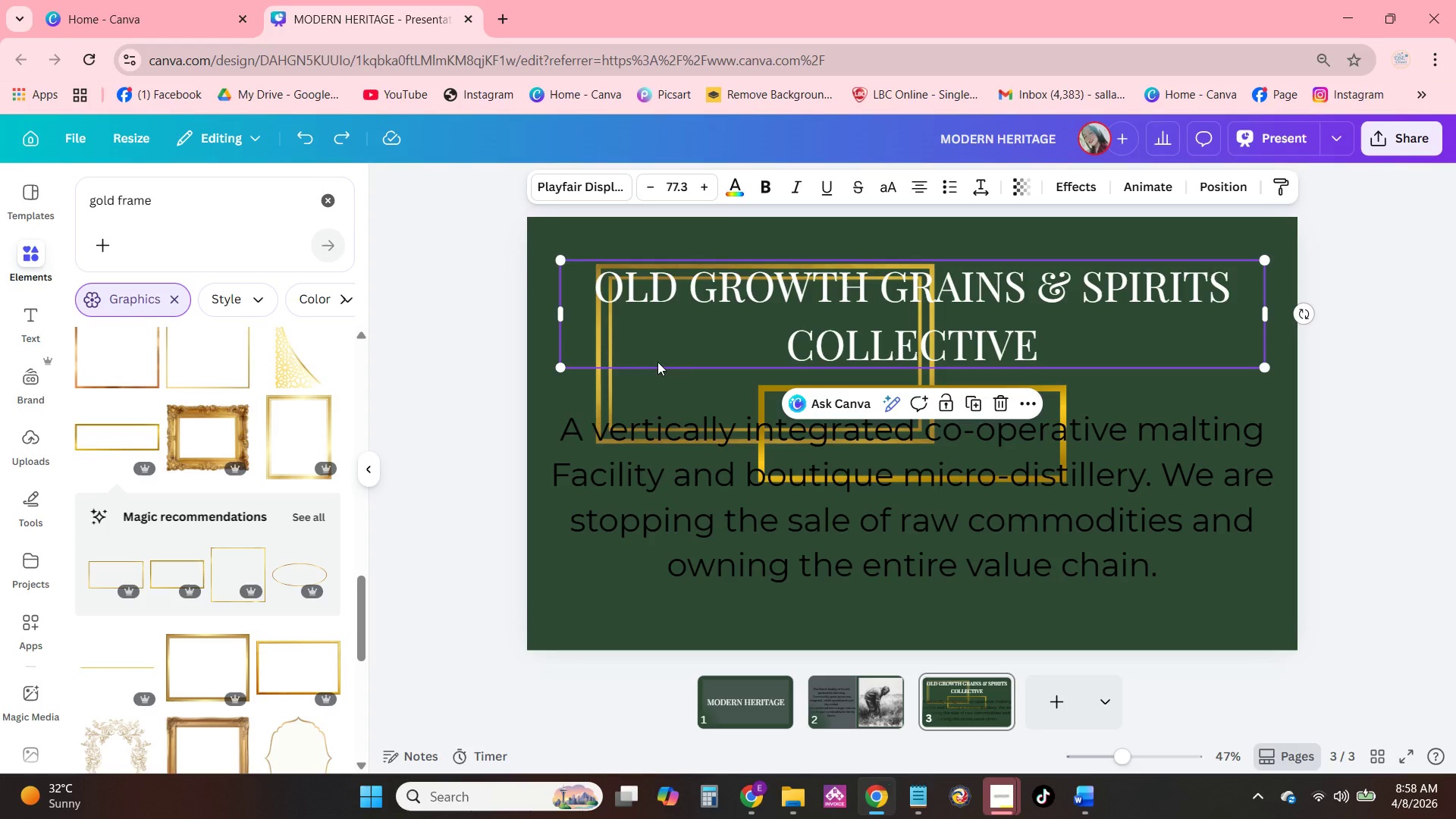 
double_click([638, 386])
 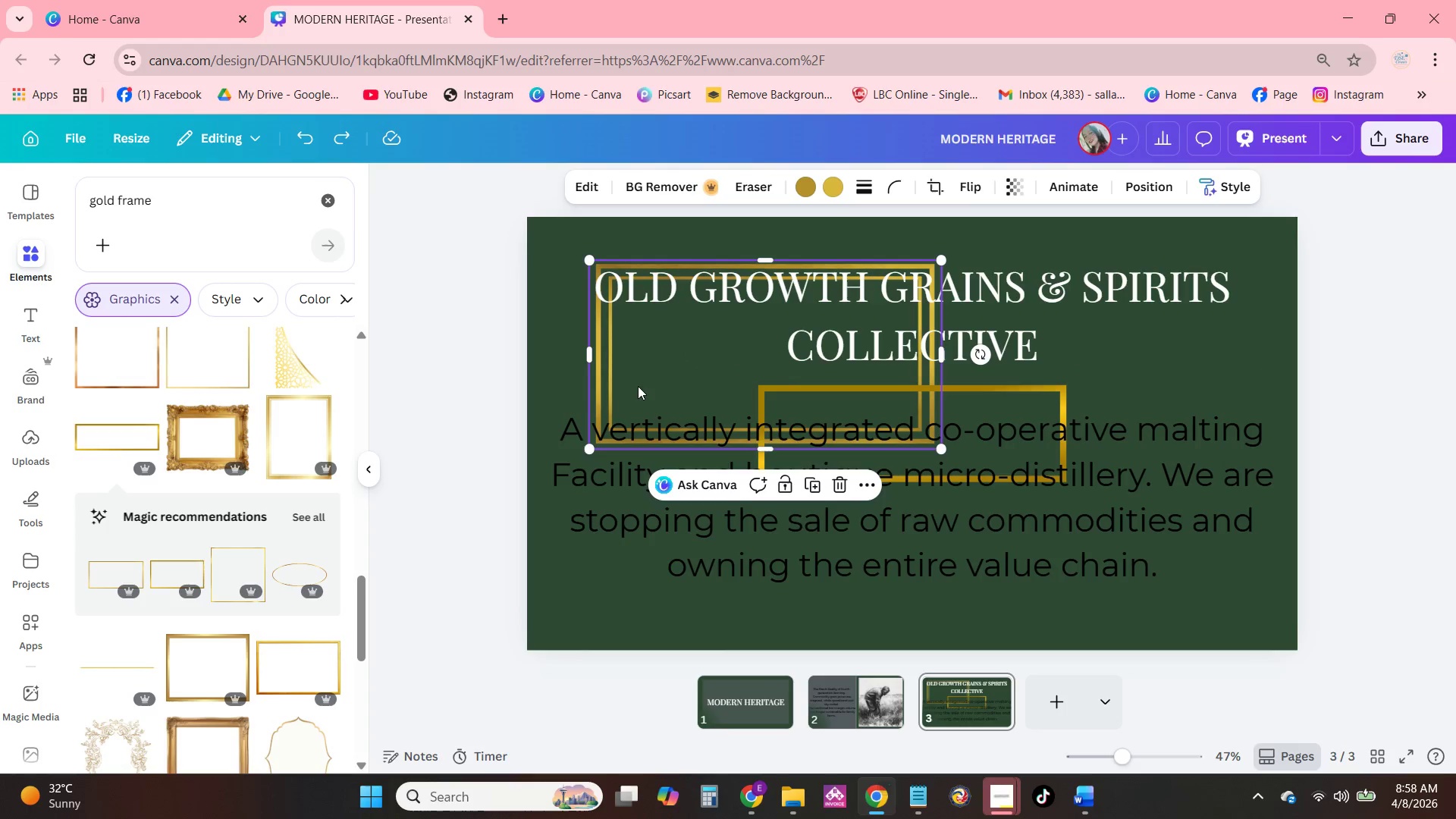 
key(Backspace)
 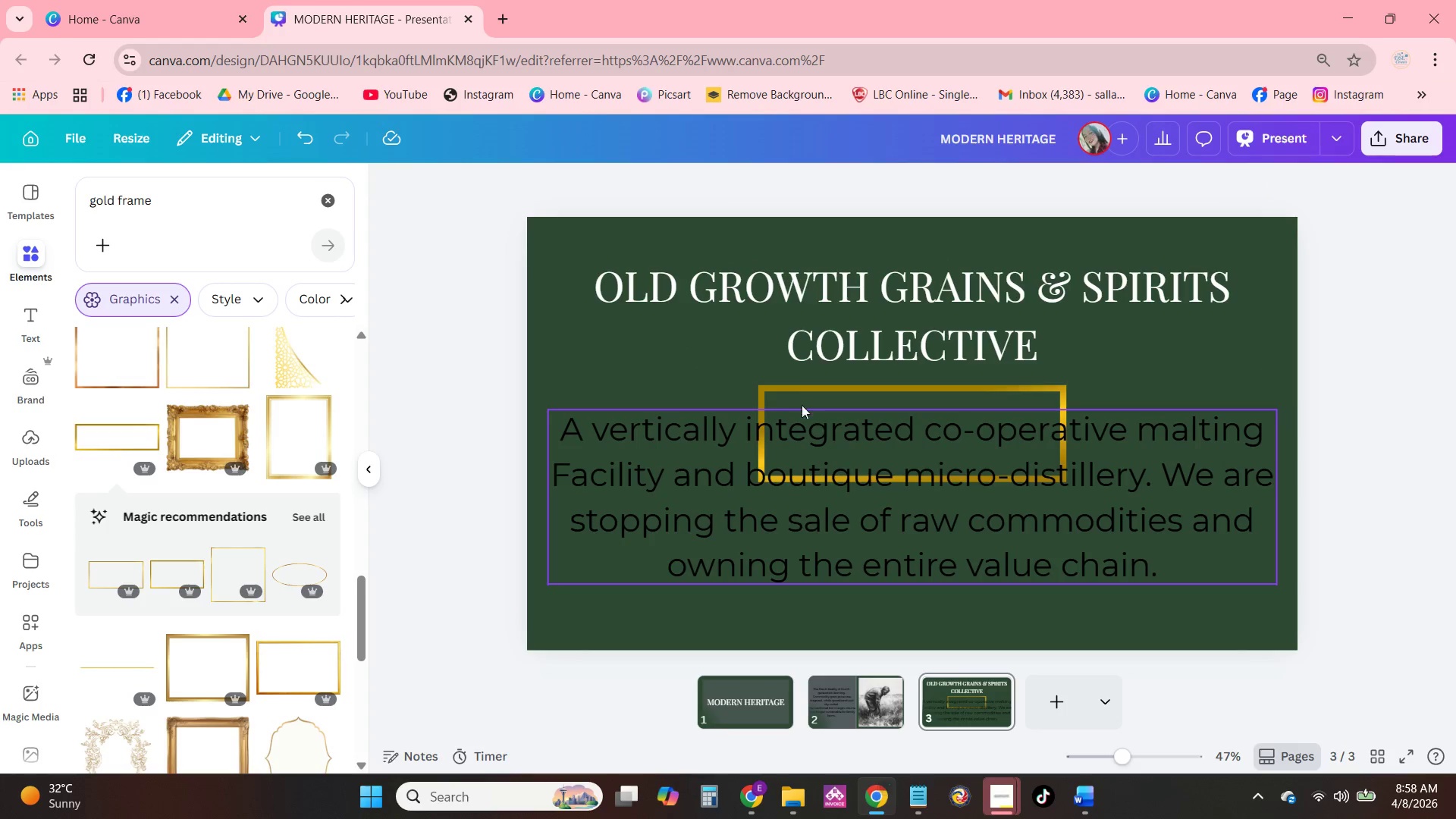 
left_click_drag(start_coordinate=[792, 396], to_coordinate=[607, 248])
 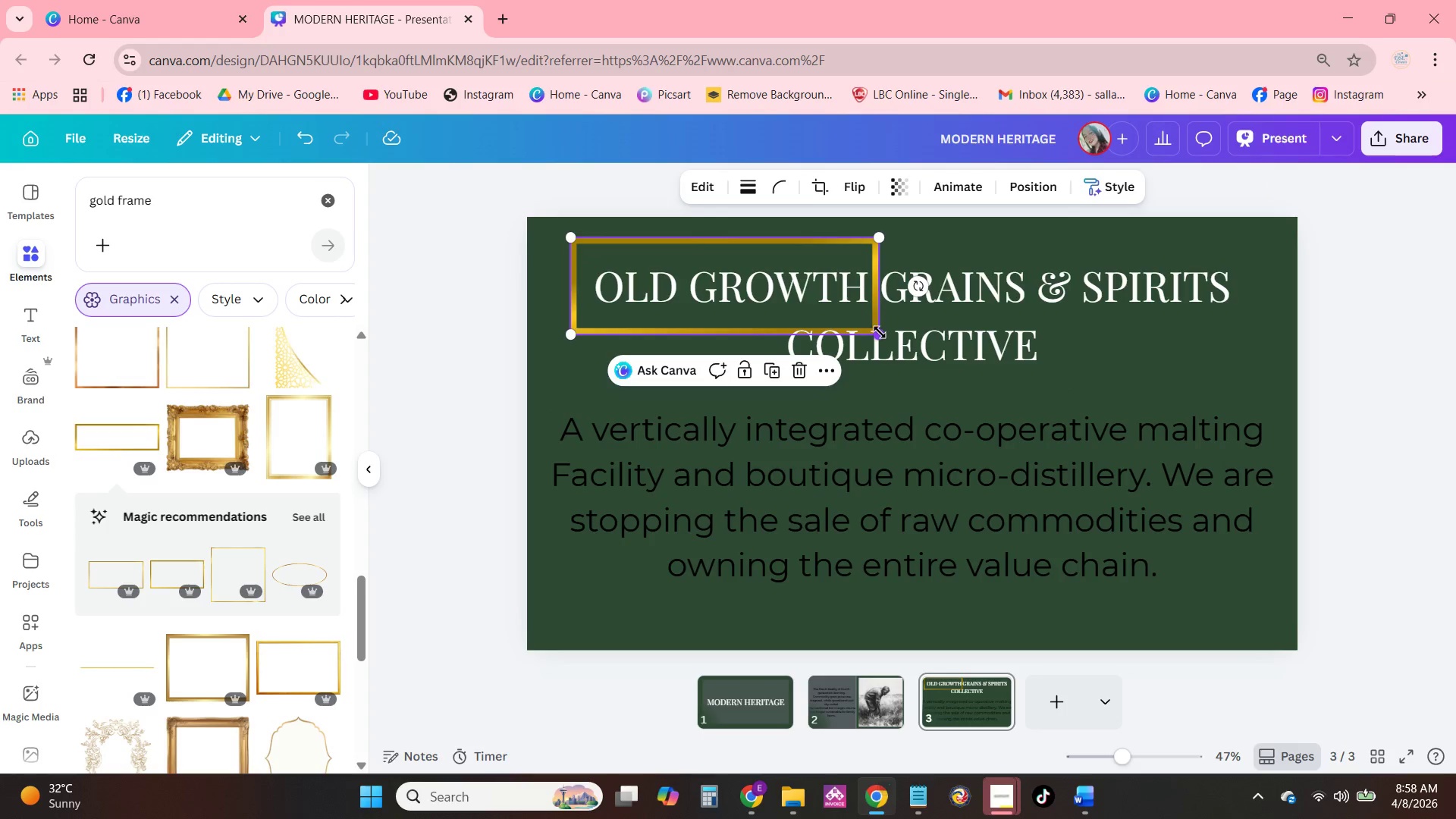 
left_click_drag(start_coordinate=[882, 332], to_coordinate=[1304, 333])
 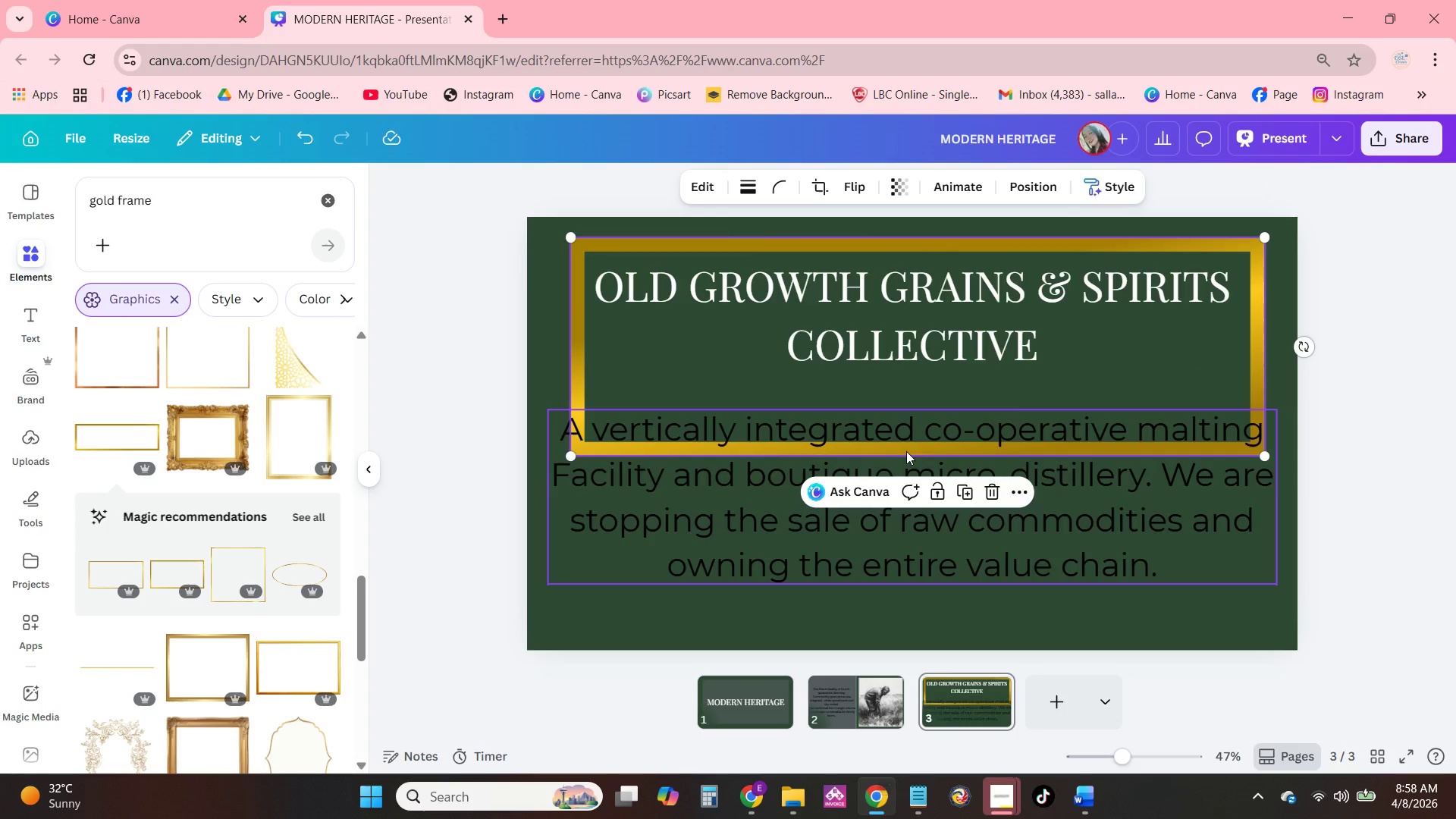 
left_click_drag(start_coordinate=[907, 453], to_coordinate=[912, 435])
 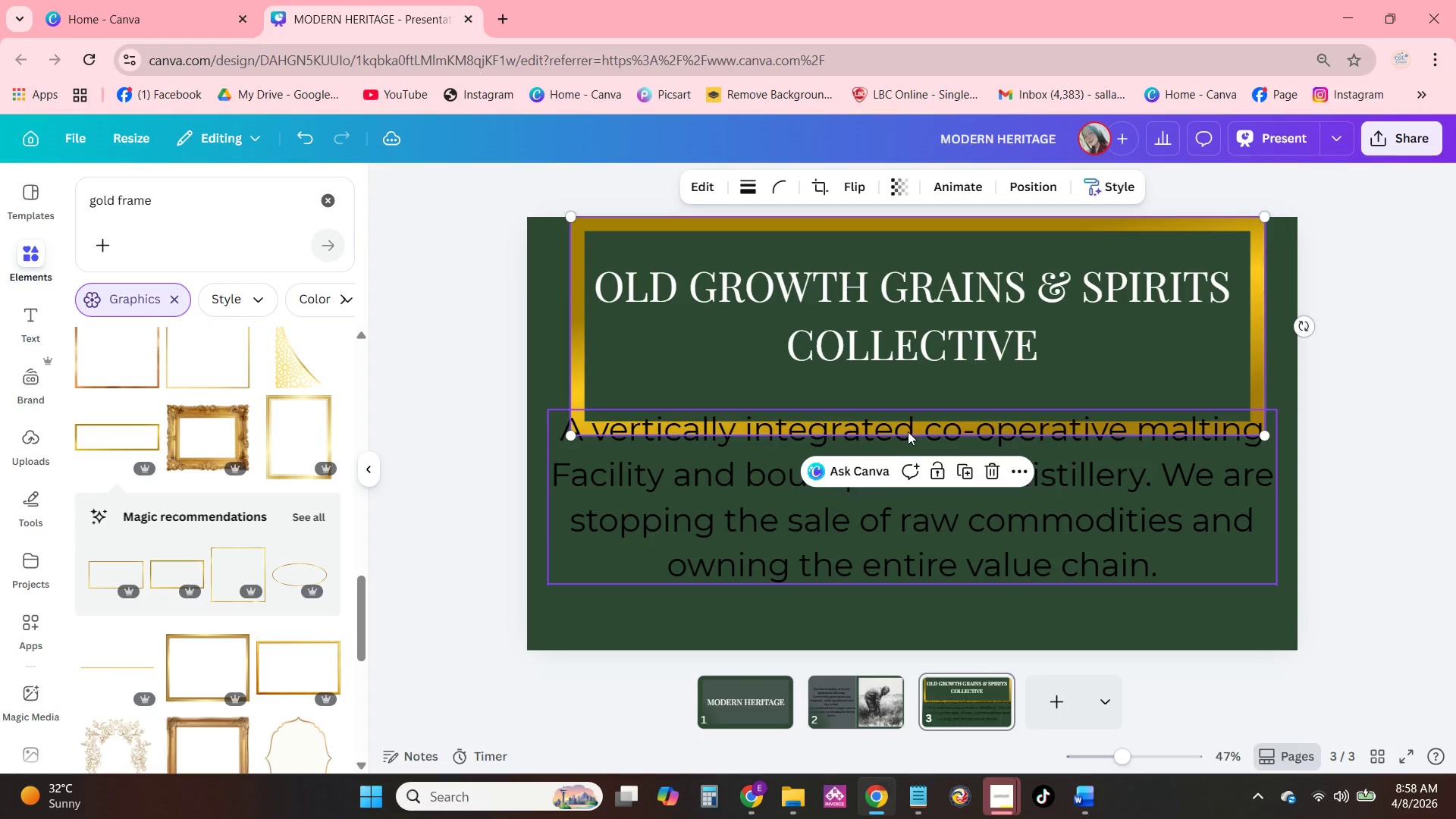 
key(Backspace)
 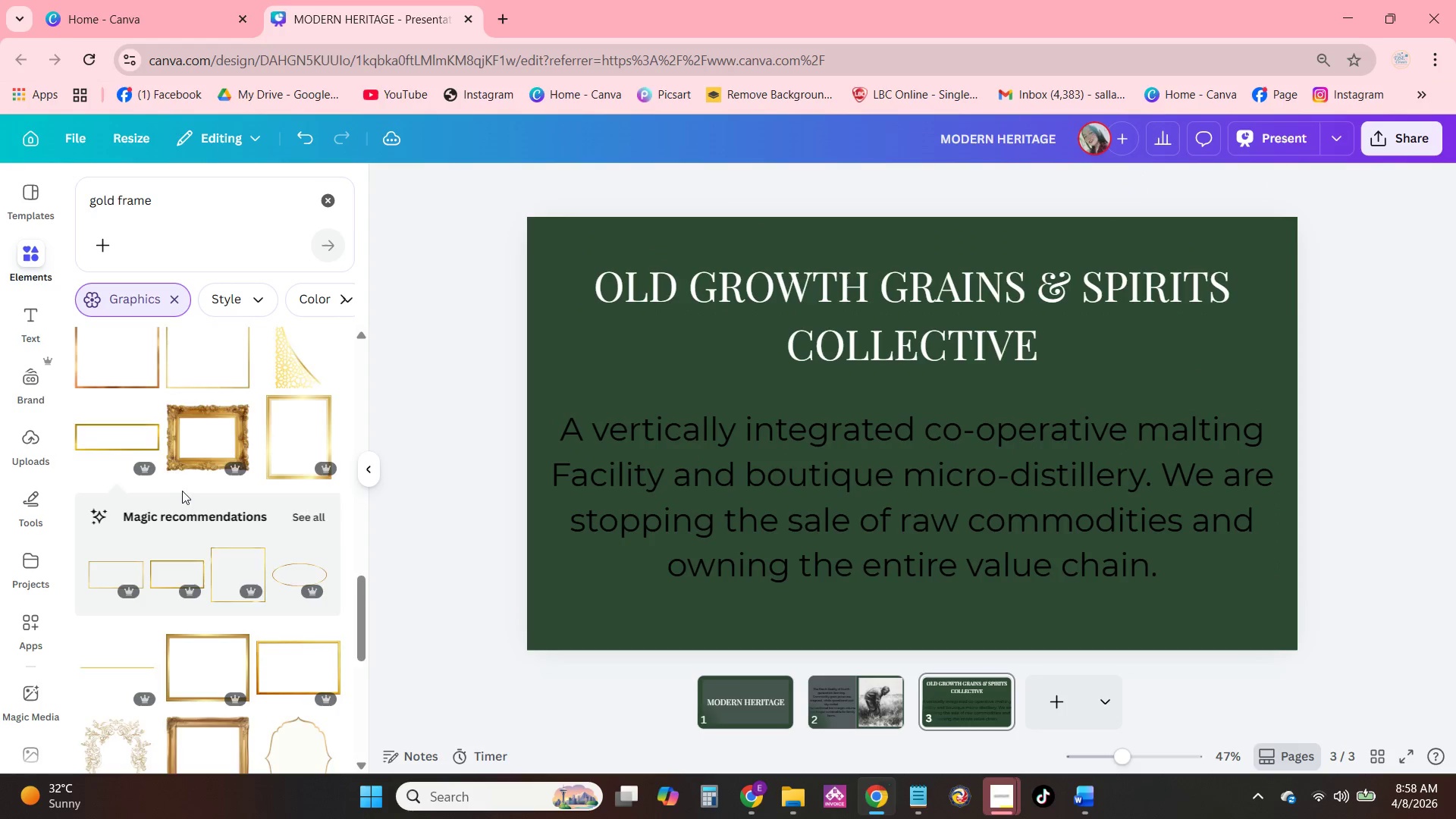 
scroll: coordinate [170, 406], scroll_direction: down, amount: 7.0
 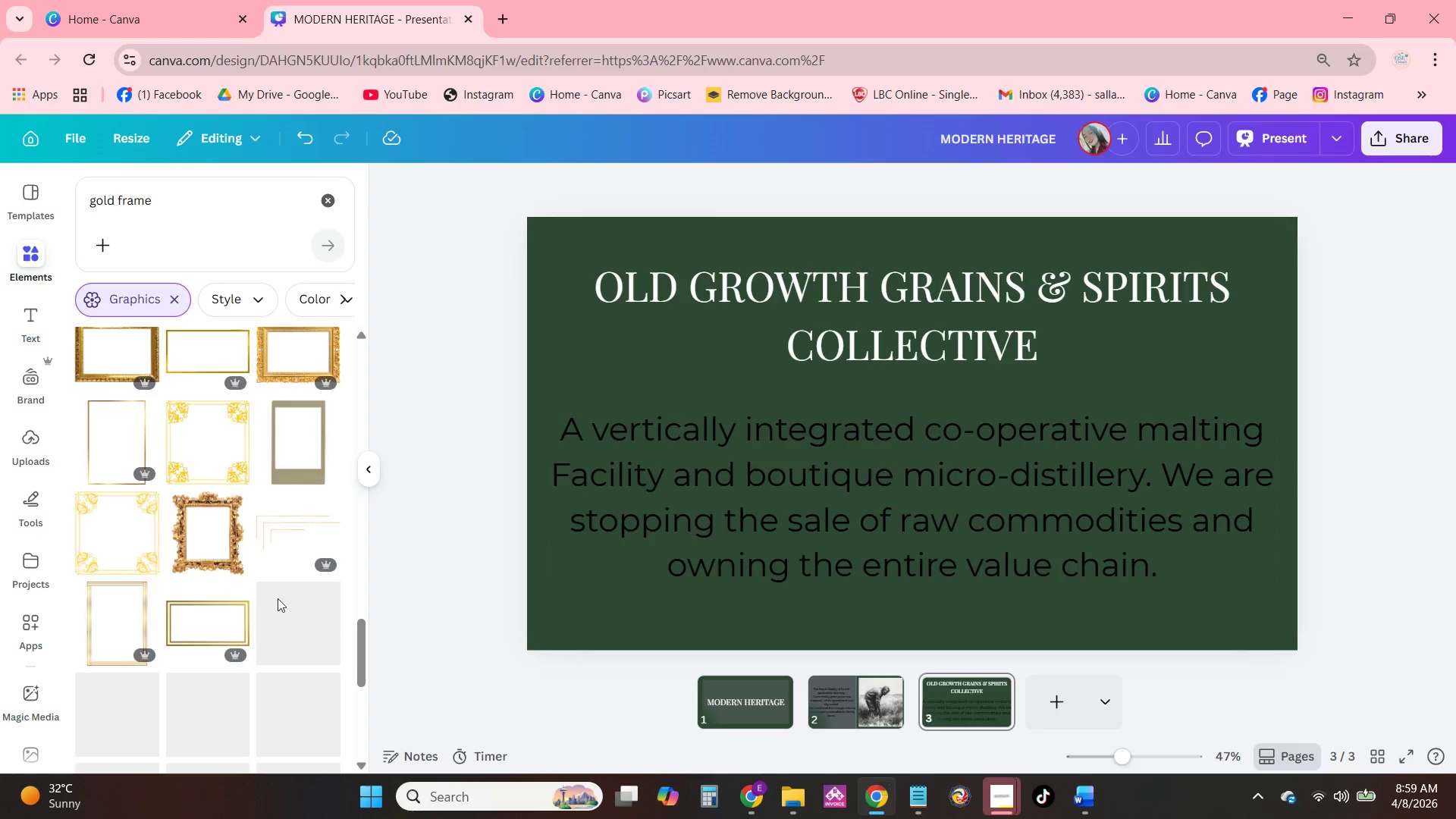 
left_click([224, 611])
 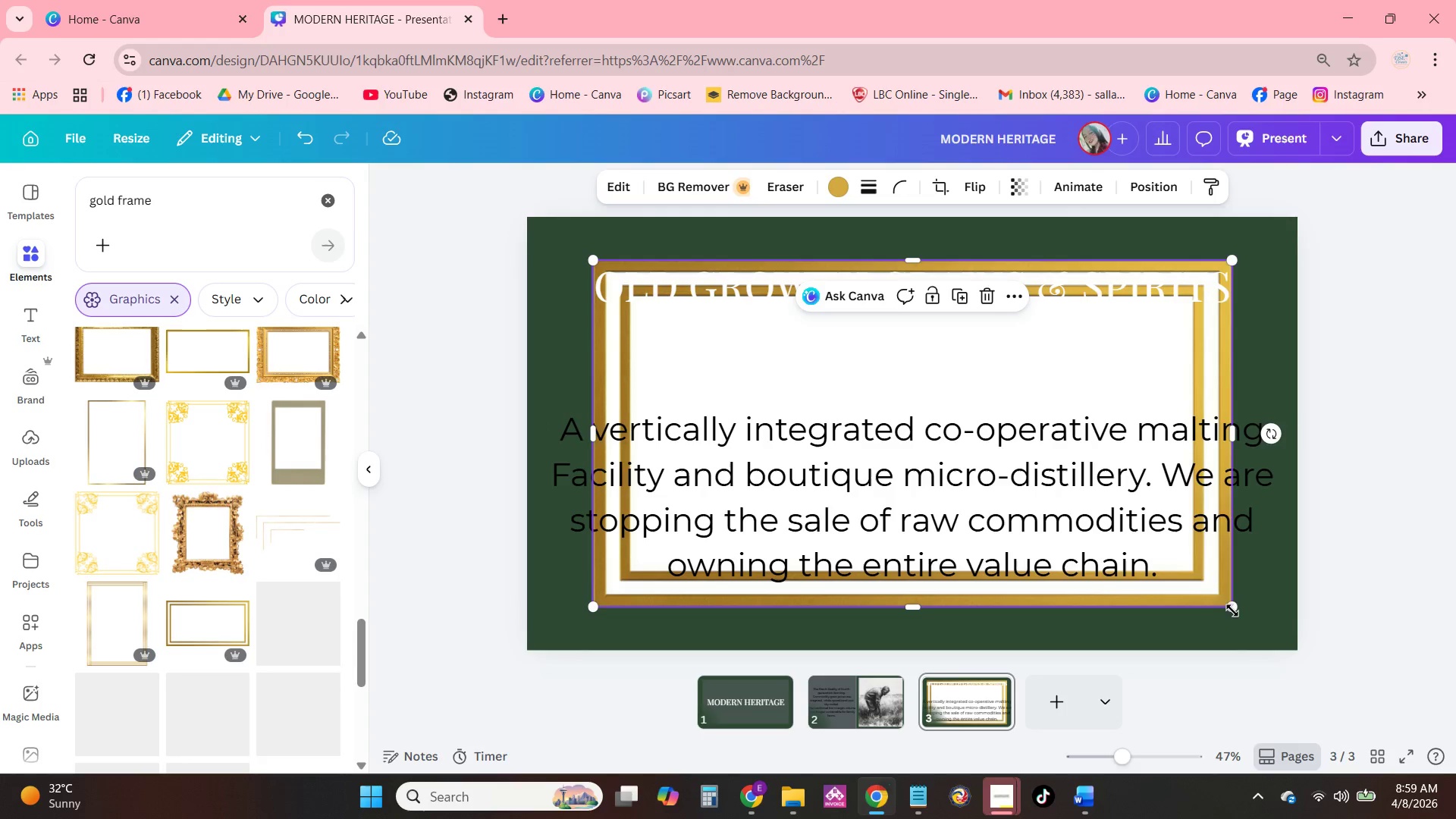 
left_click_drag(start_coordinate=[1235, 601], to_coordinate=[896, 315])
 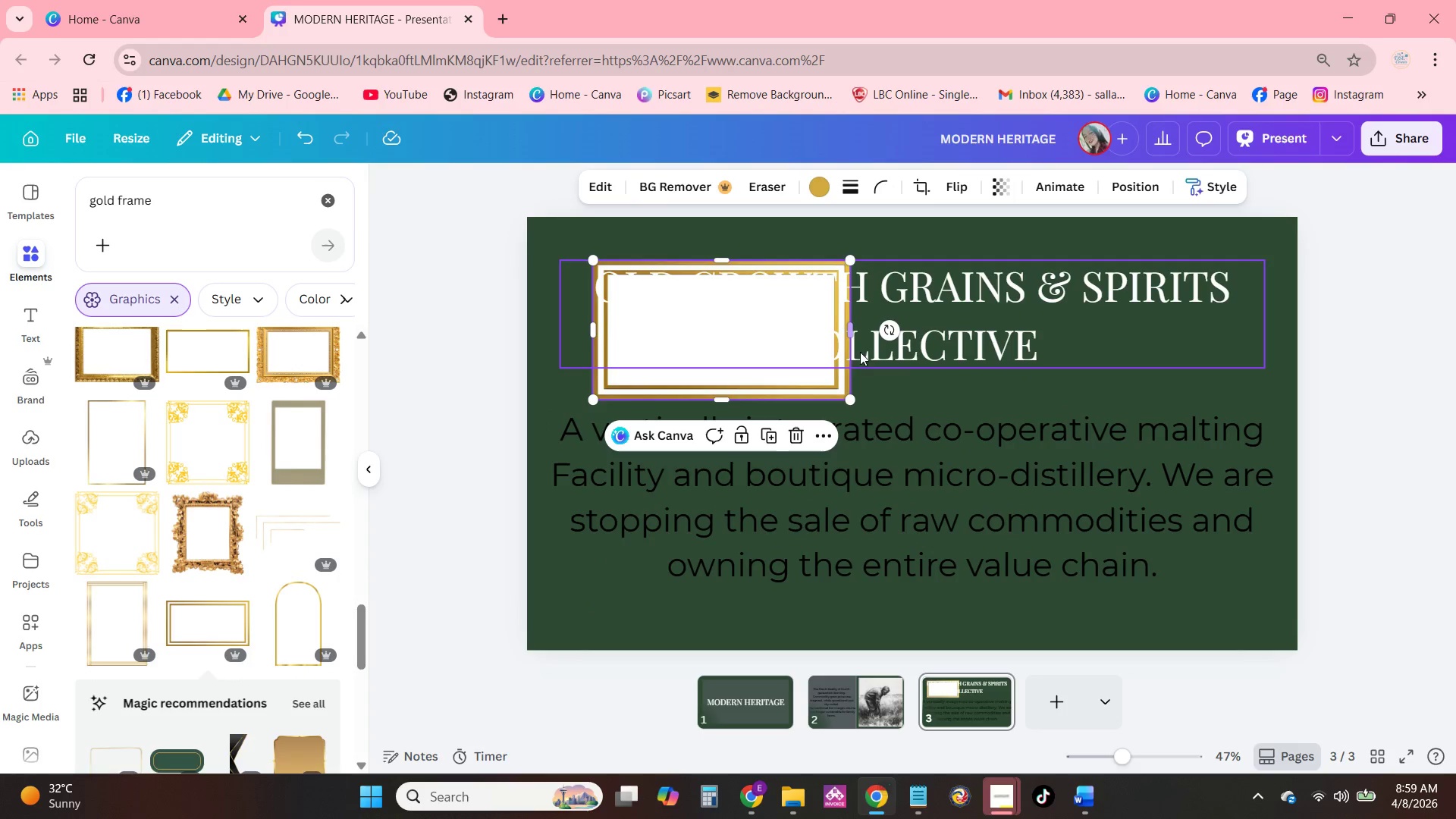 
left_click_drag(start_coordinate=[853, 330], to_coordinate=[1027, 315])
 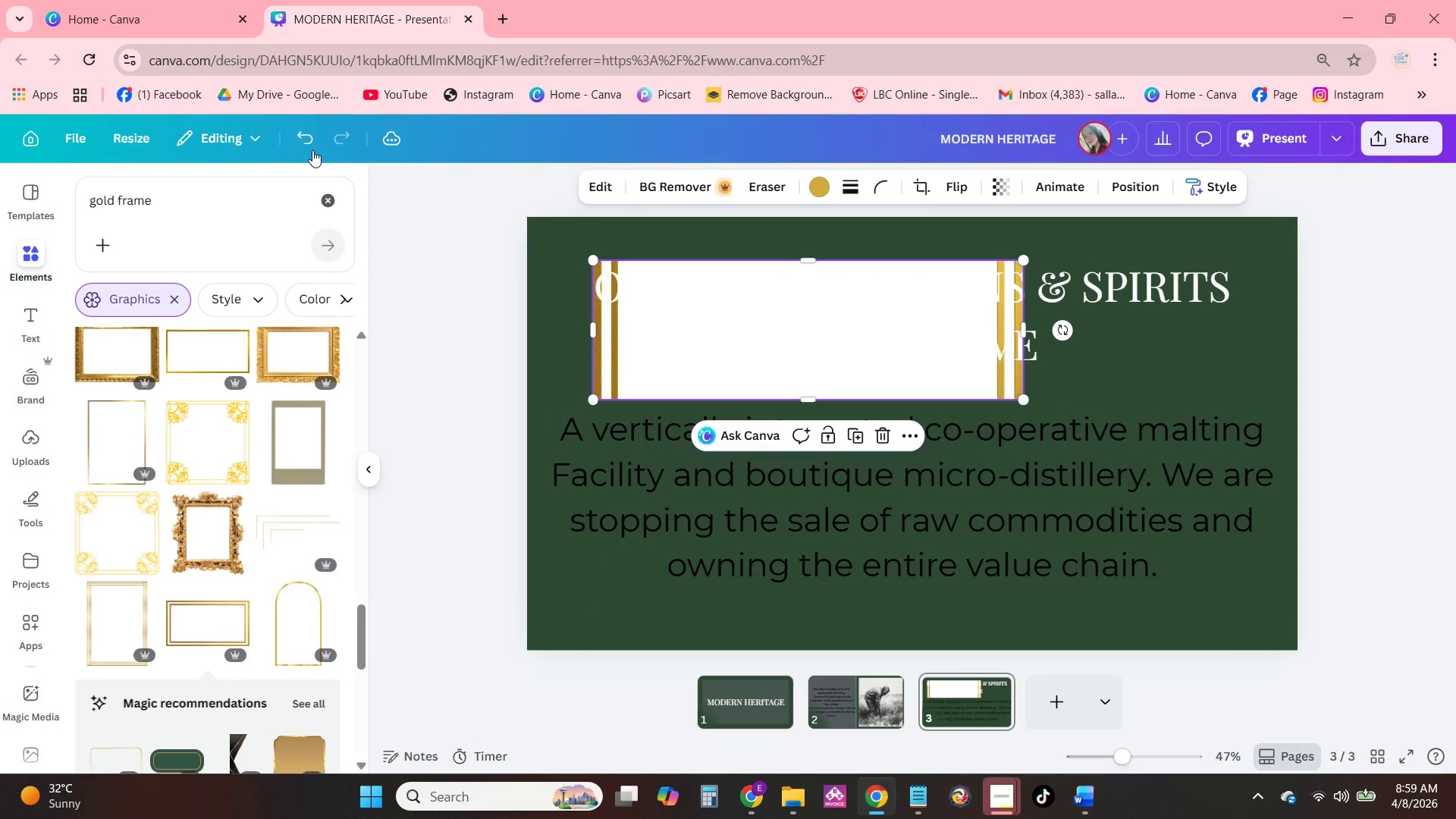 
left_click([309, 141])
 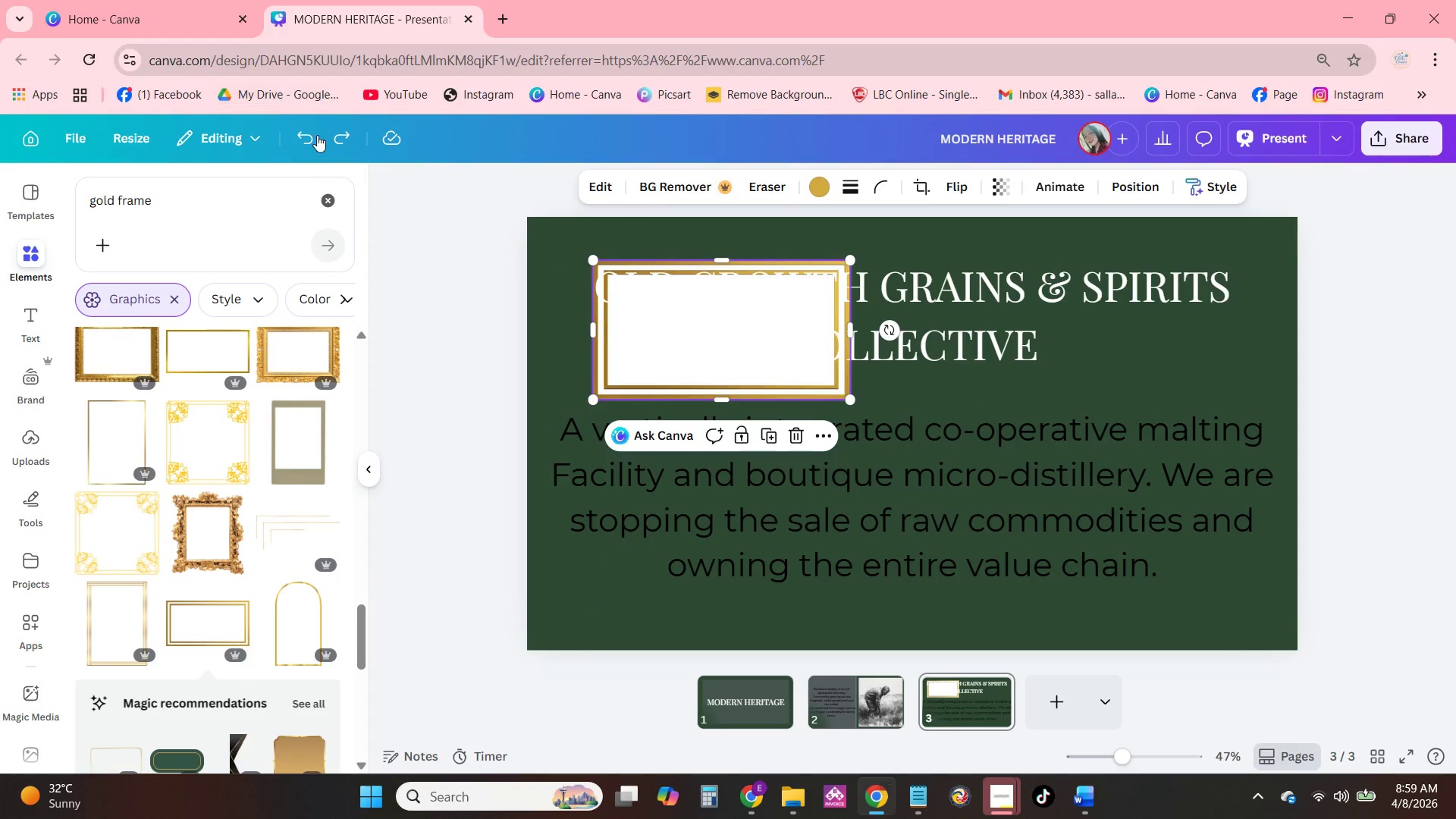 
left_click([314, 137])
 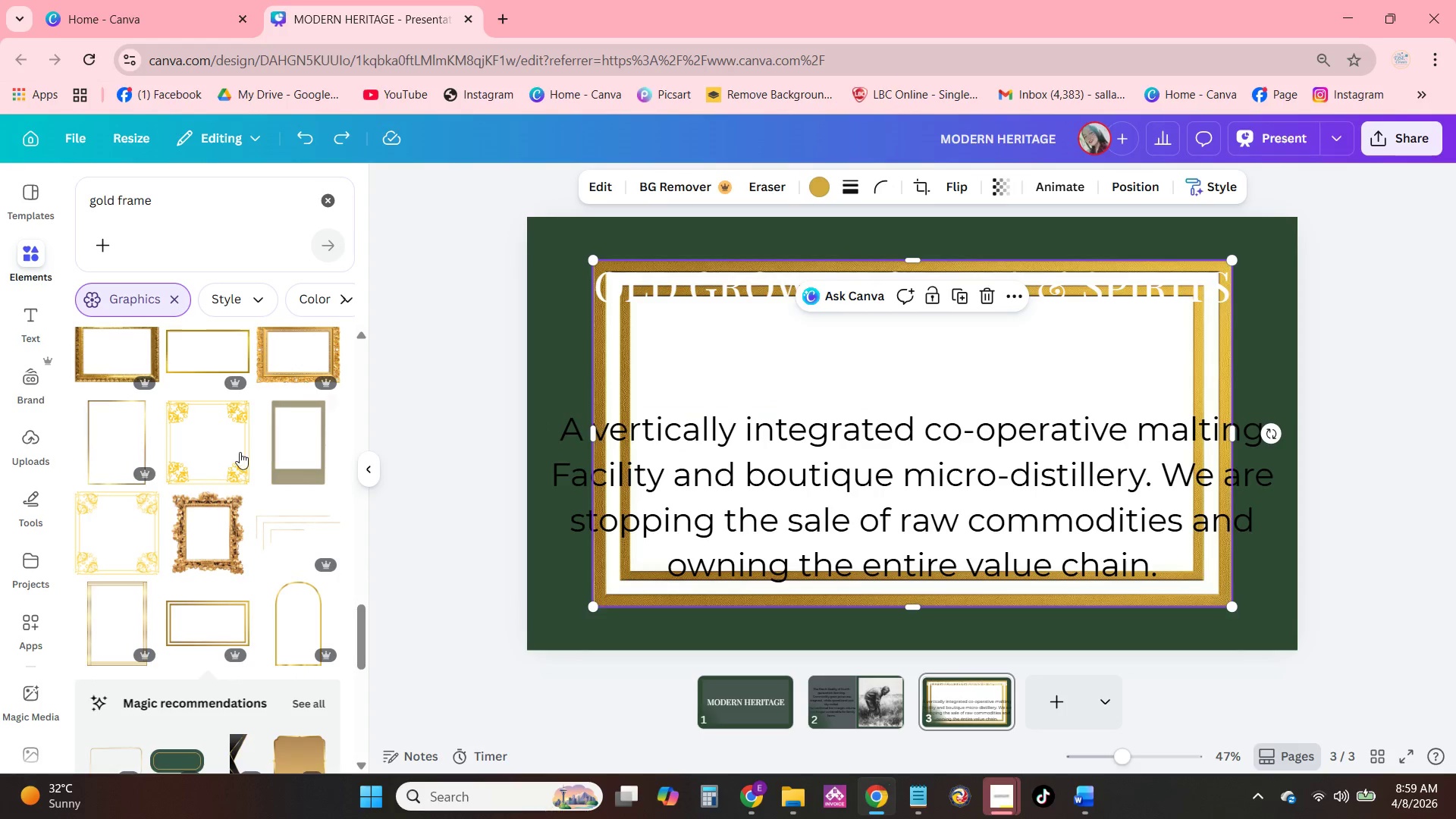 
scroll: coordinate [243, 449], scroll_direction: down, amount: 3.0
 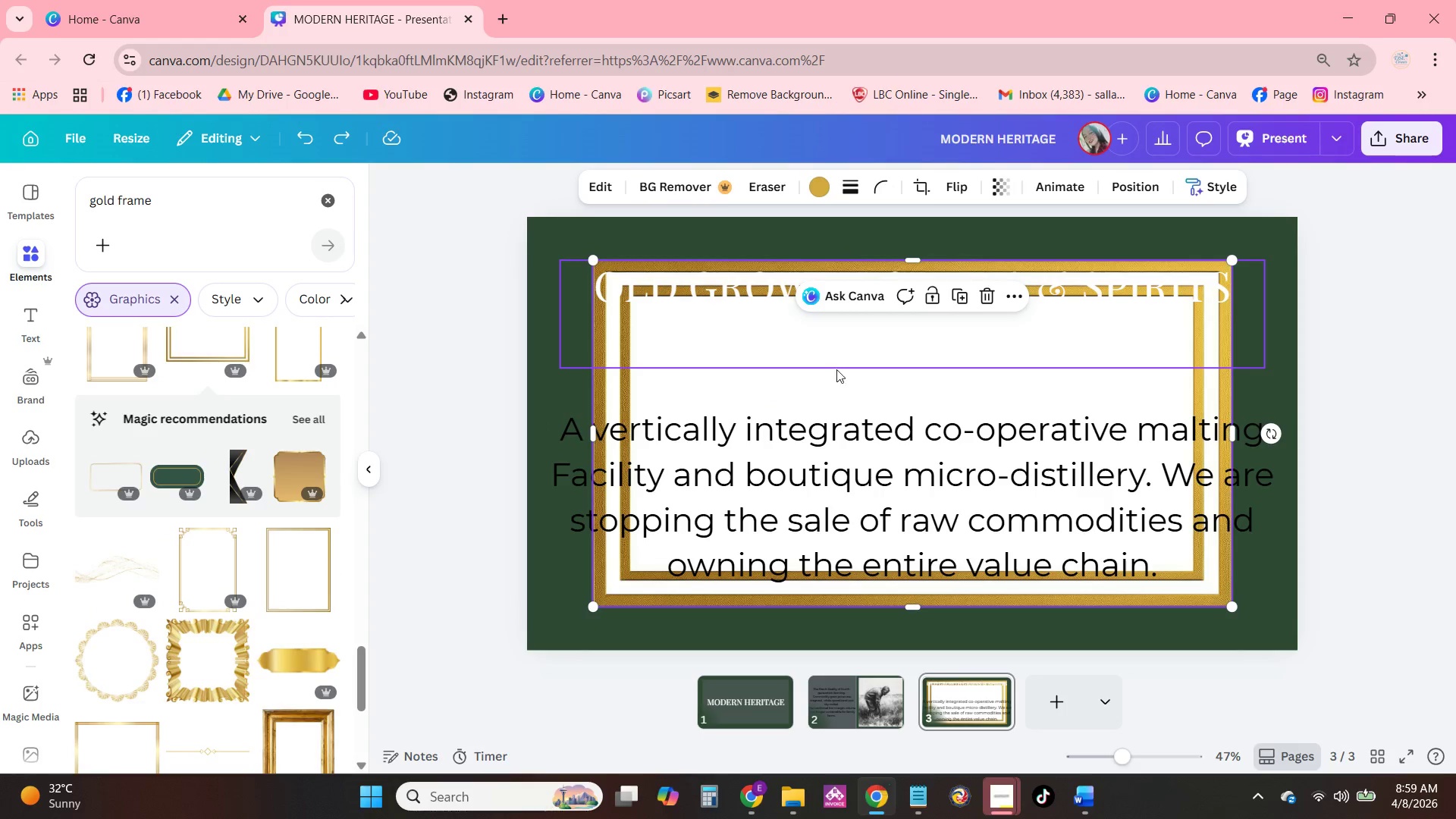 
left_click([841, 390])
 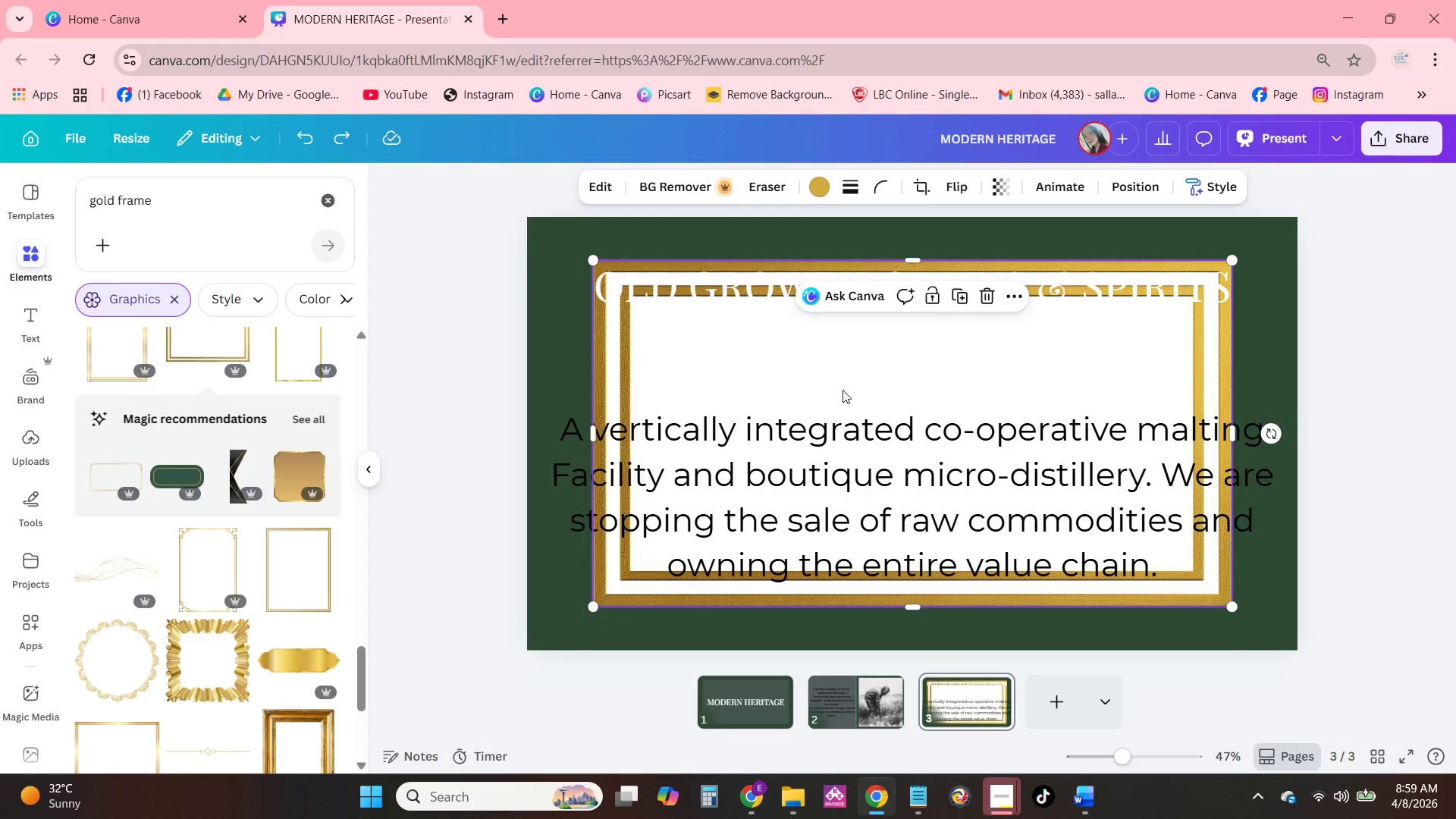 
key(Backspace)
 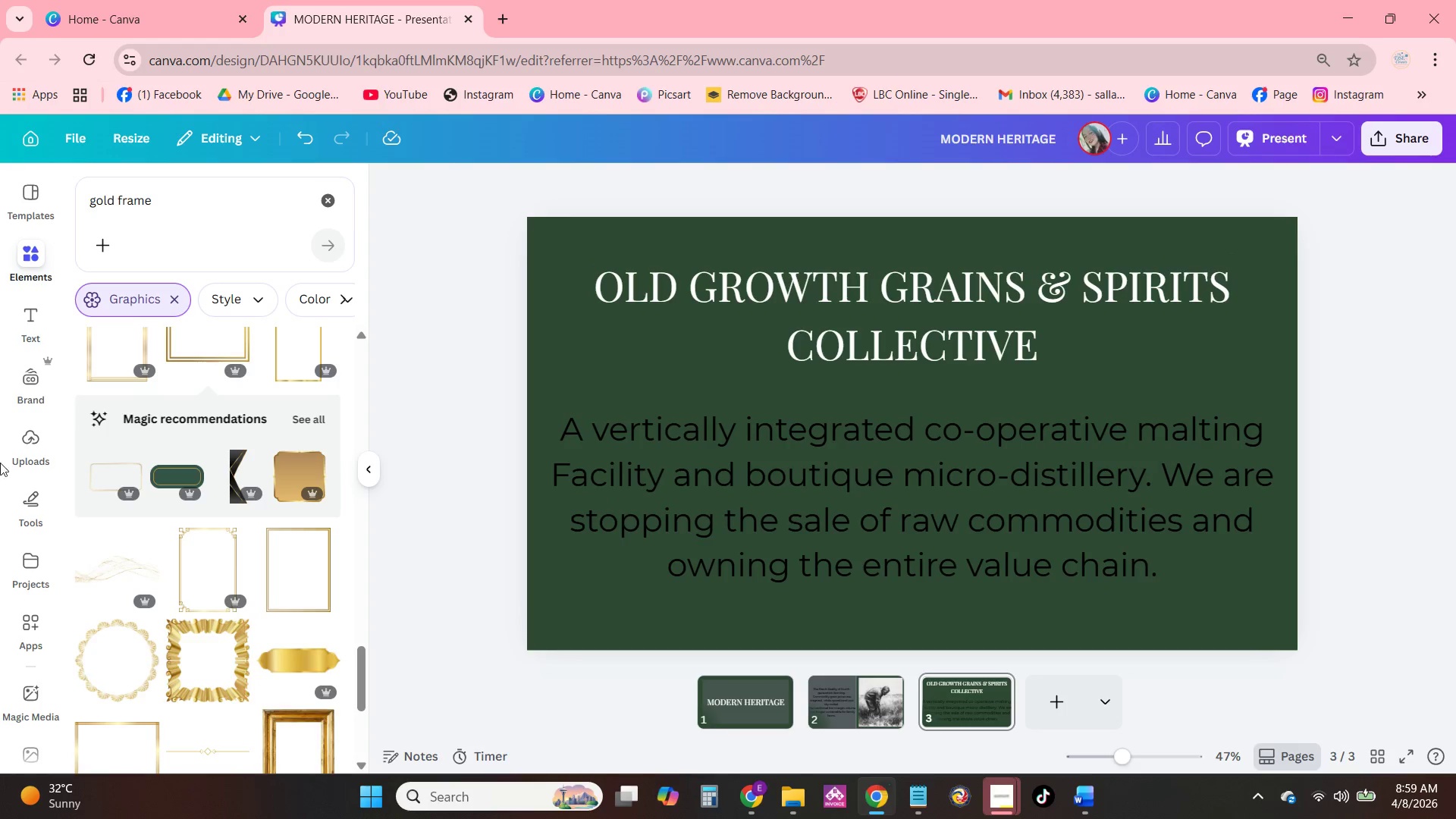 
scroll: coordinate [158, 430], scroll_direction: down, amount: 8.0
 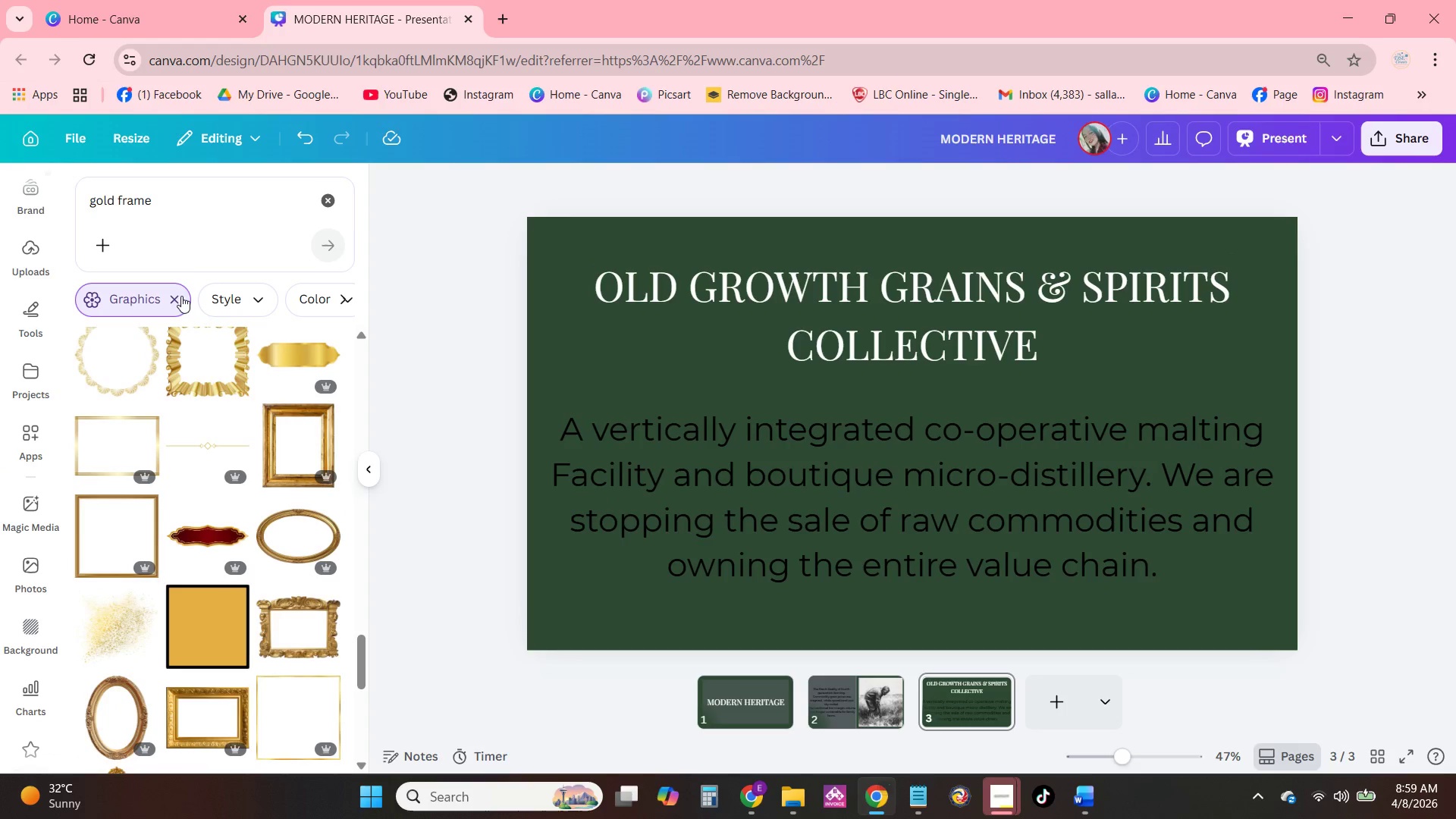 
left_click([179, 293])
 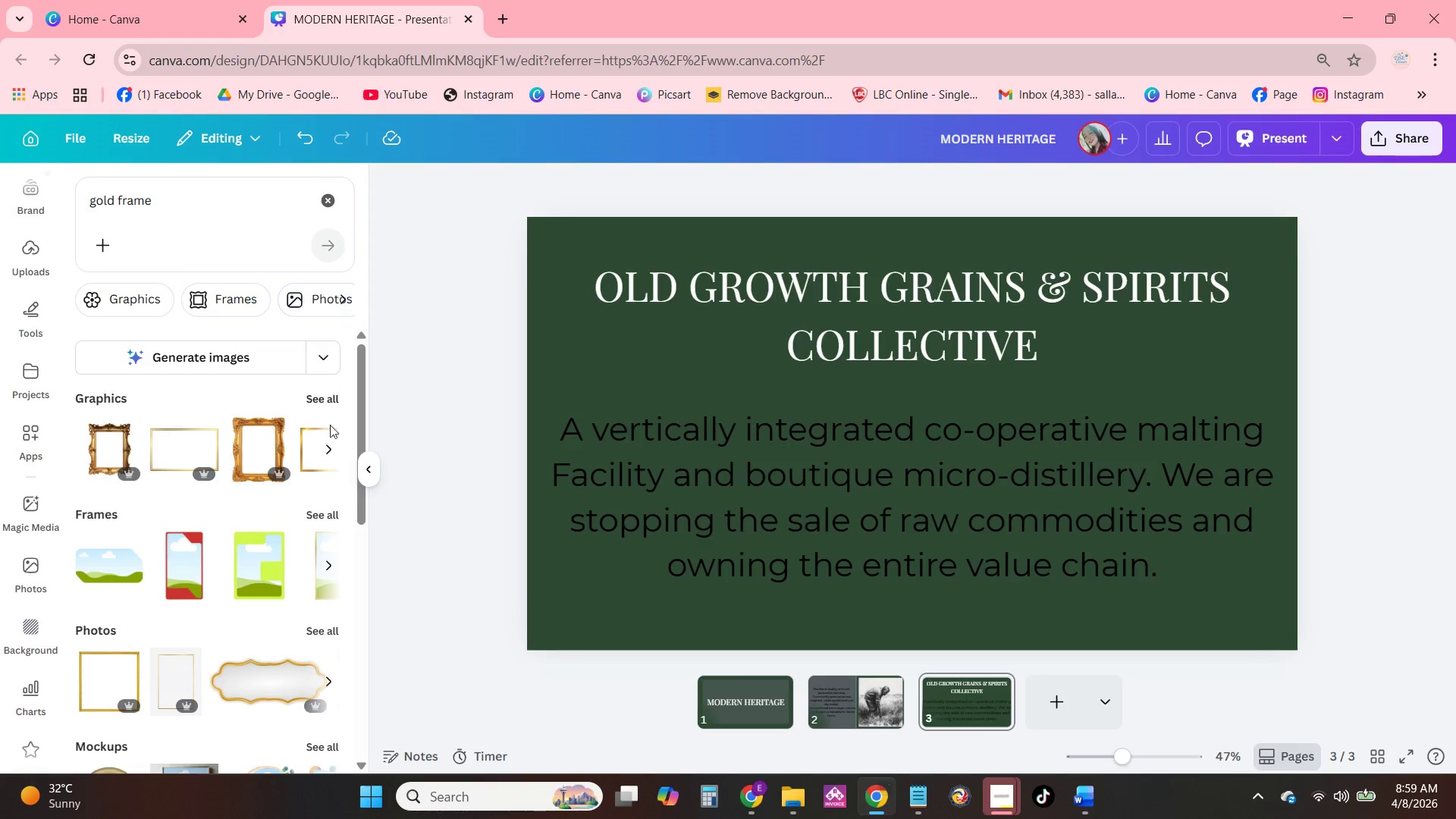 
scroll: coordinate [284, 507], scroll_direction: down, amount: 9.0
 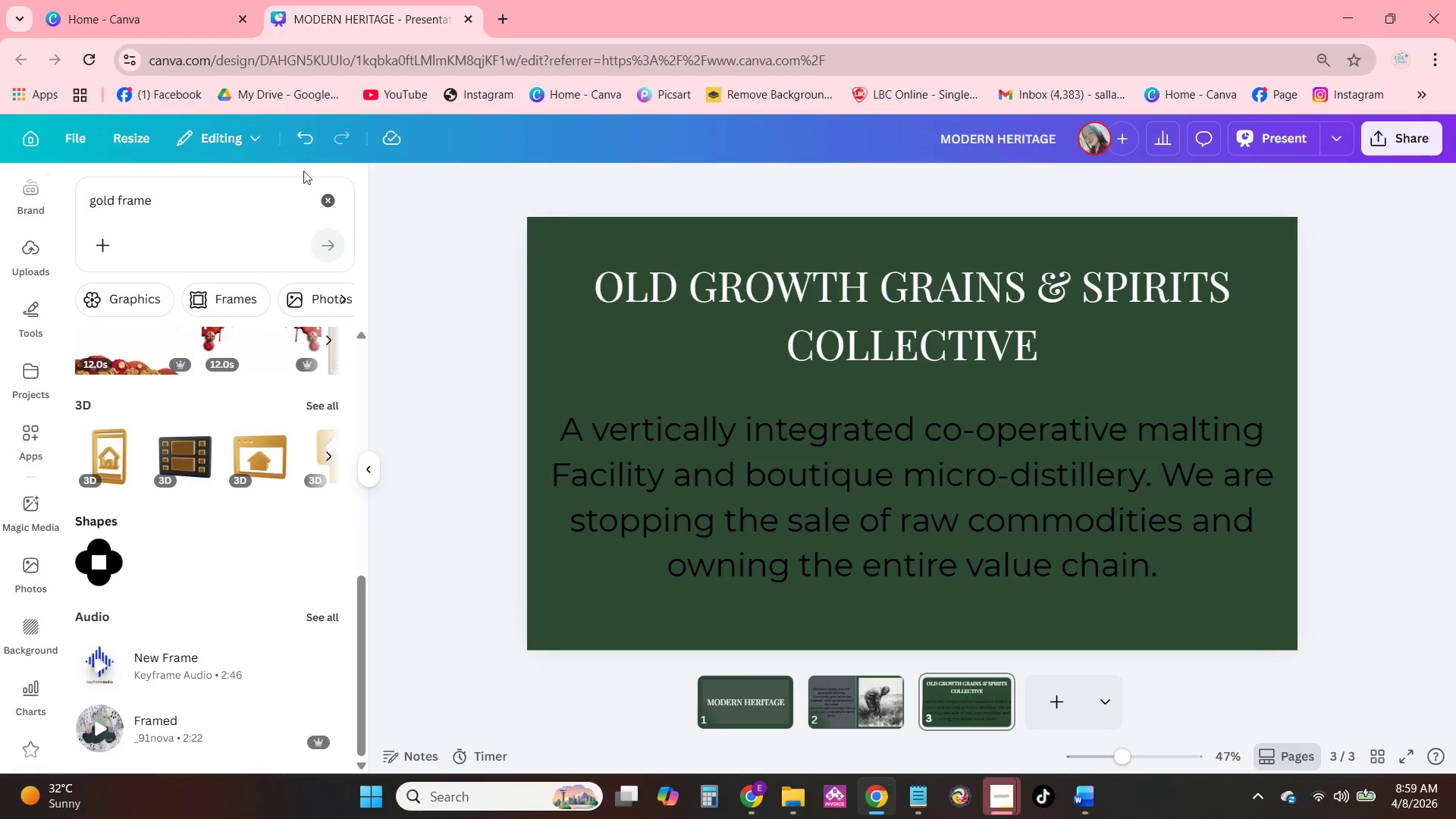 
left_click([319, 197])
 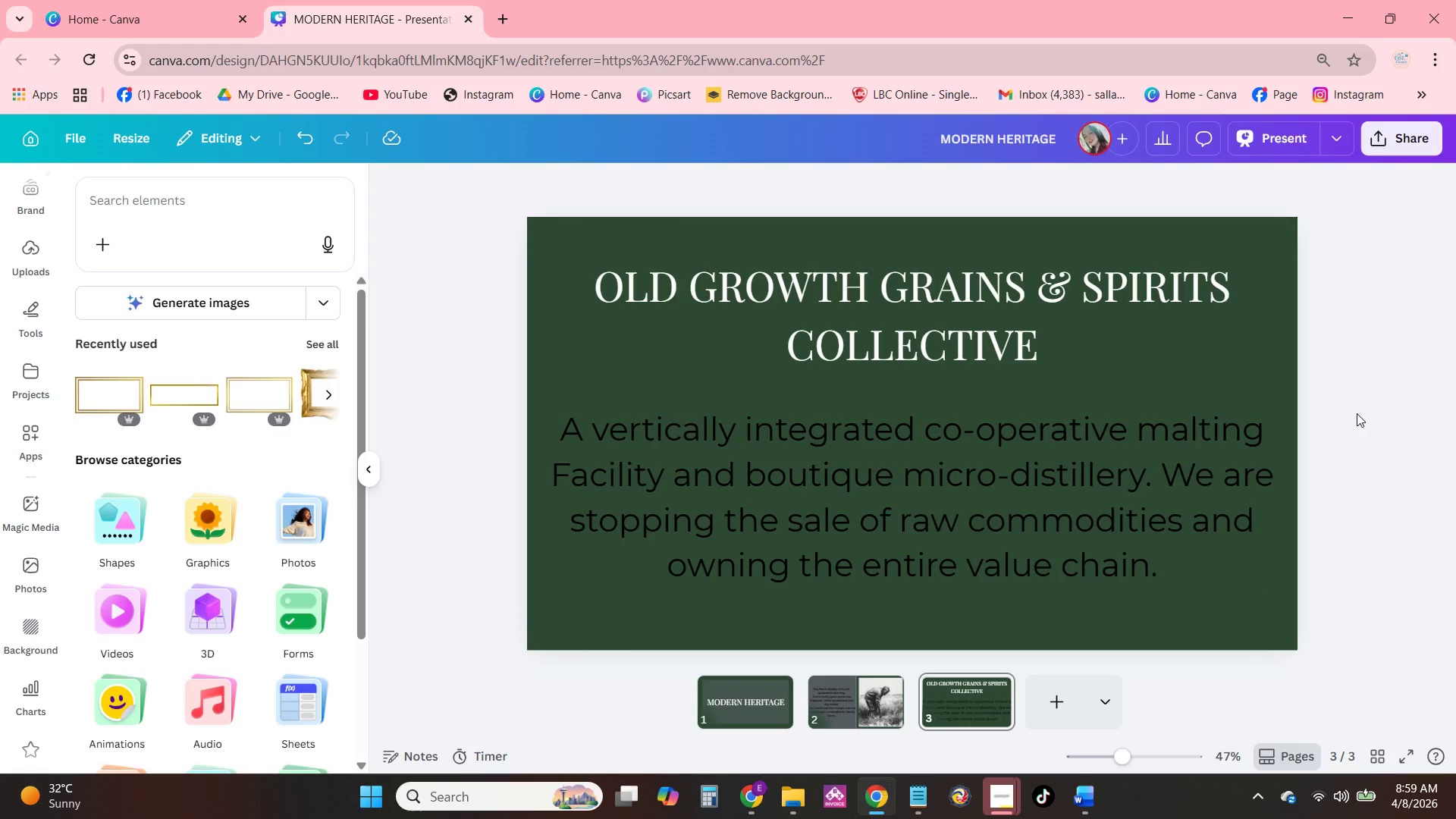 
left_click([322, 343])
 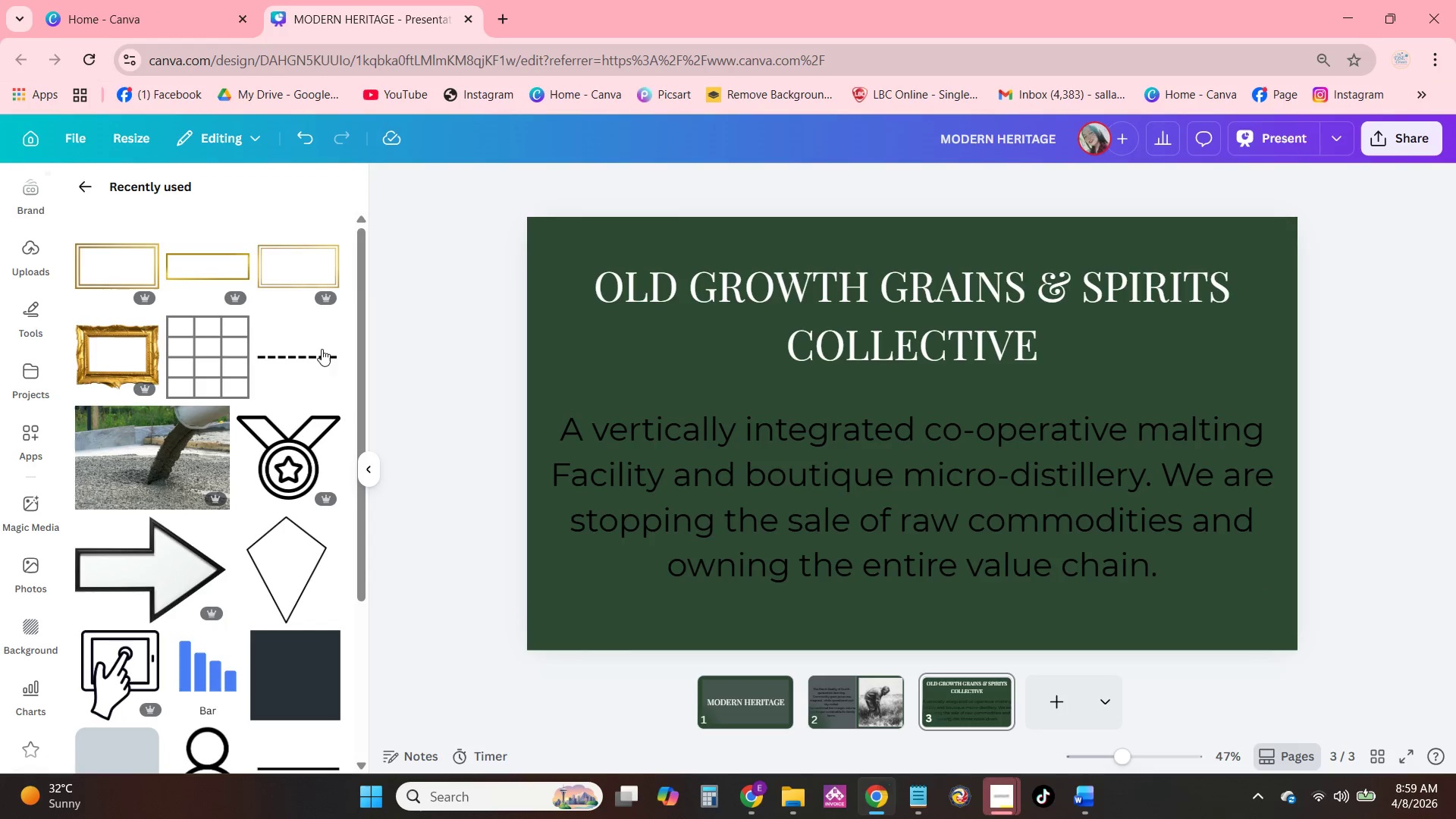 
scroll: coordinate [285, 407], scroll_direction: up, amount: 3.0
 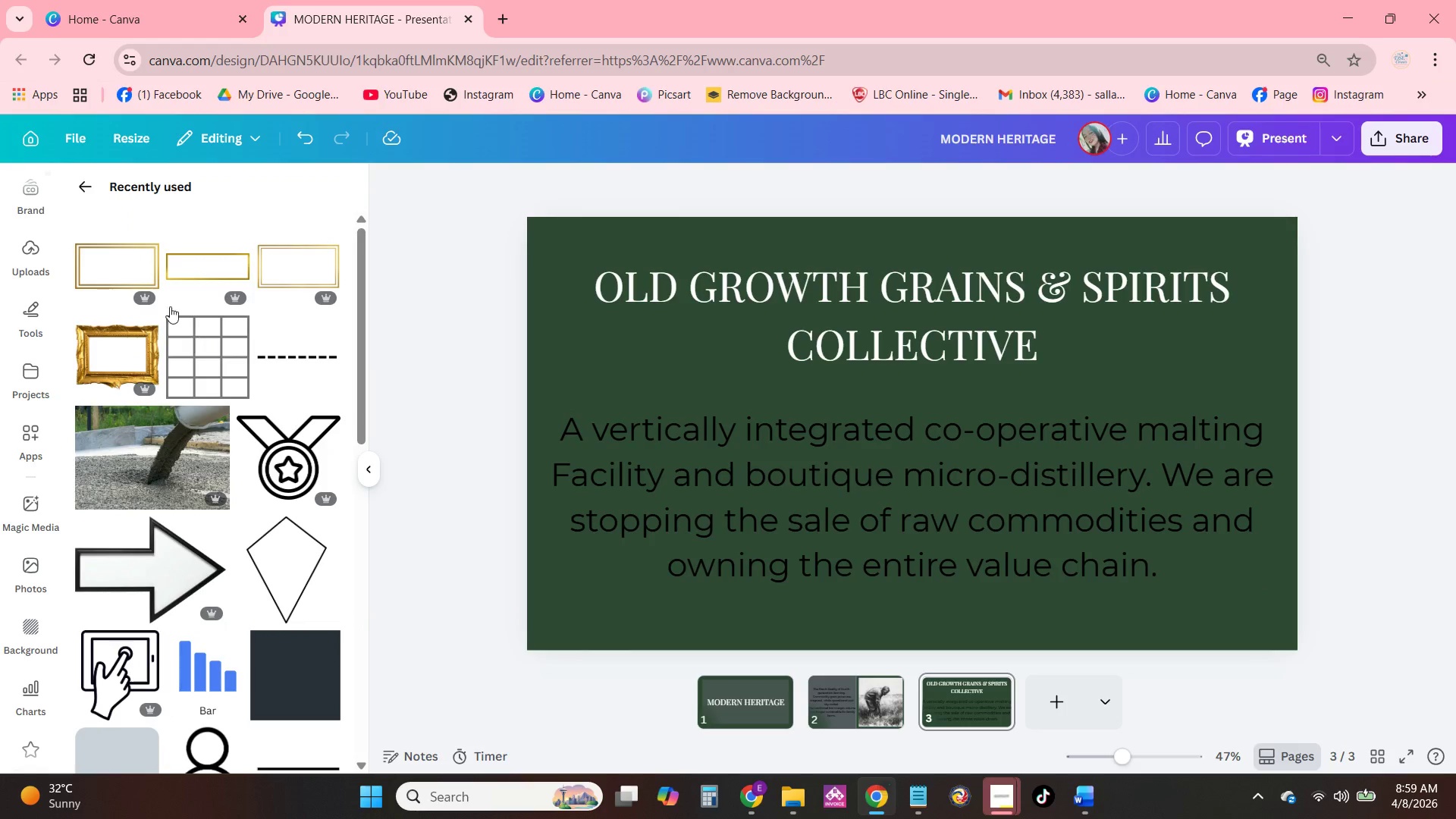 
left_click([89, 184])
 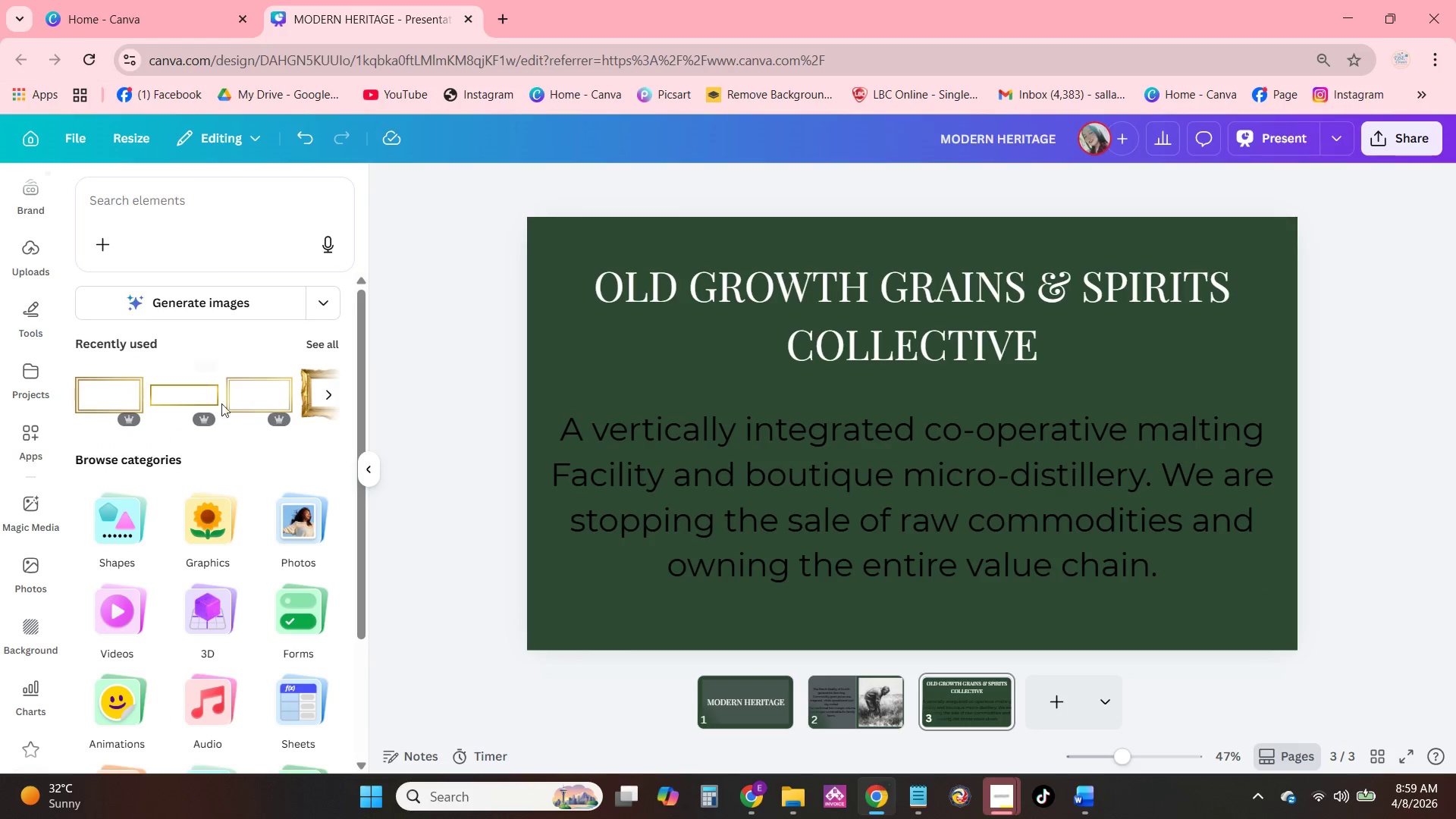 
scroll: coordinate [246, 516], scroll_direction: down, amount: 2.0
 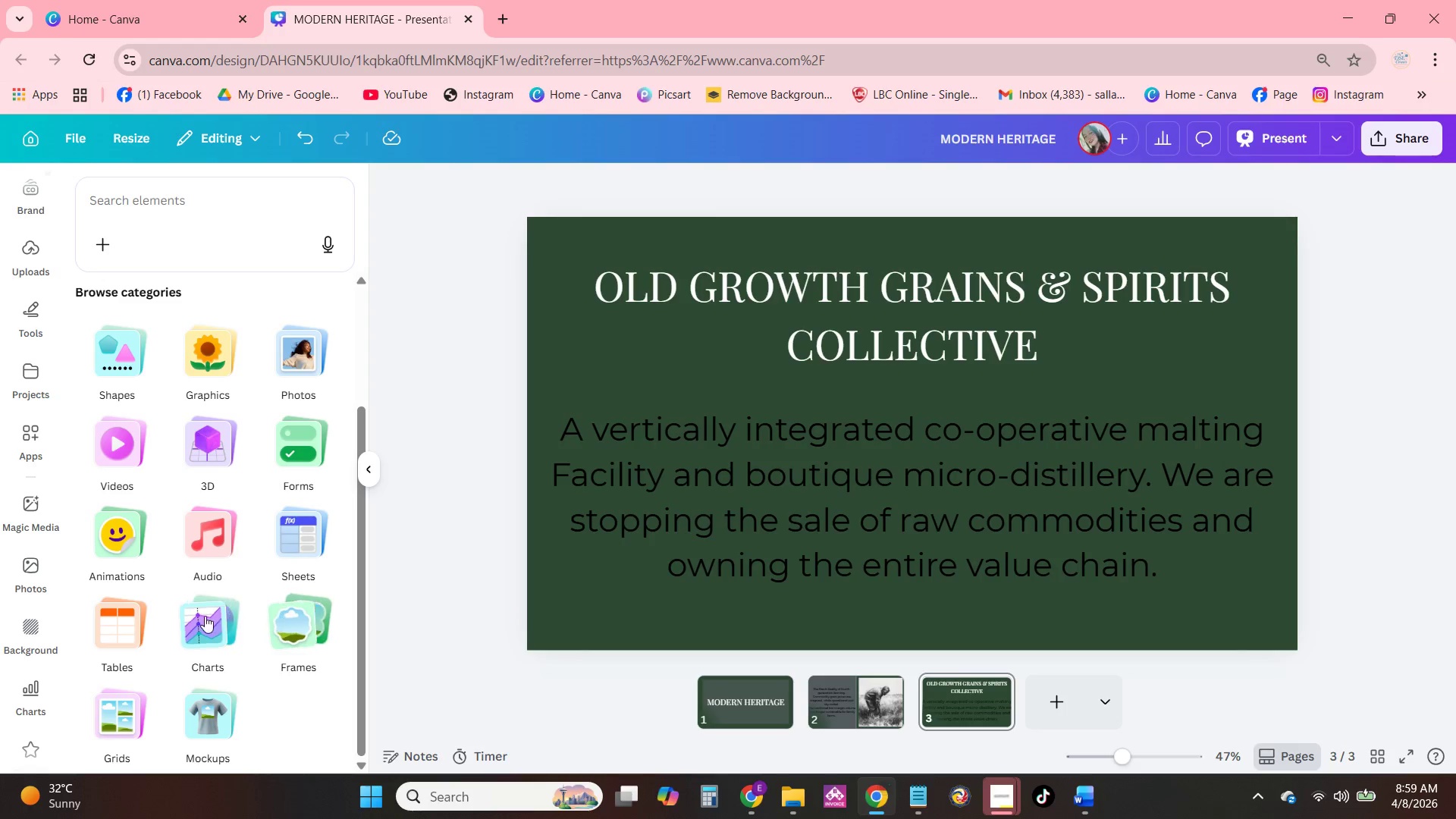 
left_click([127, 623])
 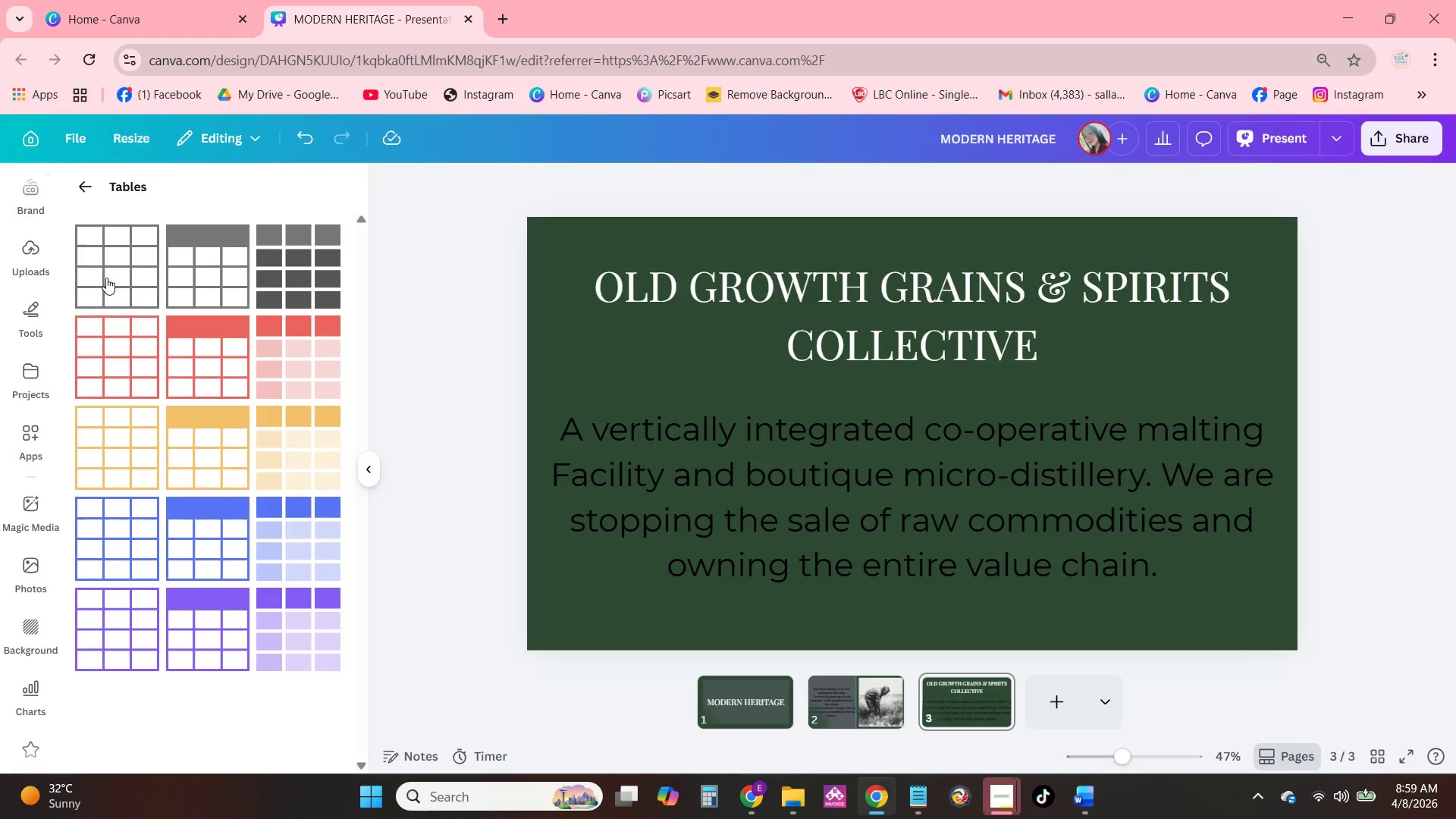 
left_click([821, 375])
 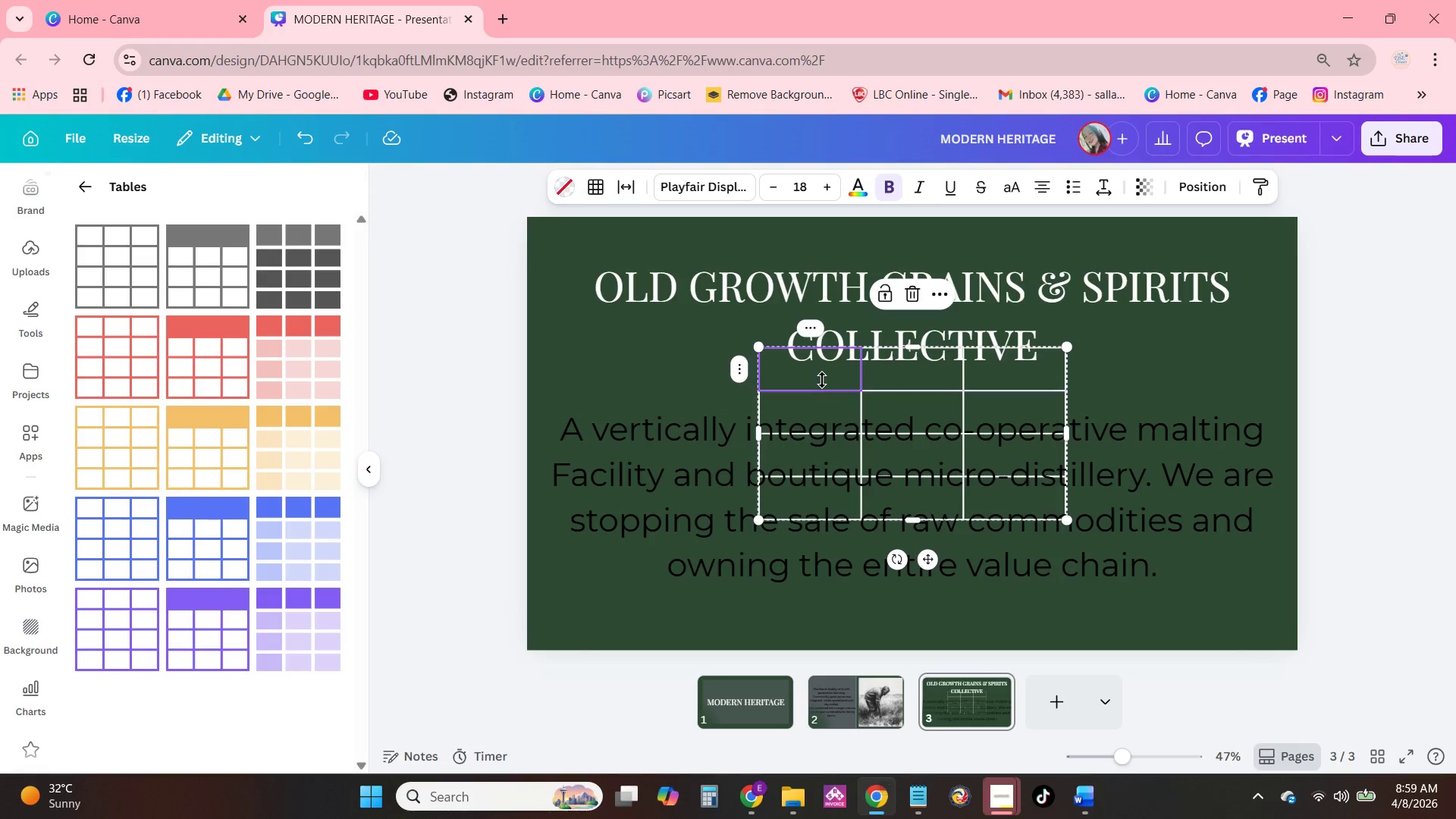 
key(Control+C)
 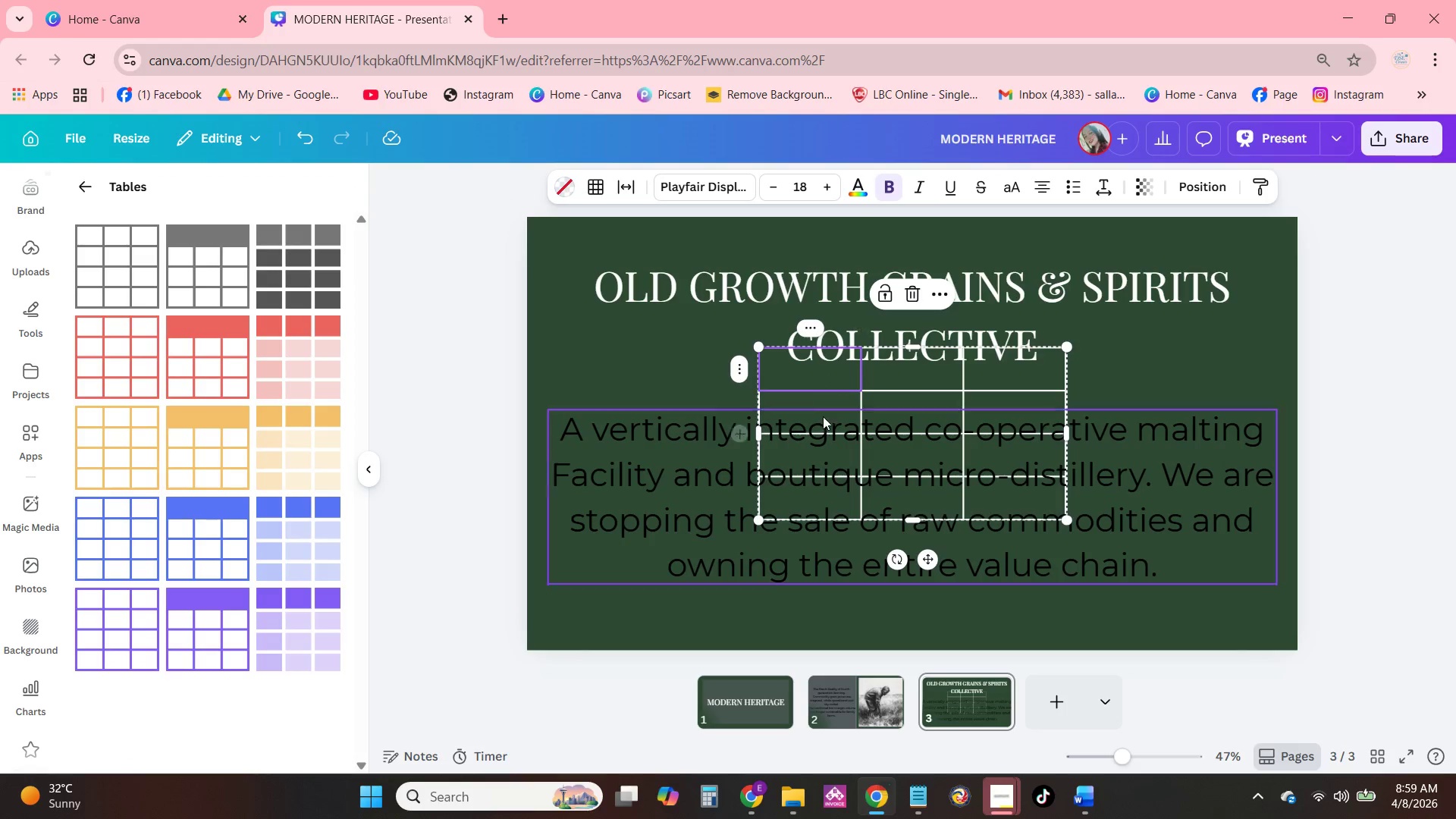 
left_click([680, 346])
 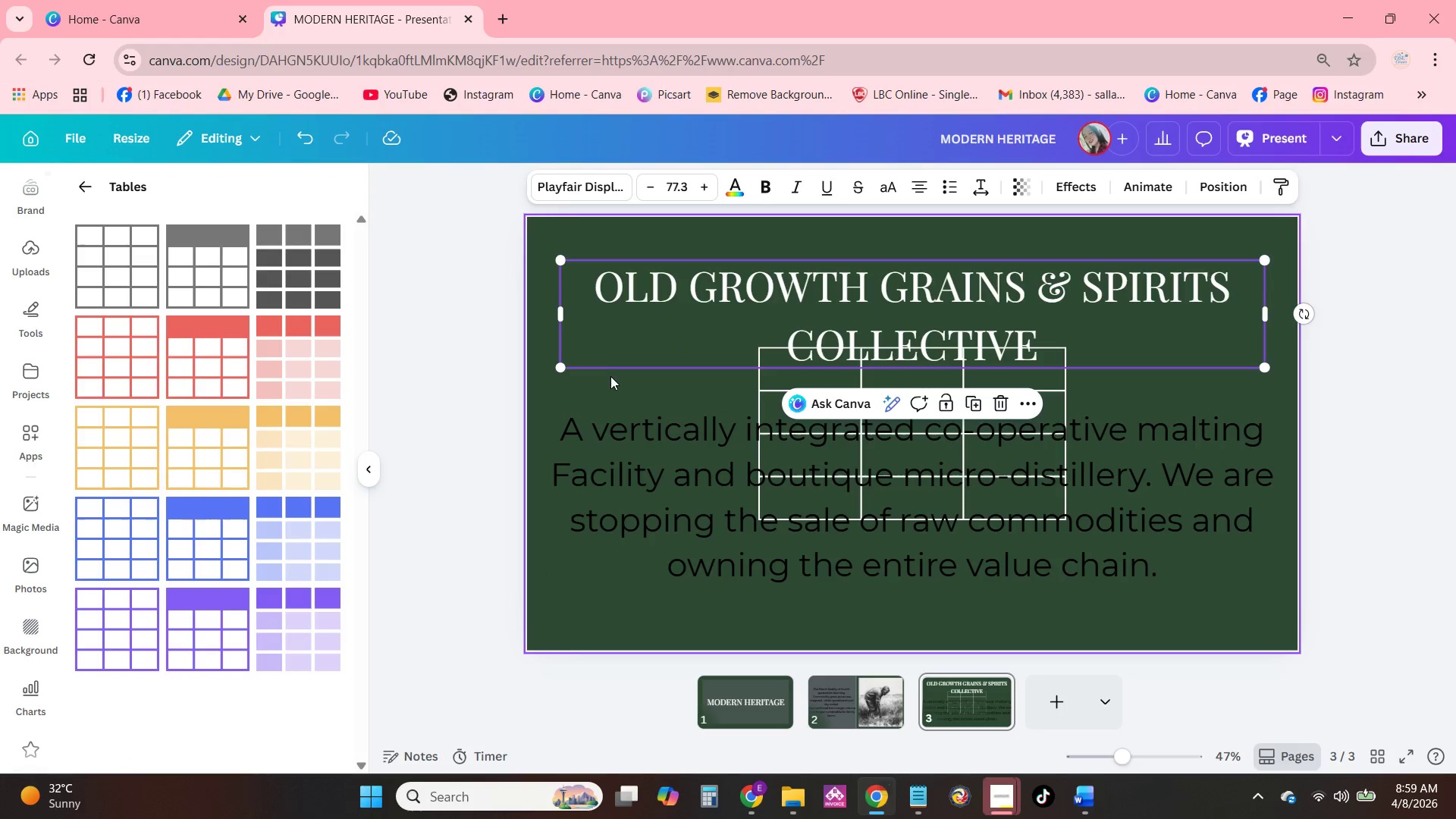 
key(Control+V)
 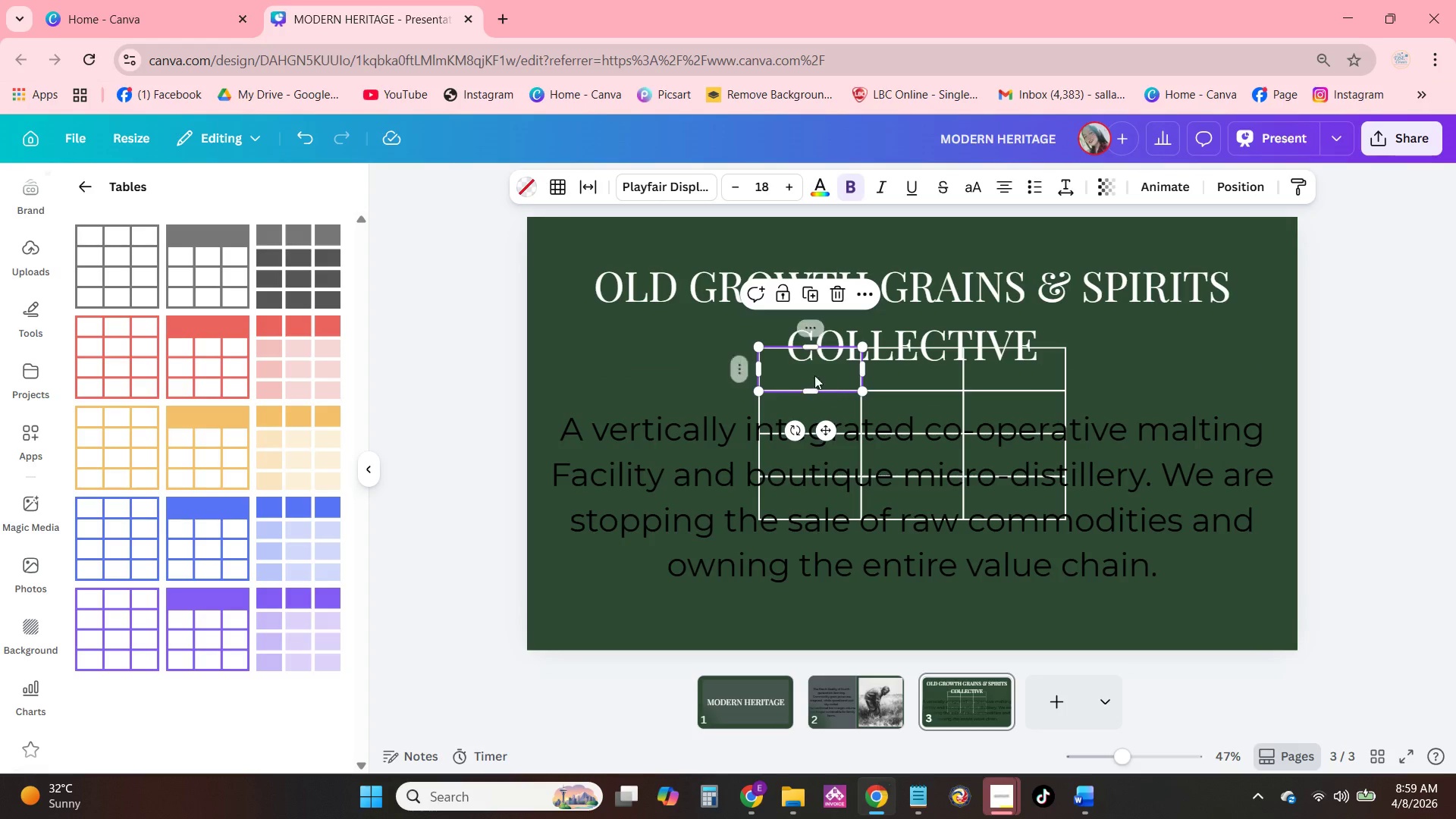 
left_click_drag(start_coordinate=[803, 371], to_coordinate=[682, 366])
 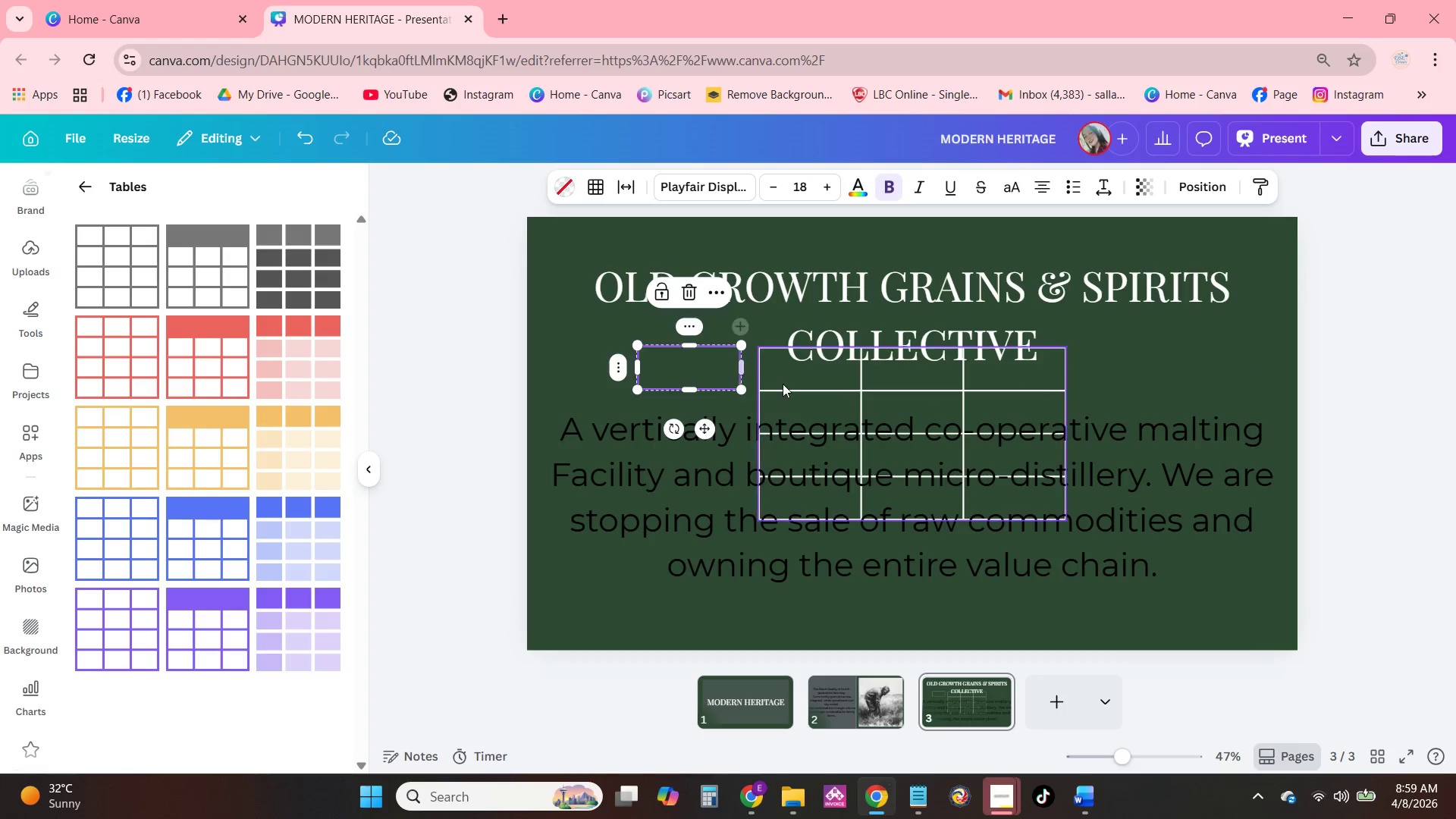 
left_click([813, 389])
 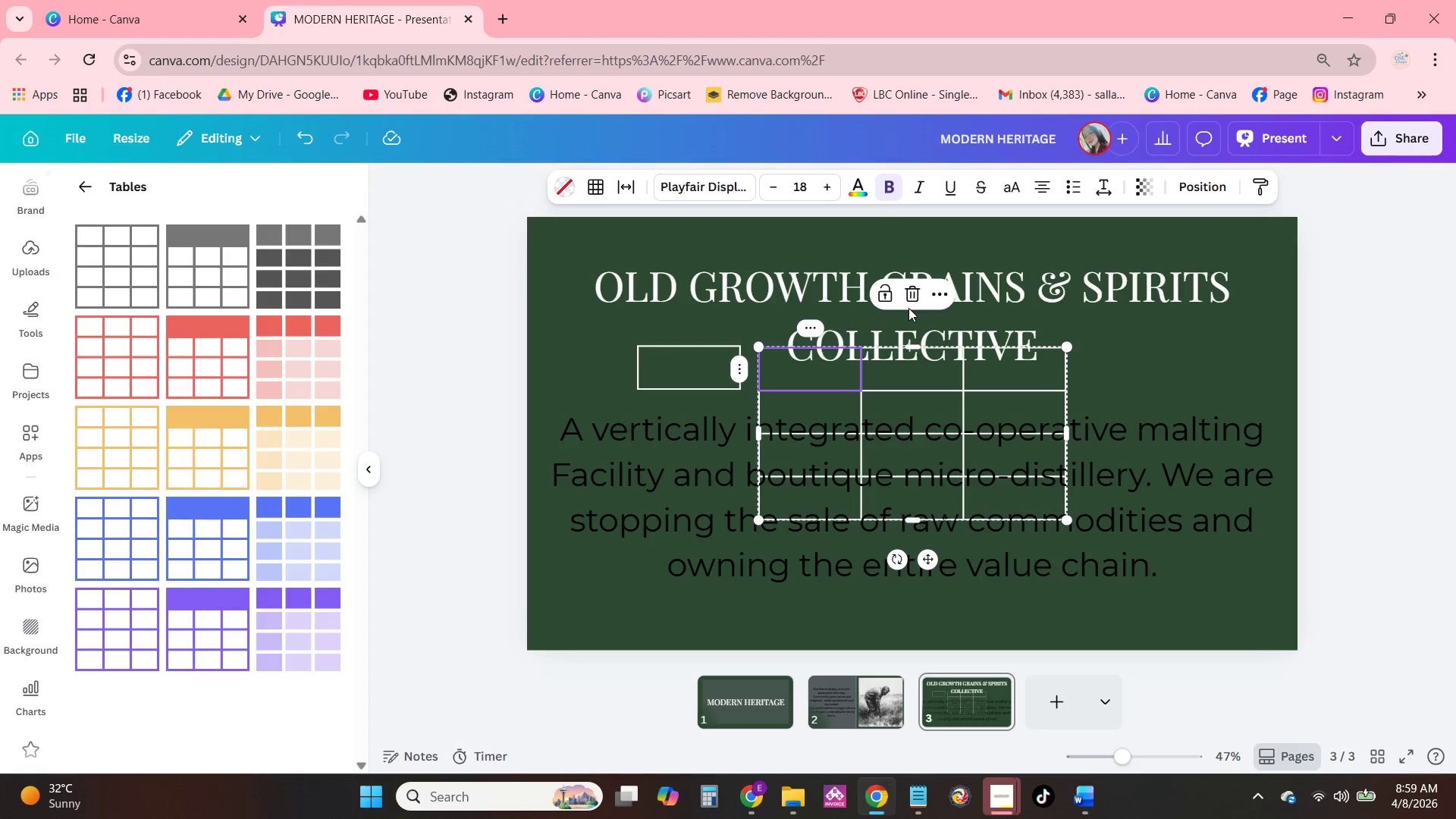 
double_click([906, 300])
 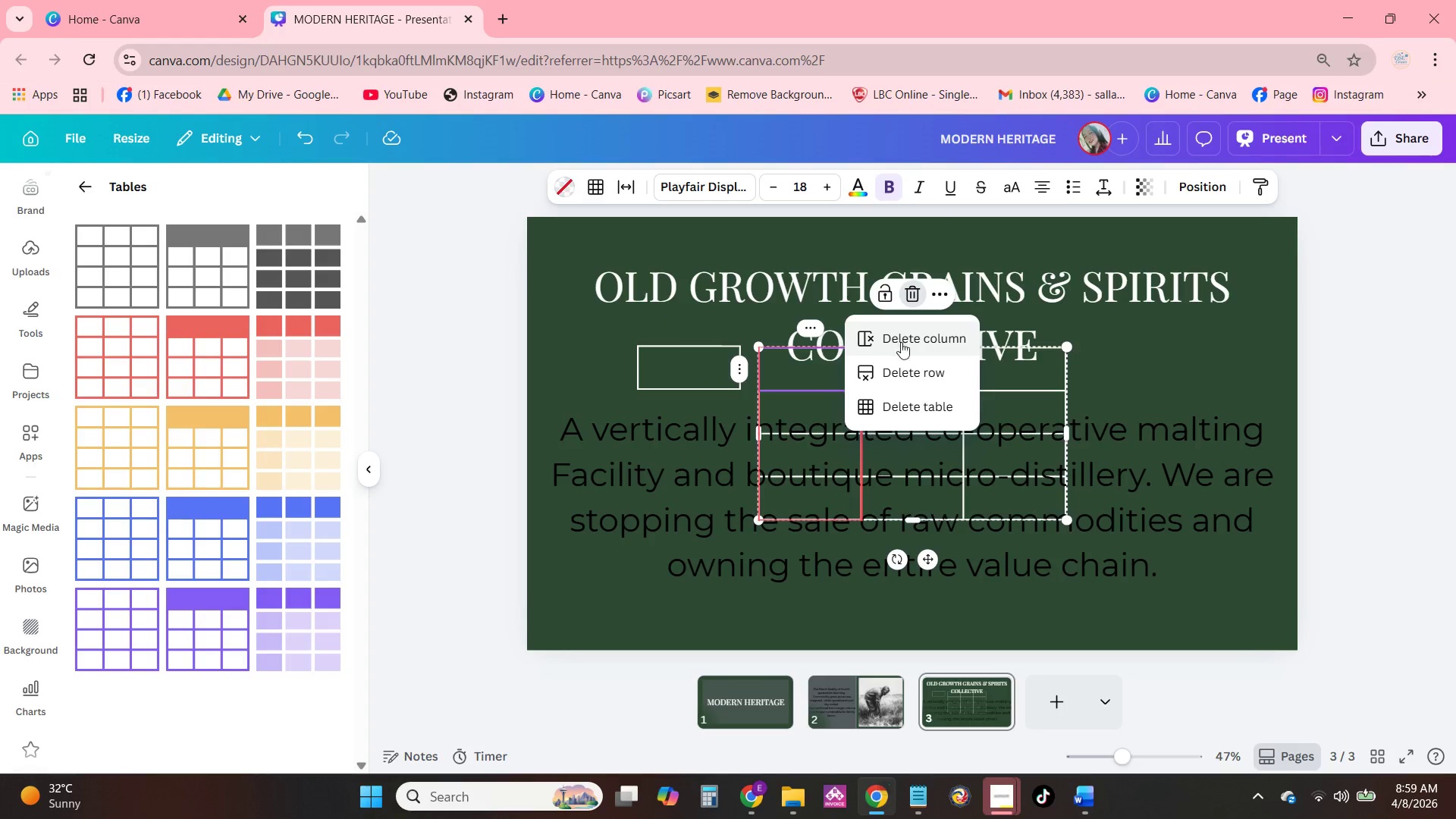 
left_click([911, 393])
 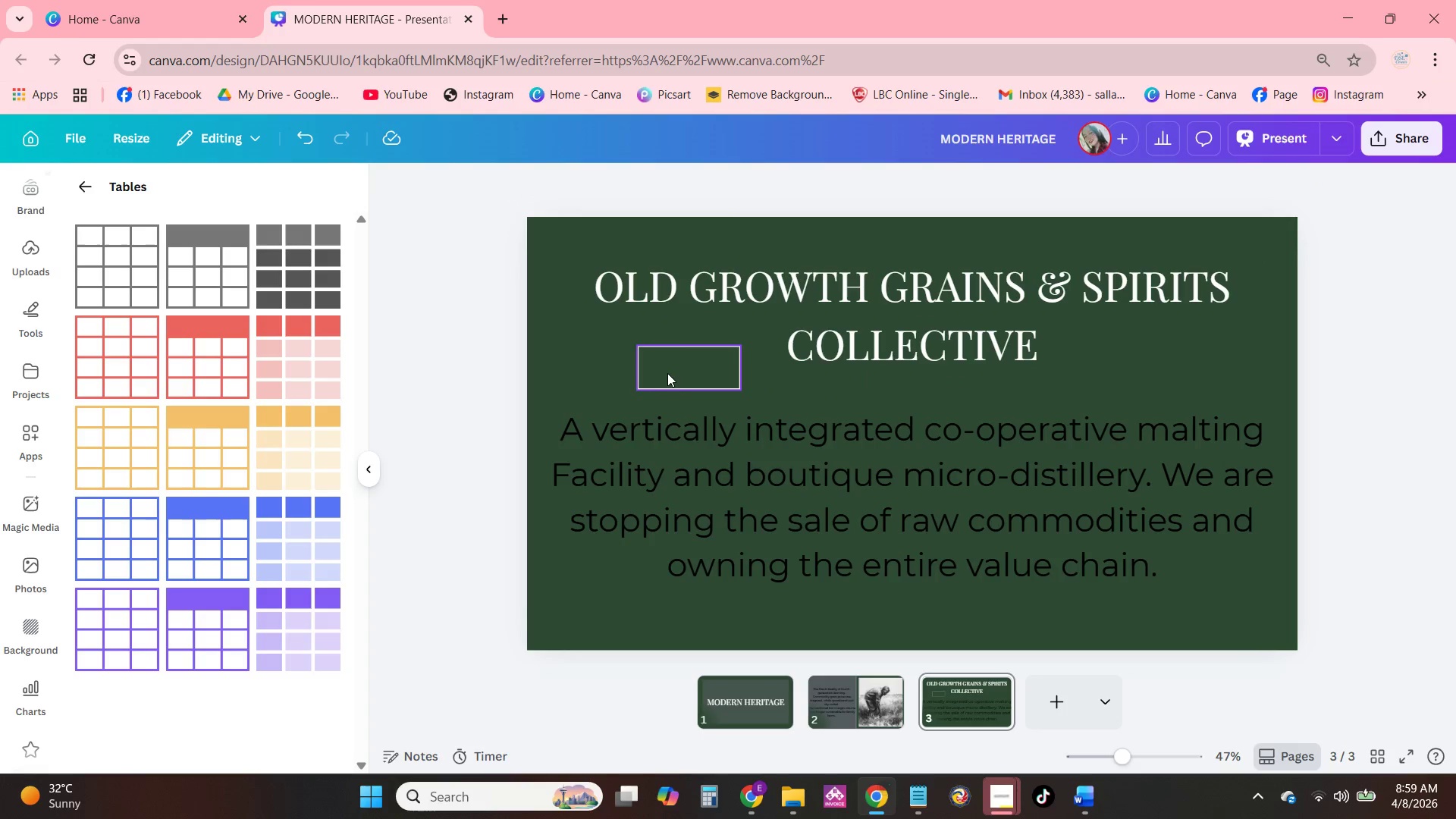 
left_click_drag(start_coordinate=[669, 373], to_coordinate=[595, 264])
 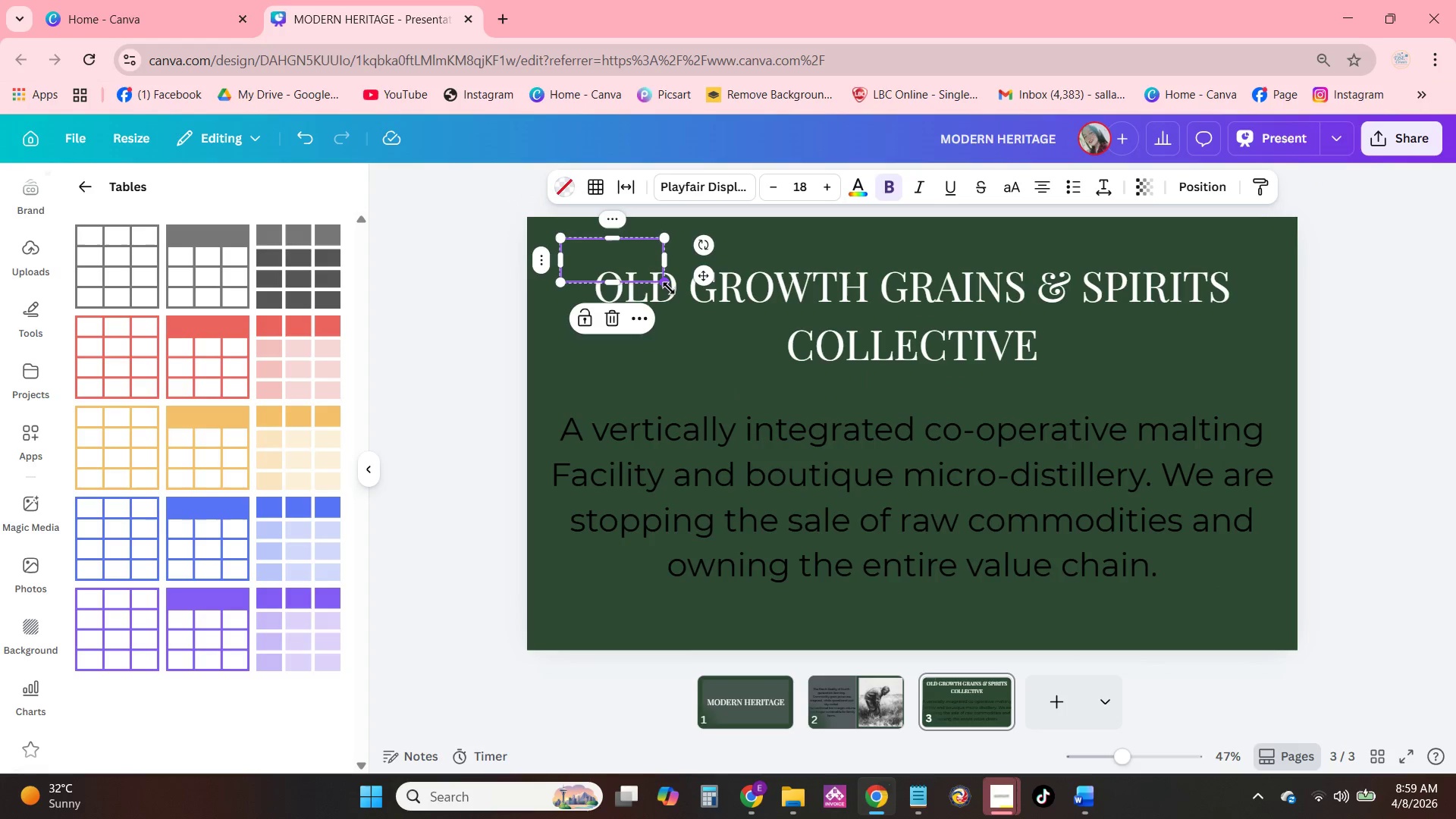 
left_click_drag(start_coordinate=[669, 288], to_coordinate=[1264, 392])
 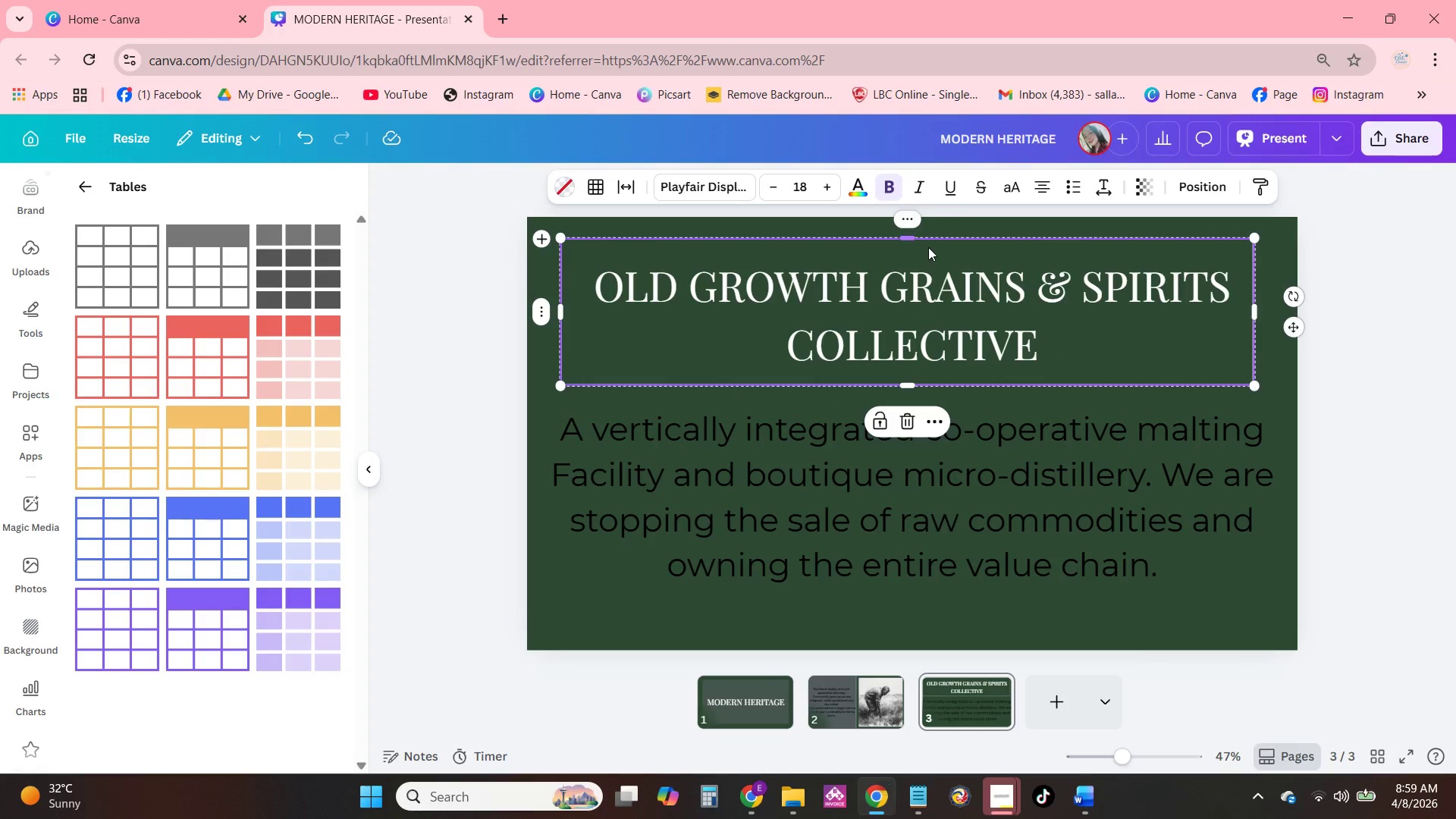 
left_click_drag(start_coordinate=[918, 237], to_coordinate=[921, 245])
 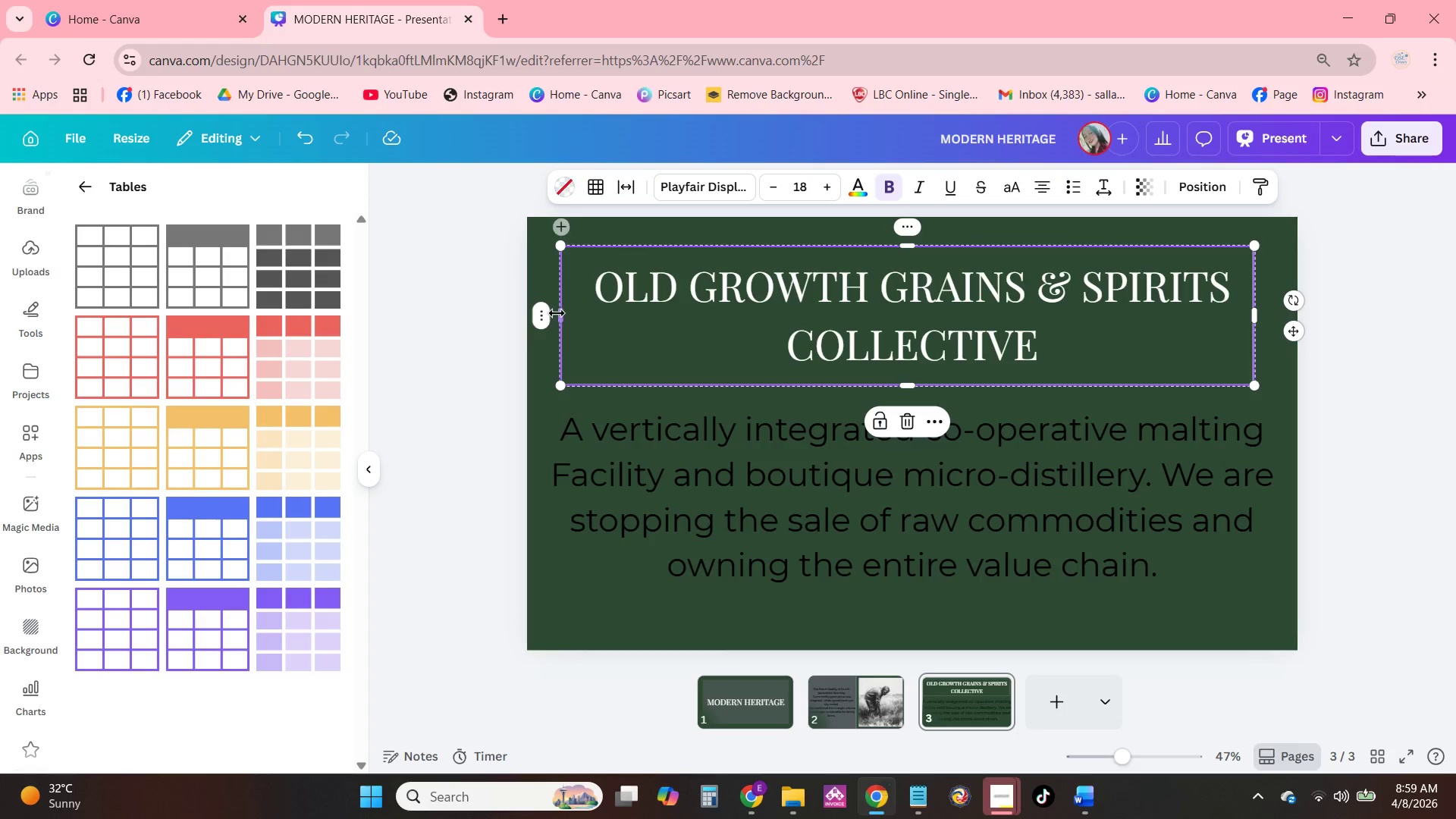 
left_click_drag(start_coordinate=[557, 313], to_coordinate=[573, 315])
 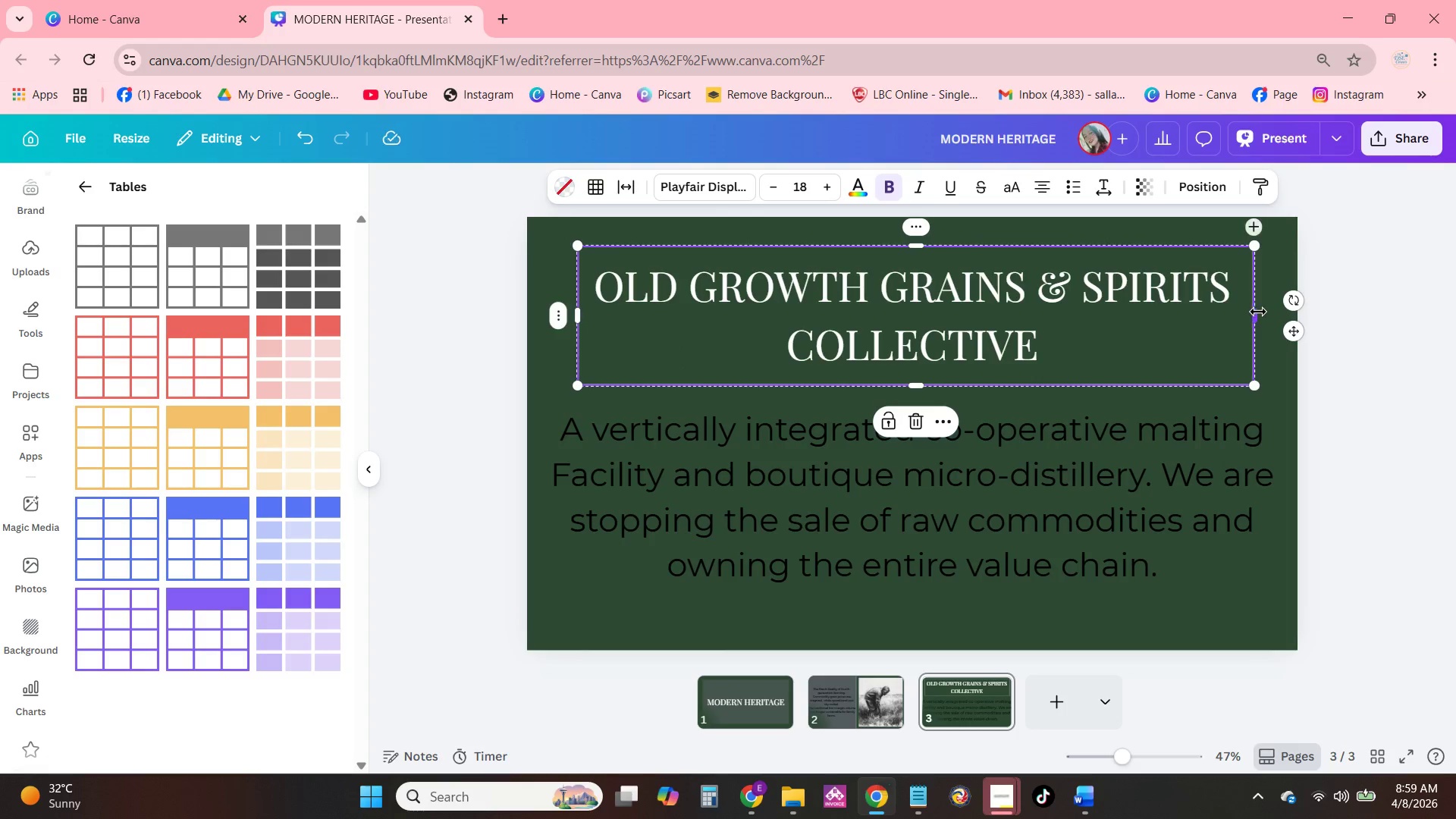 
left_click_drag(start_coordinate=[1257, 312], to_coordinate=[1250, 312])
 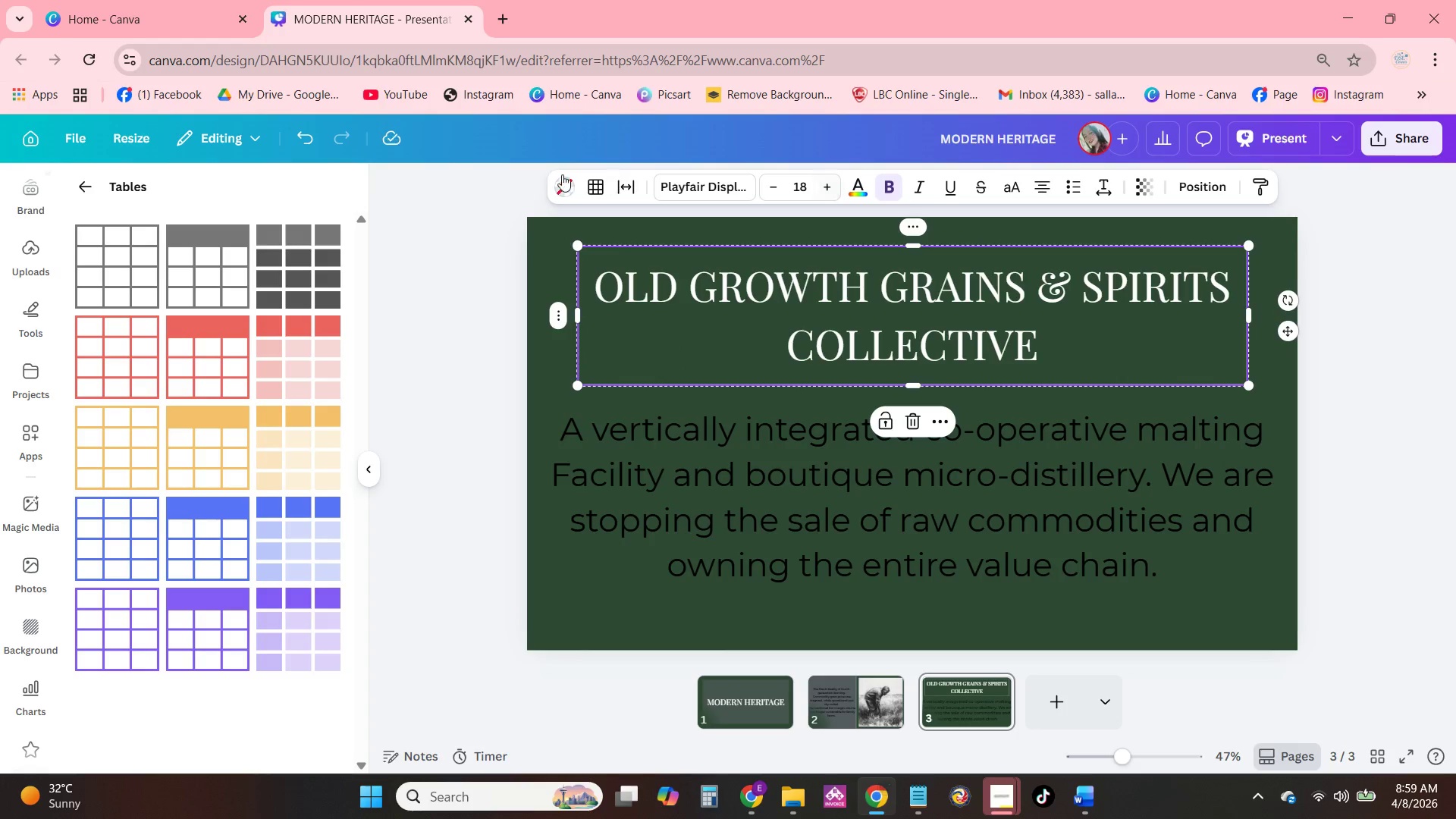 
left_click([569, 182])
 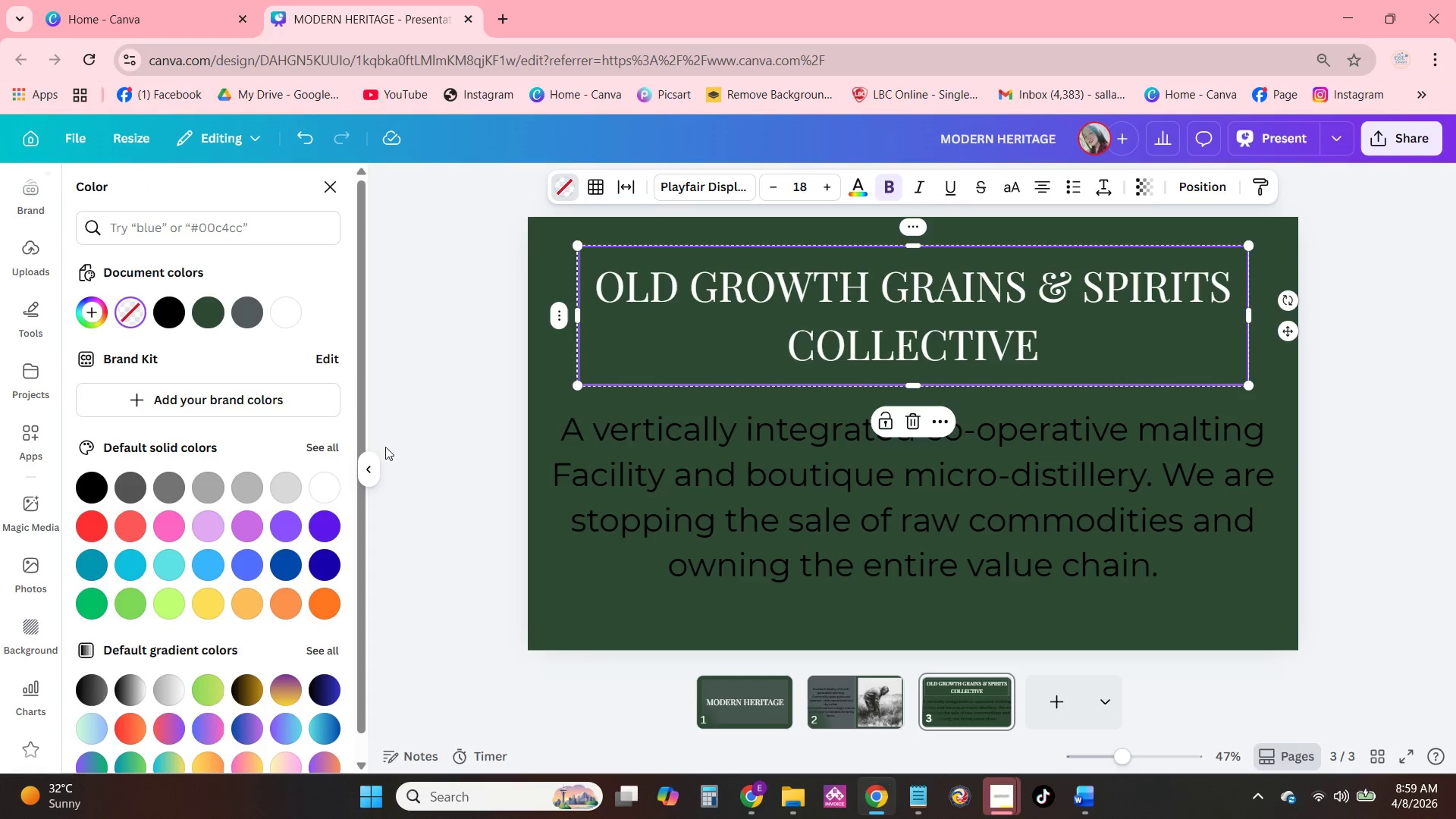 
scroll: coordinate [254, 497], scroll_direction: down, amount: 3.0
 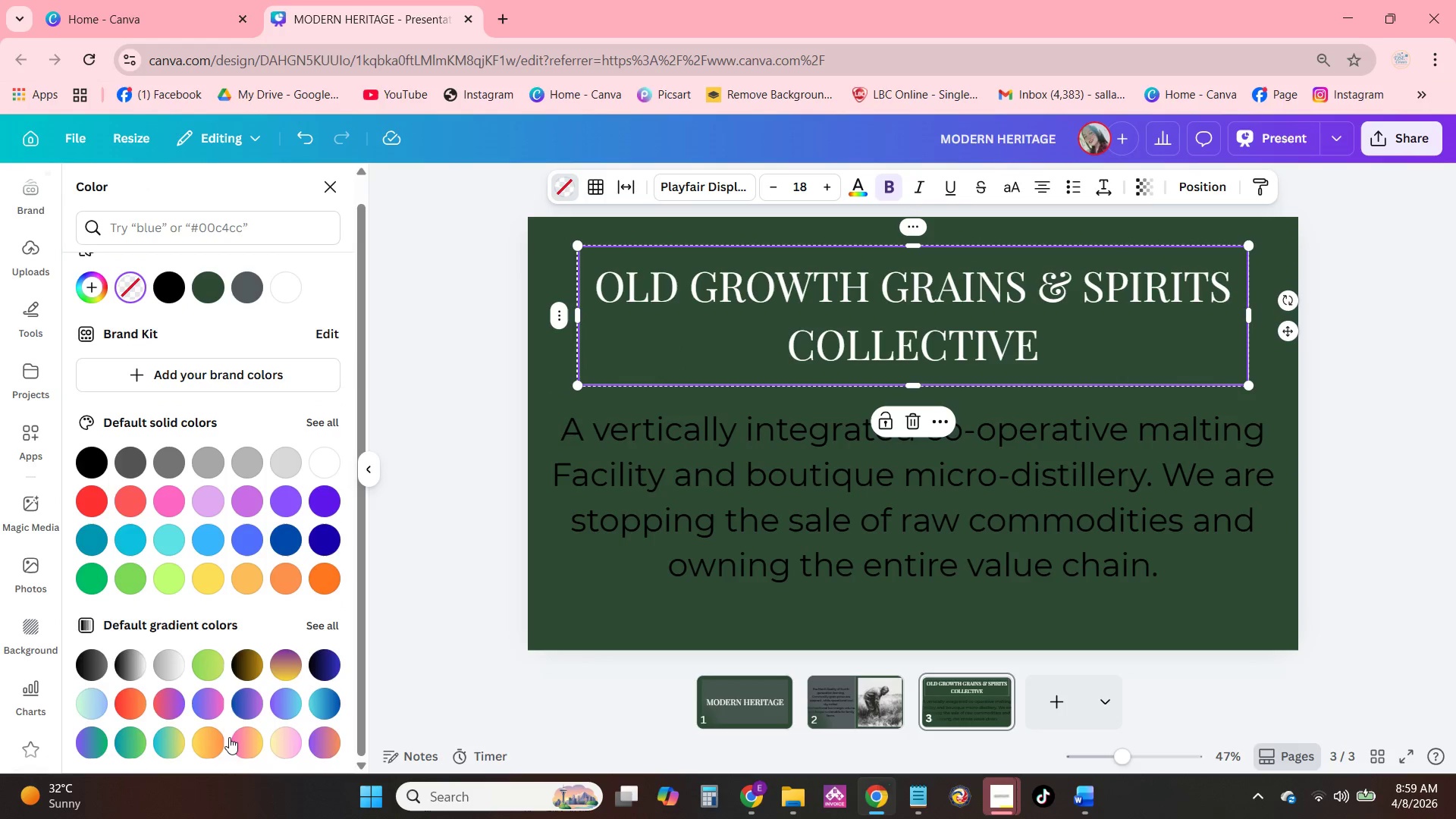 
left_click([225, 741])
 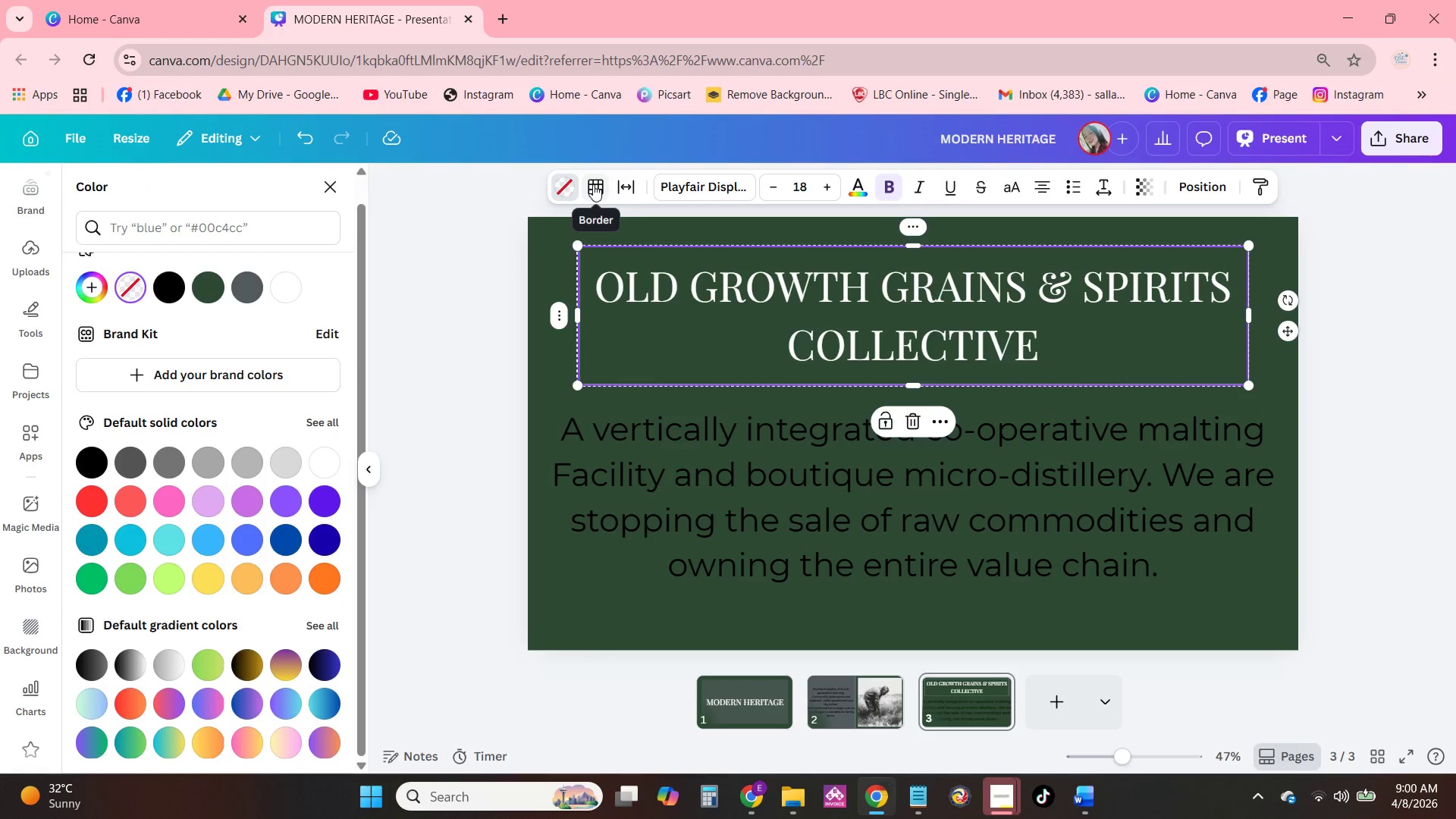 
left_click([593, 184])
 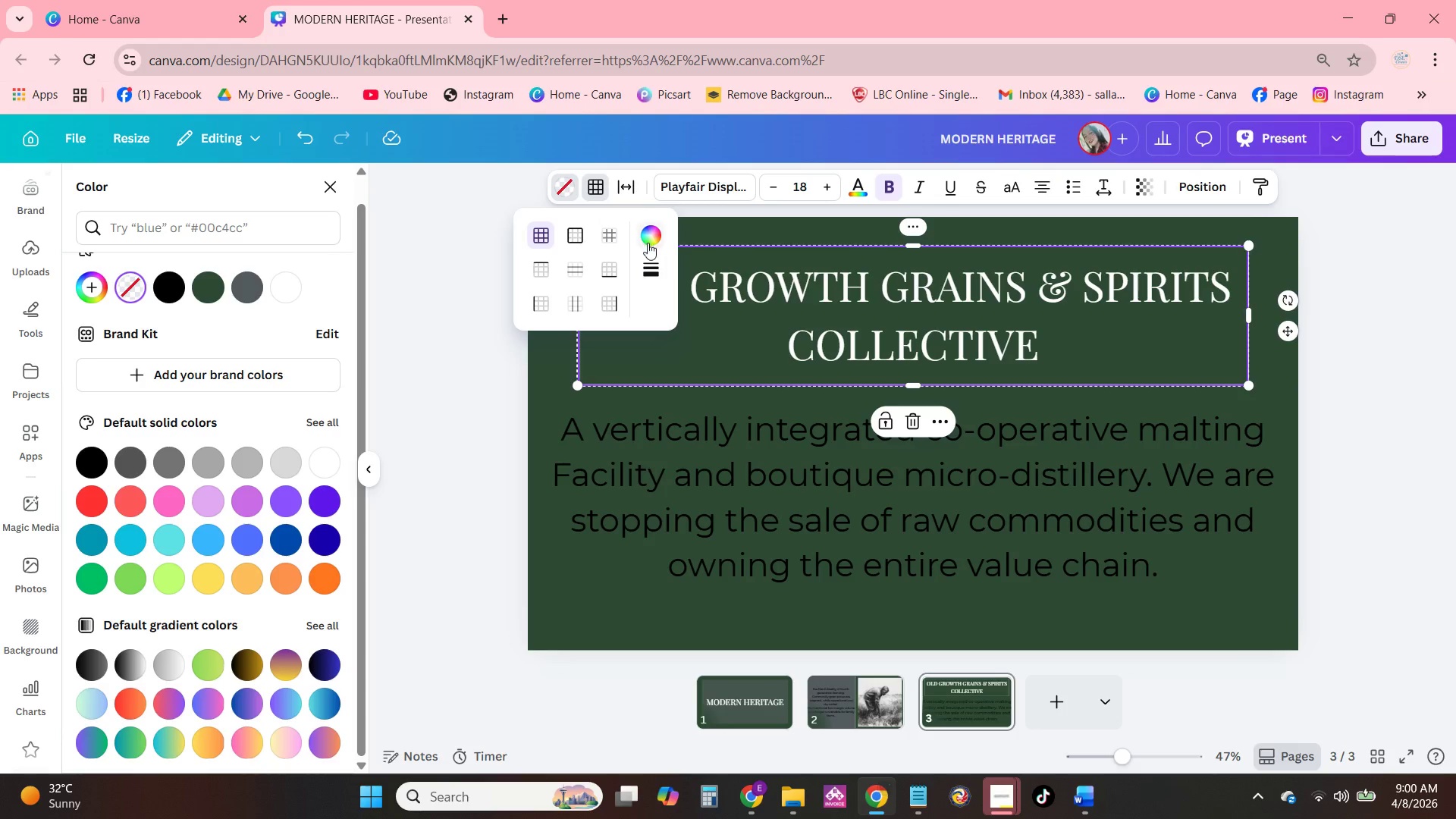 
left_click([649, 281])
 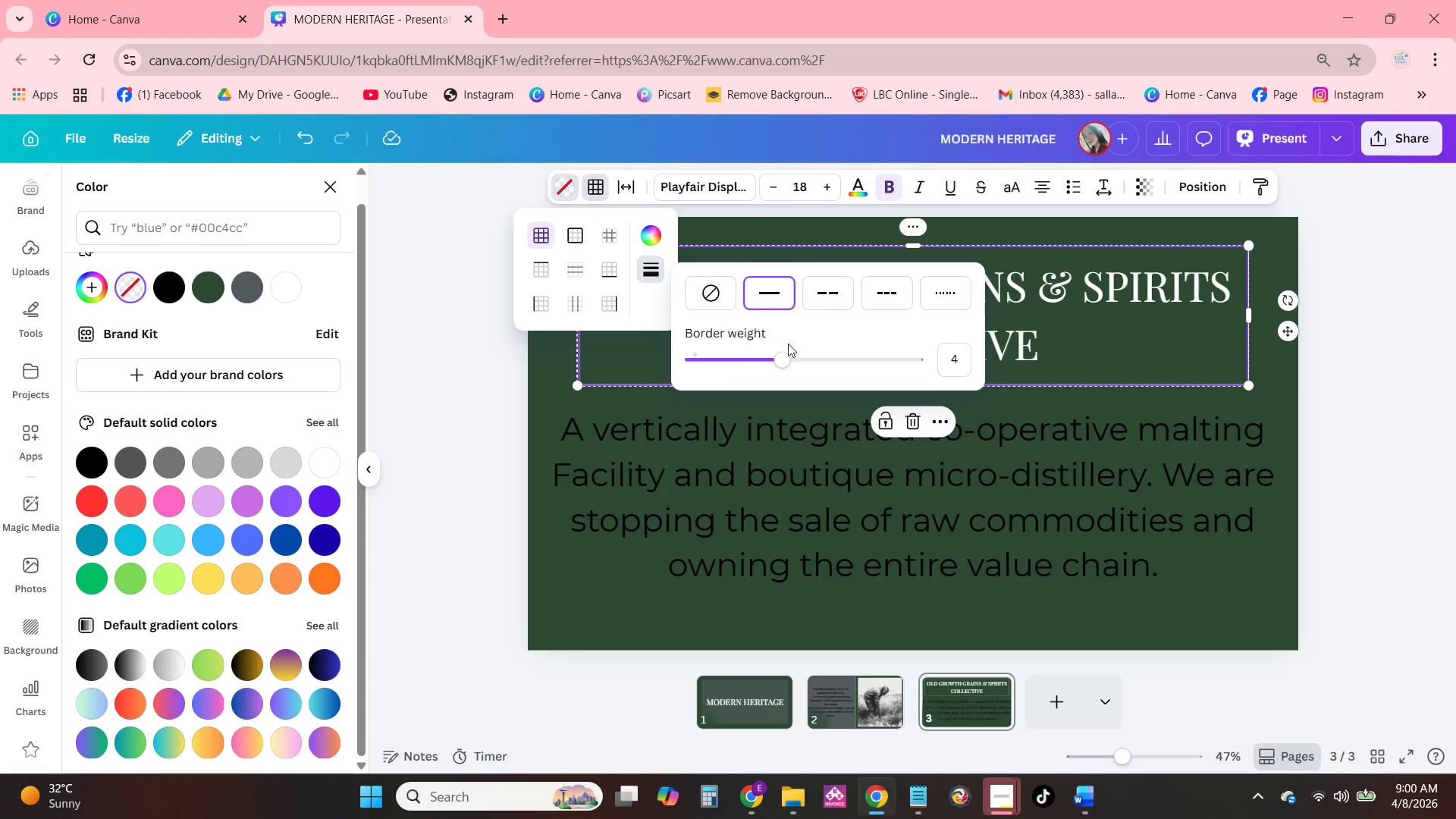 
left_click_drag(start_coordinate=[783, 356], to_coordinate=[1062, 375])
 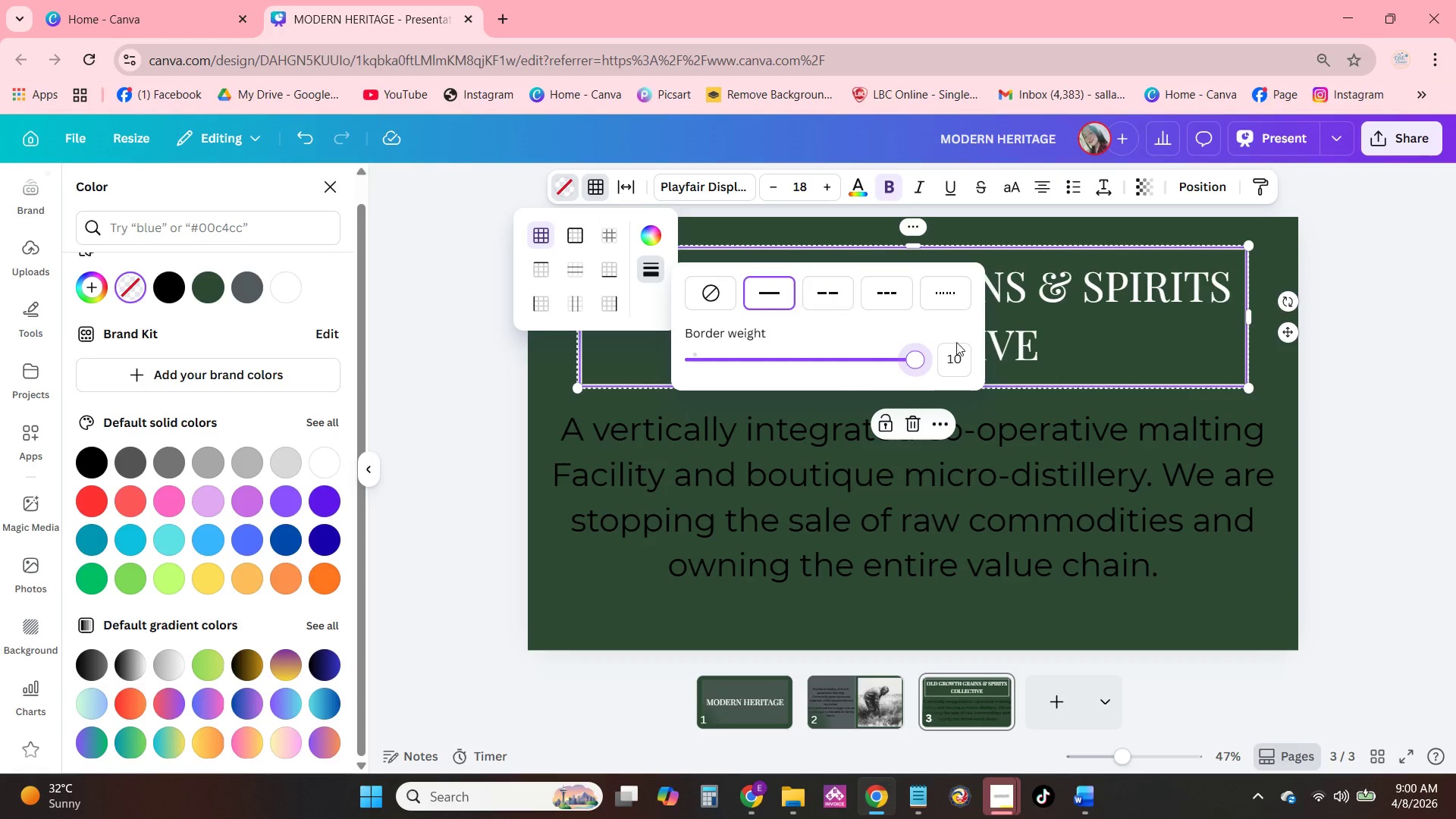 
left_click([952, 353])
 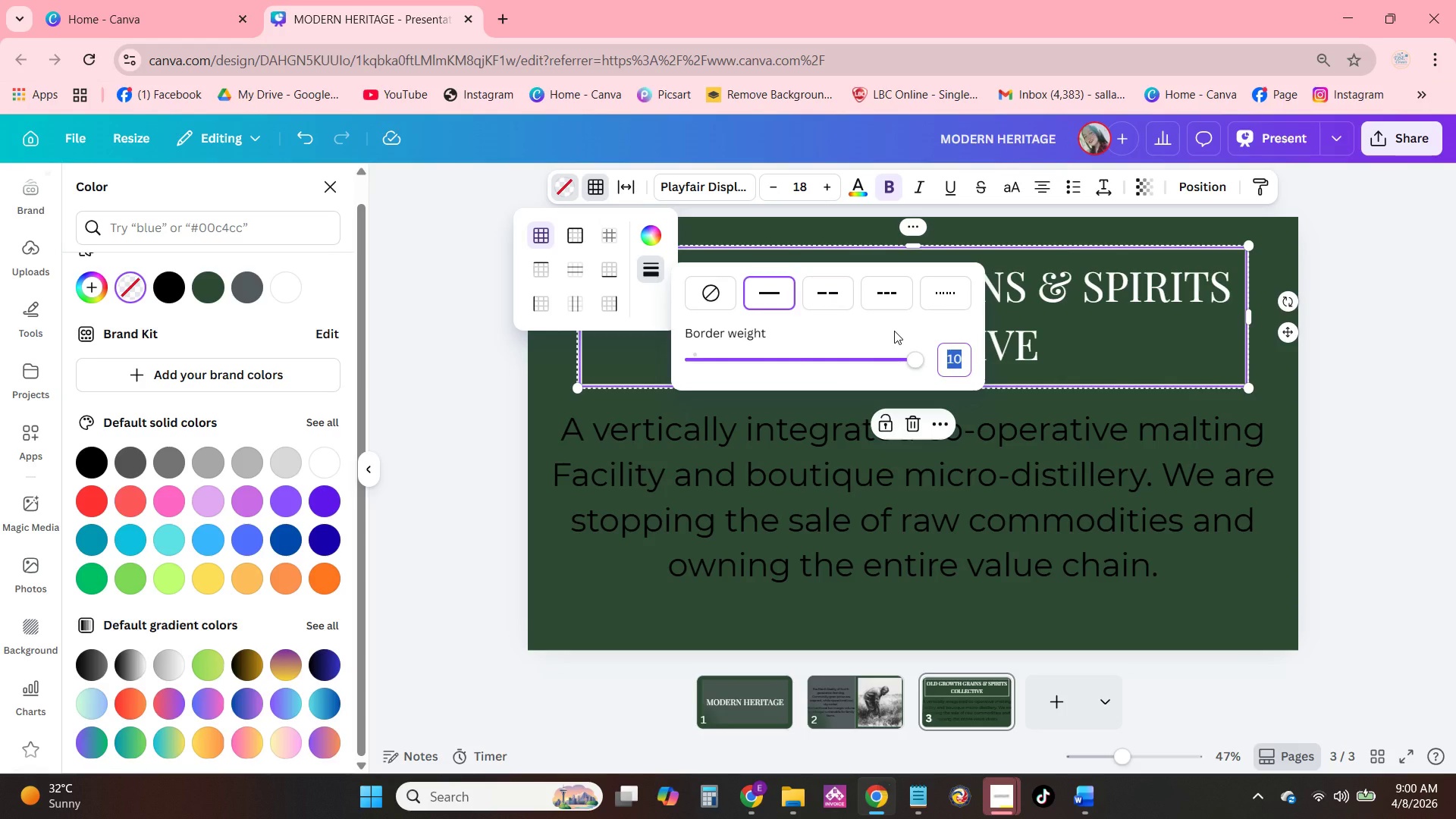 
key(Numpad5)
 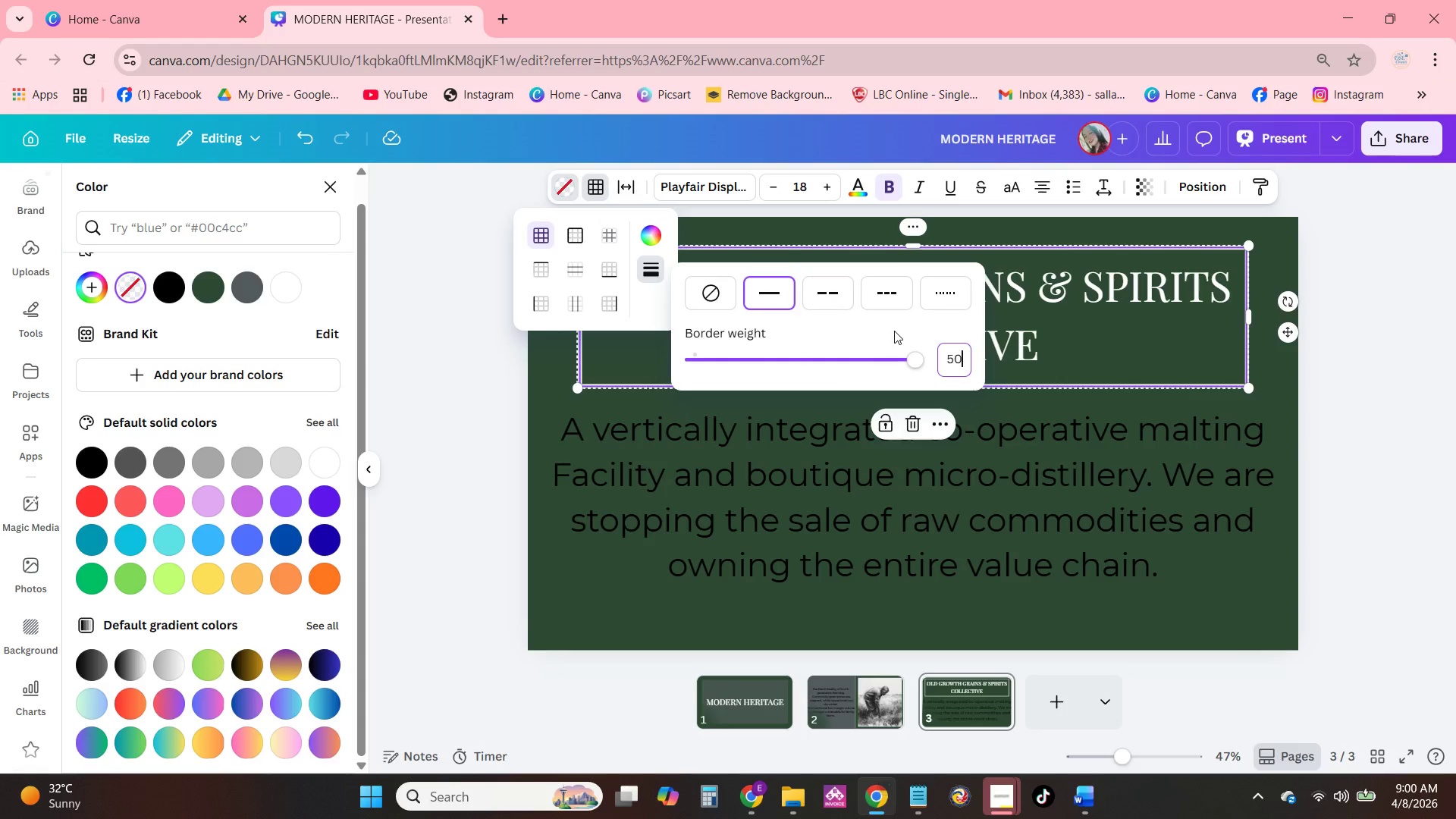 
key(Numpad0)
 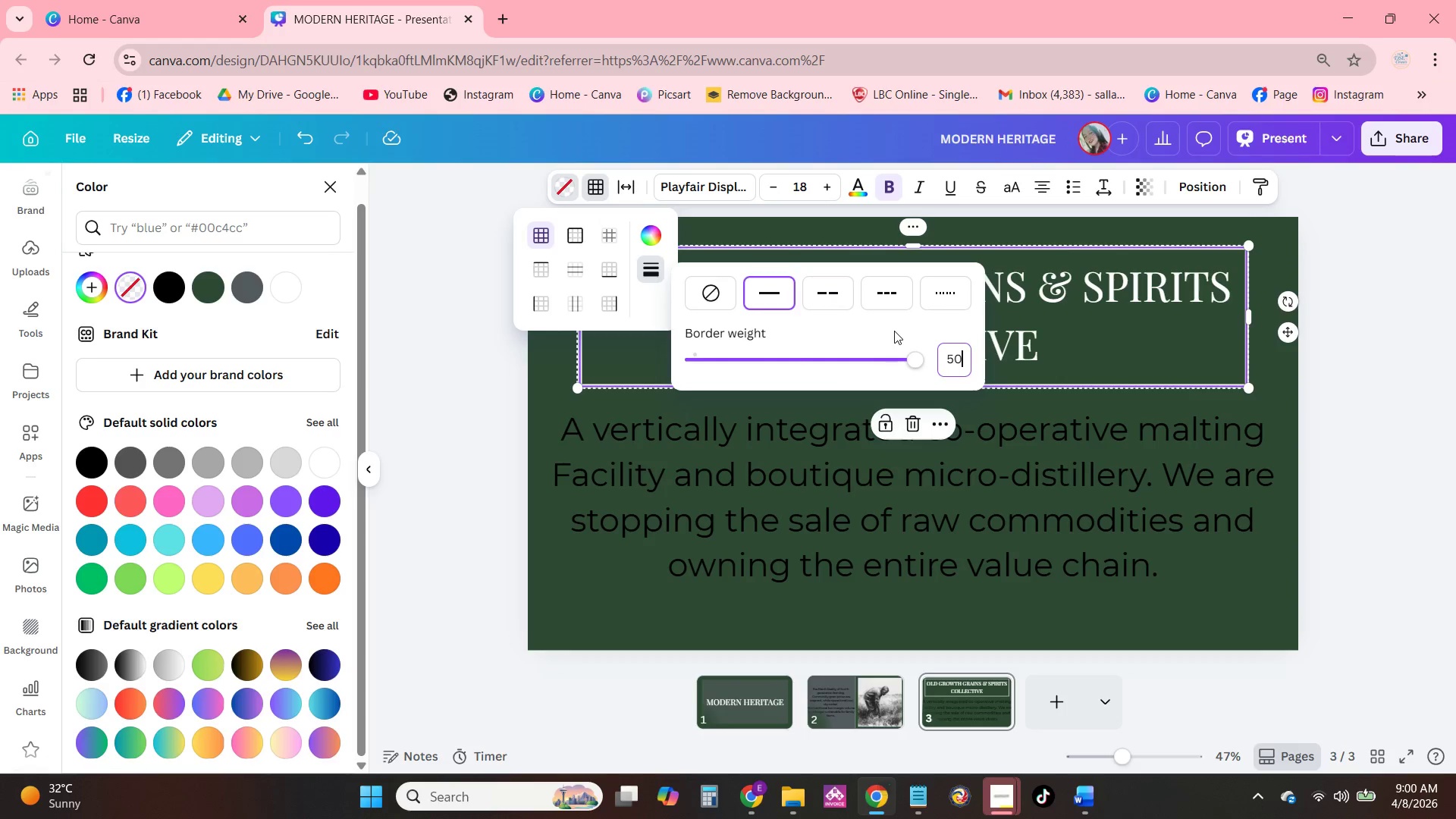 
key(Numpad0)
 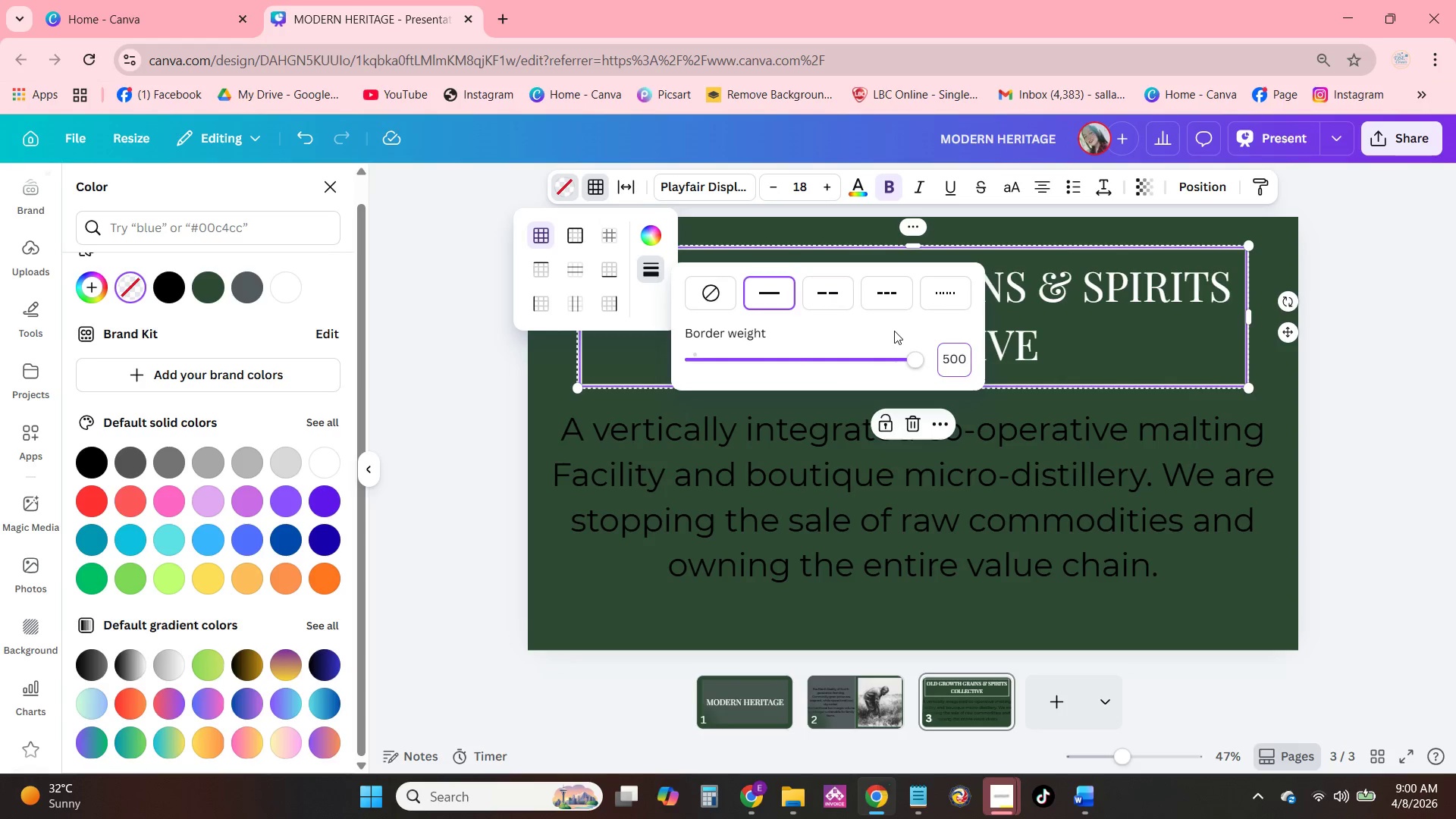 
hold_key(key=NumpadEnter, duration=0.33)
 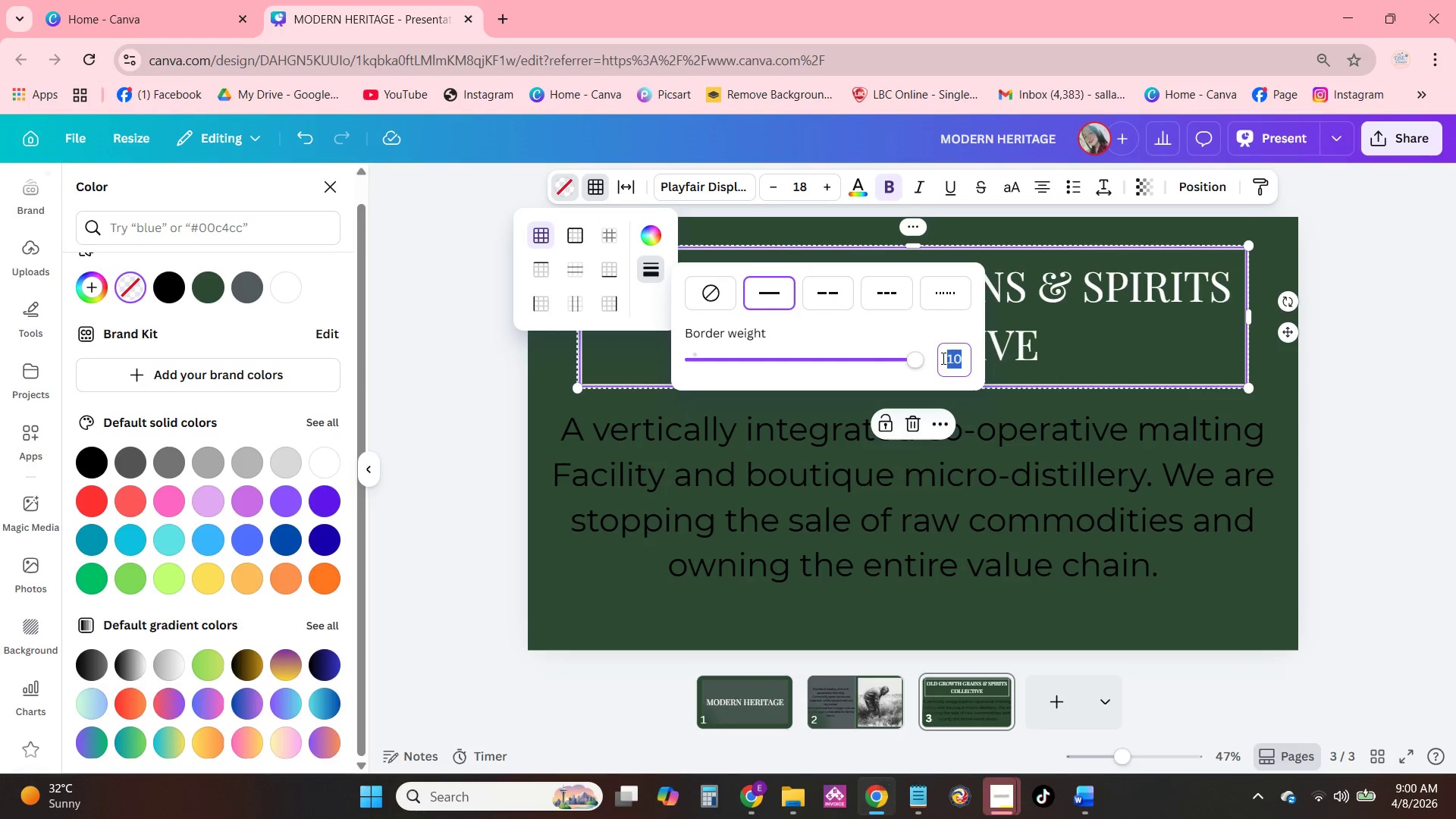 
key(Numpad3)
 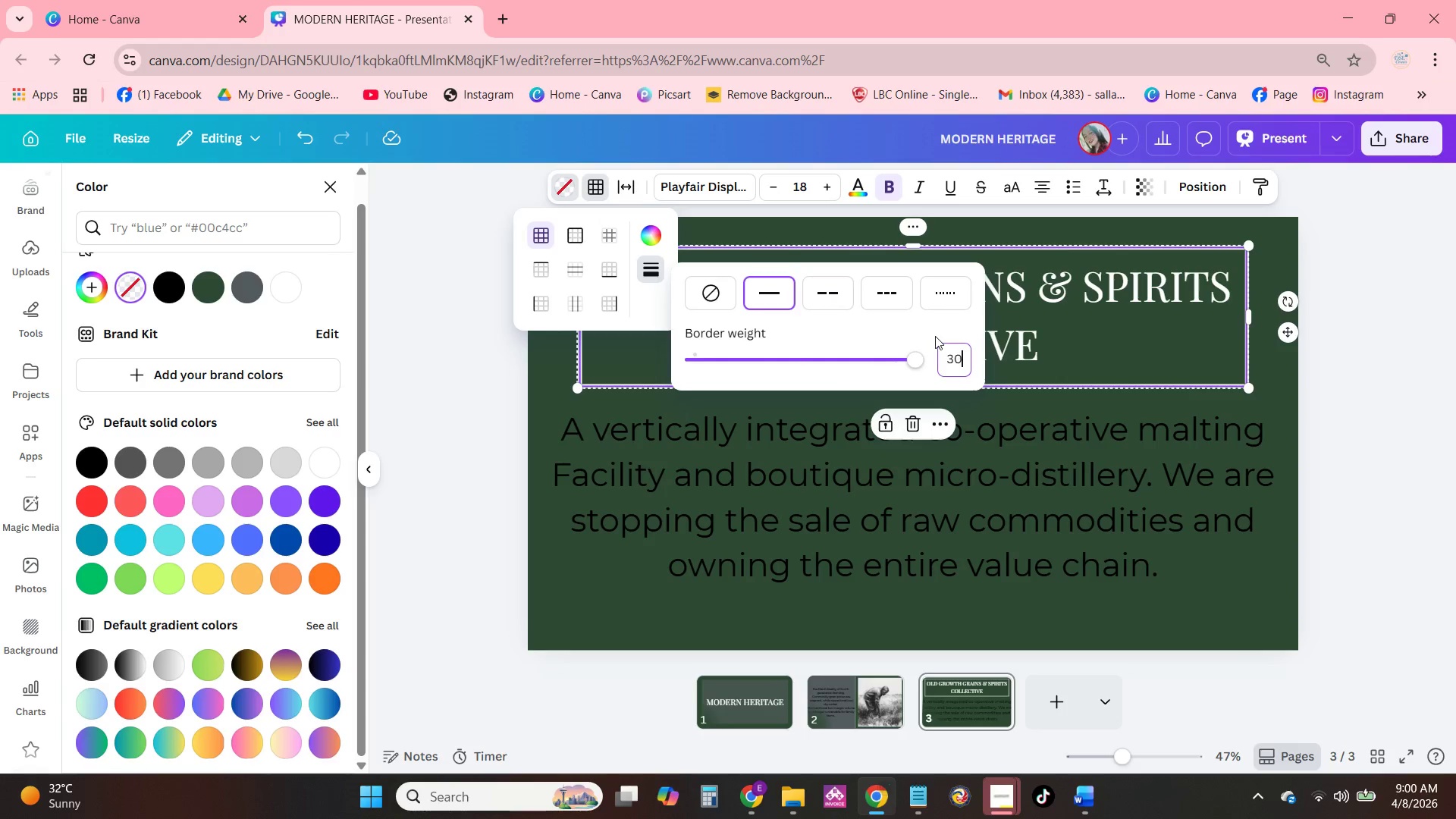 
key(Numpad0)
 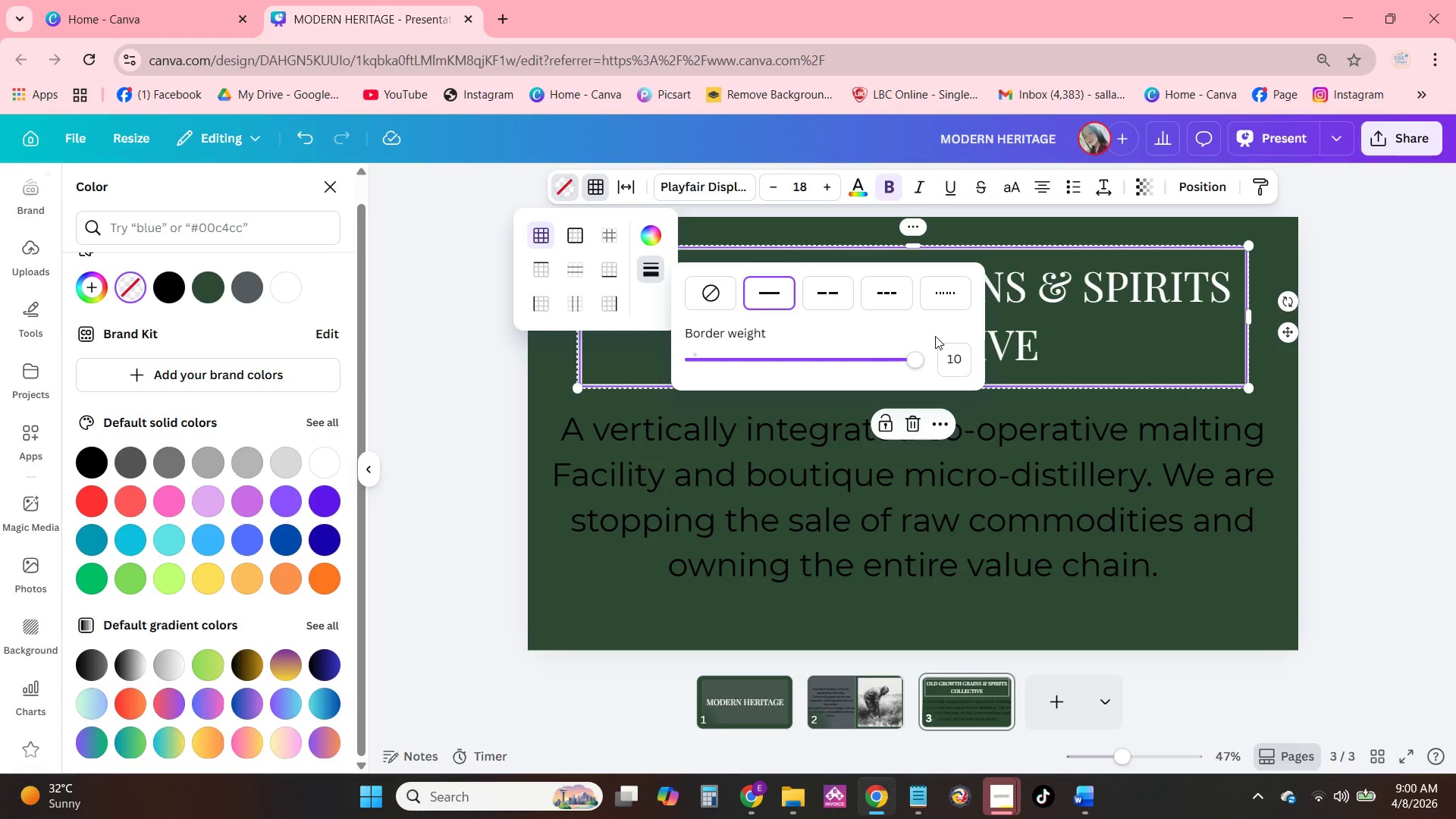 
hold_key(key=NumpadEnter, duration=0.36)
 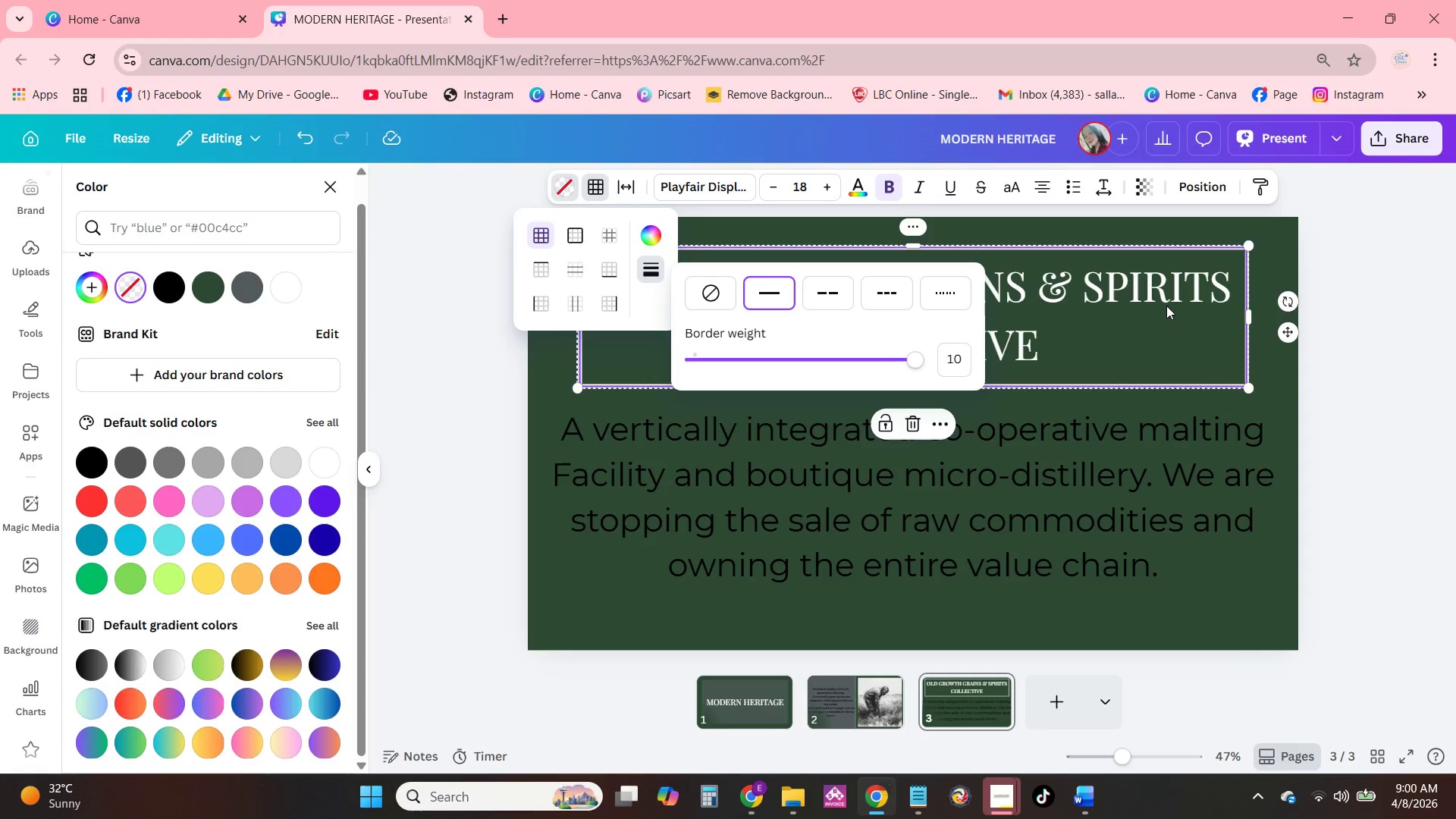 
left_click([1166, 344])
 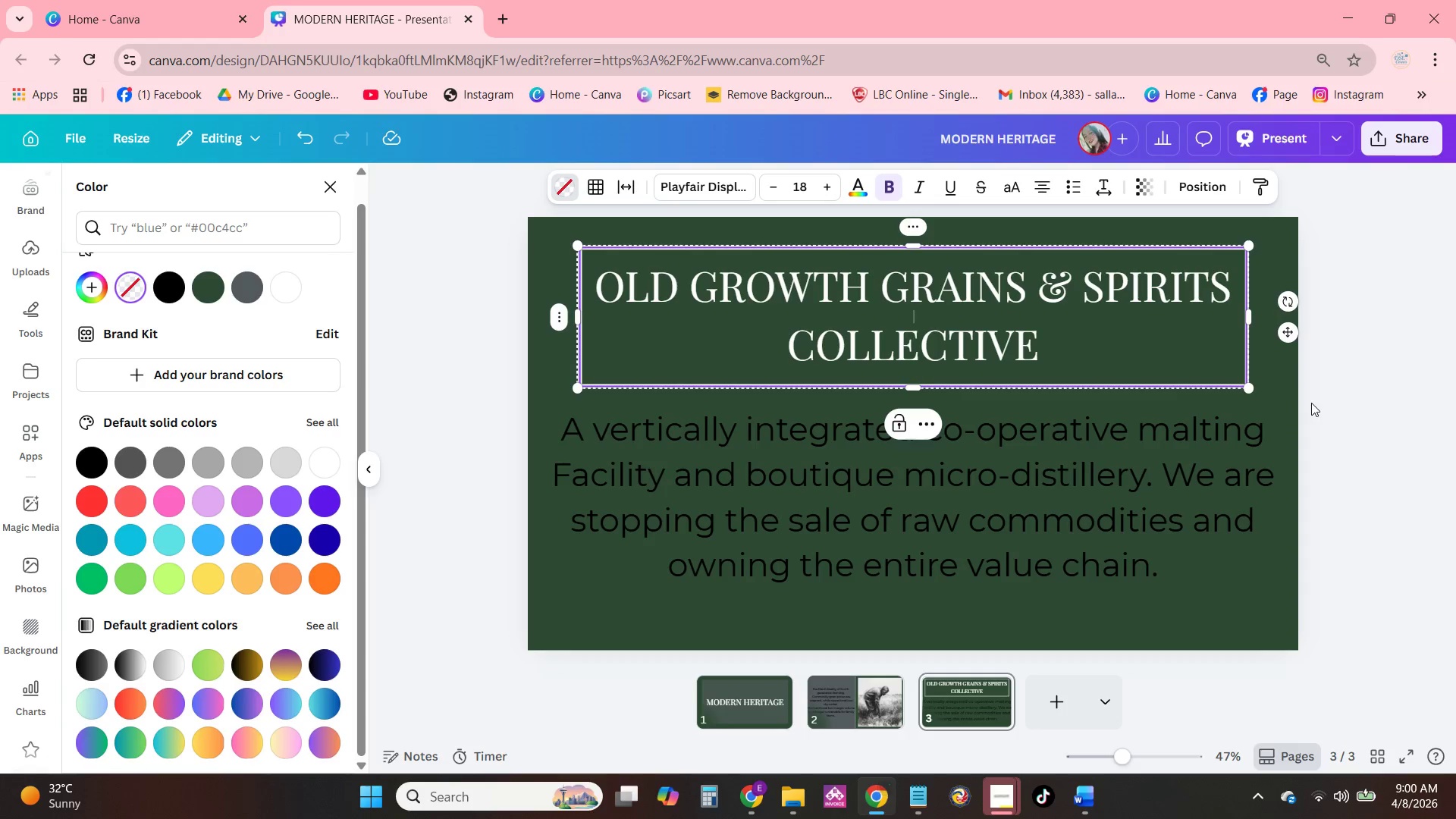 
left_click_drag(start_coordinate=[1303, 394], to_coordinate=[1298, 392])
 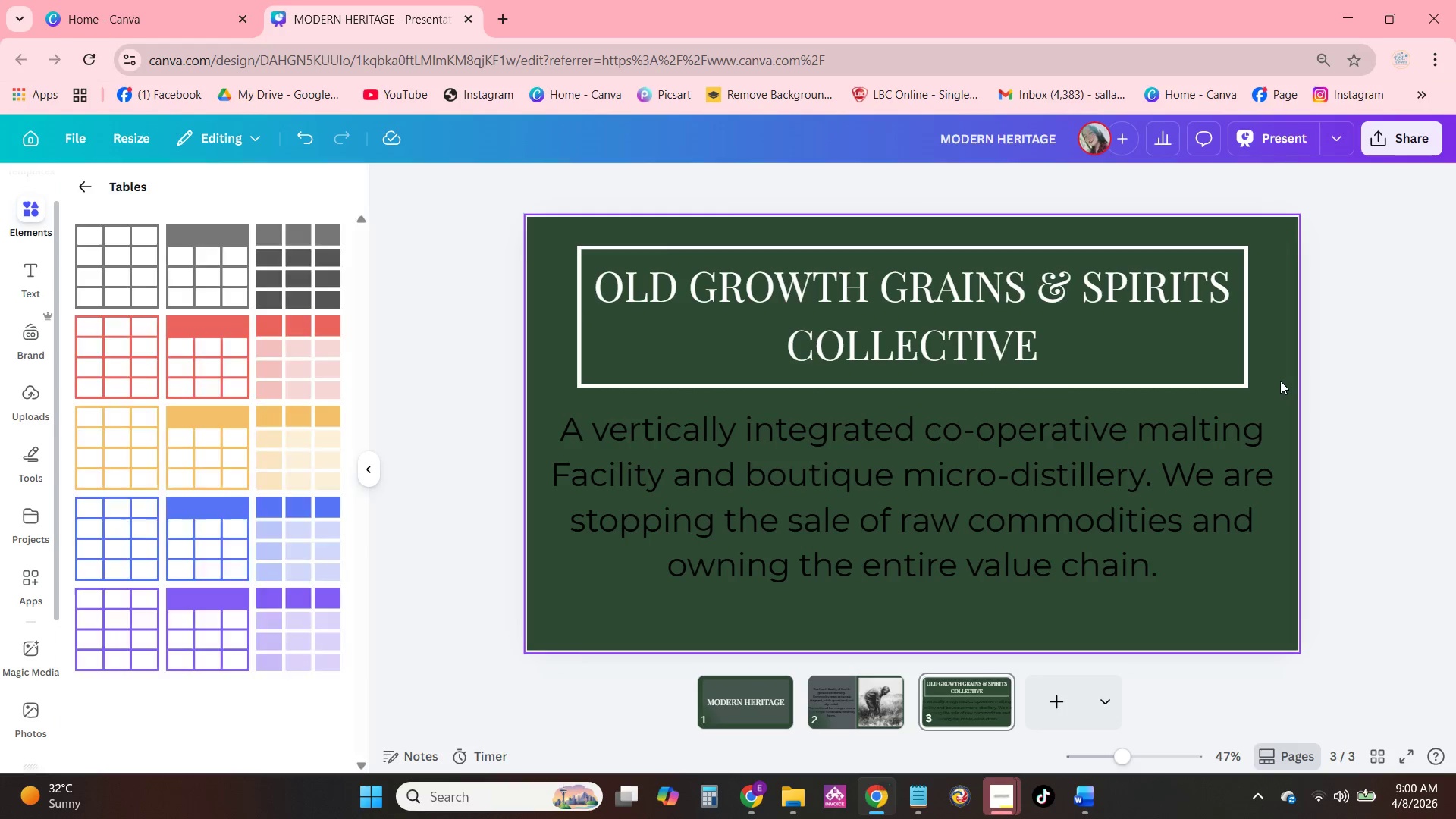 
double_click([1280, 381])
 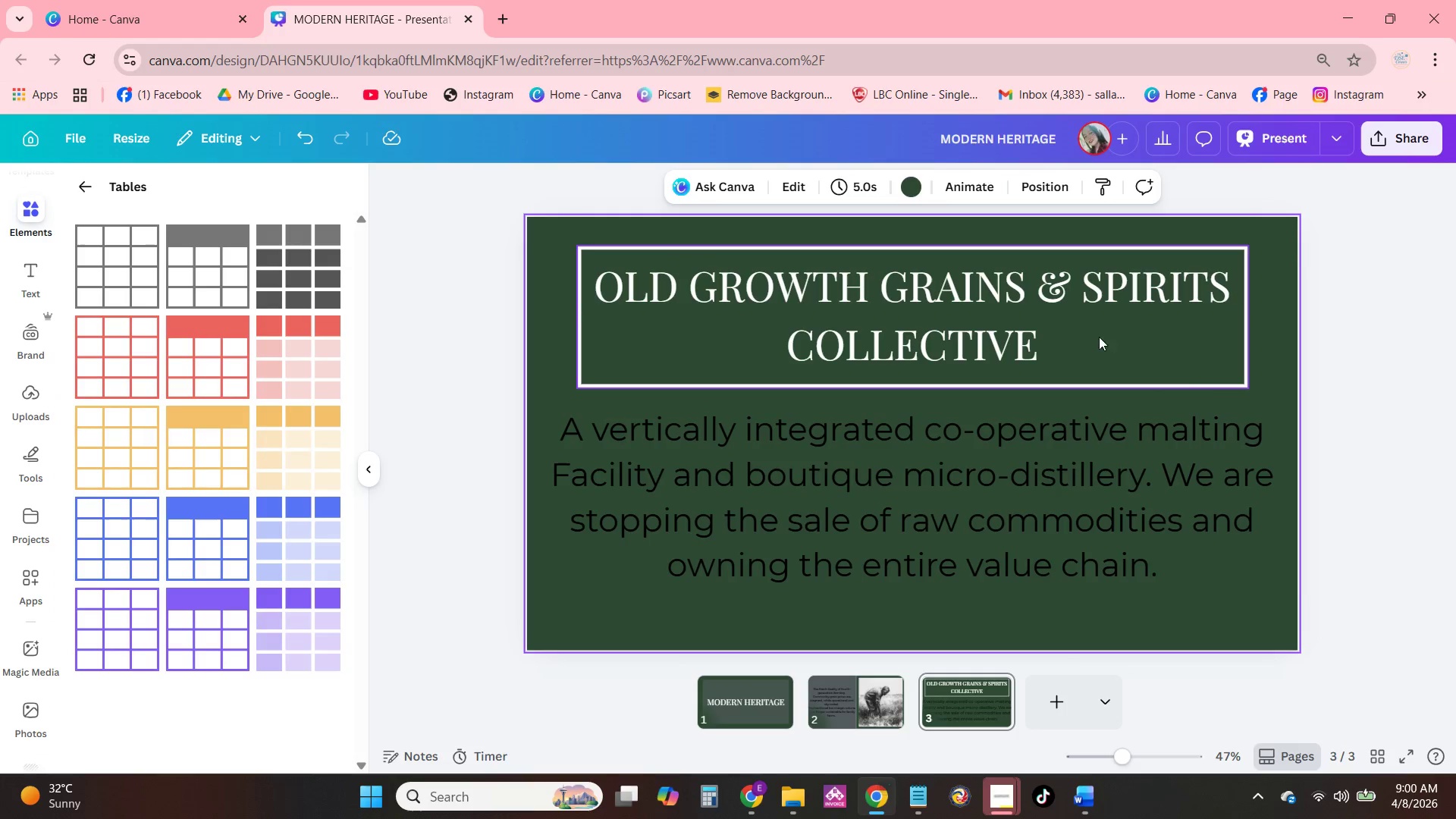 
left_click([1203, 384])
 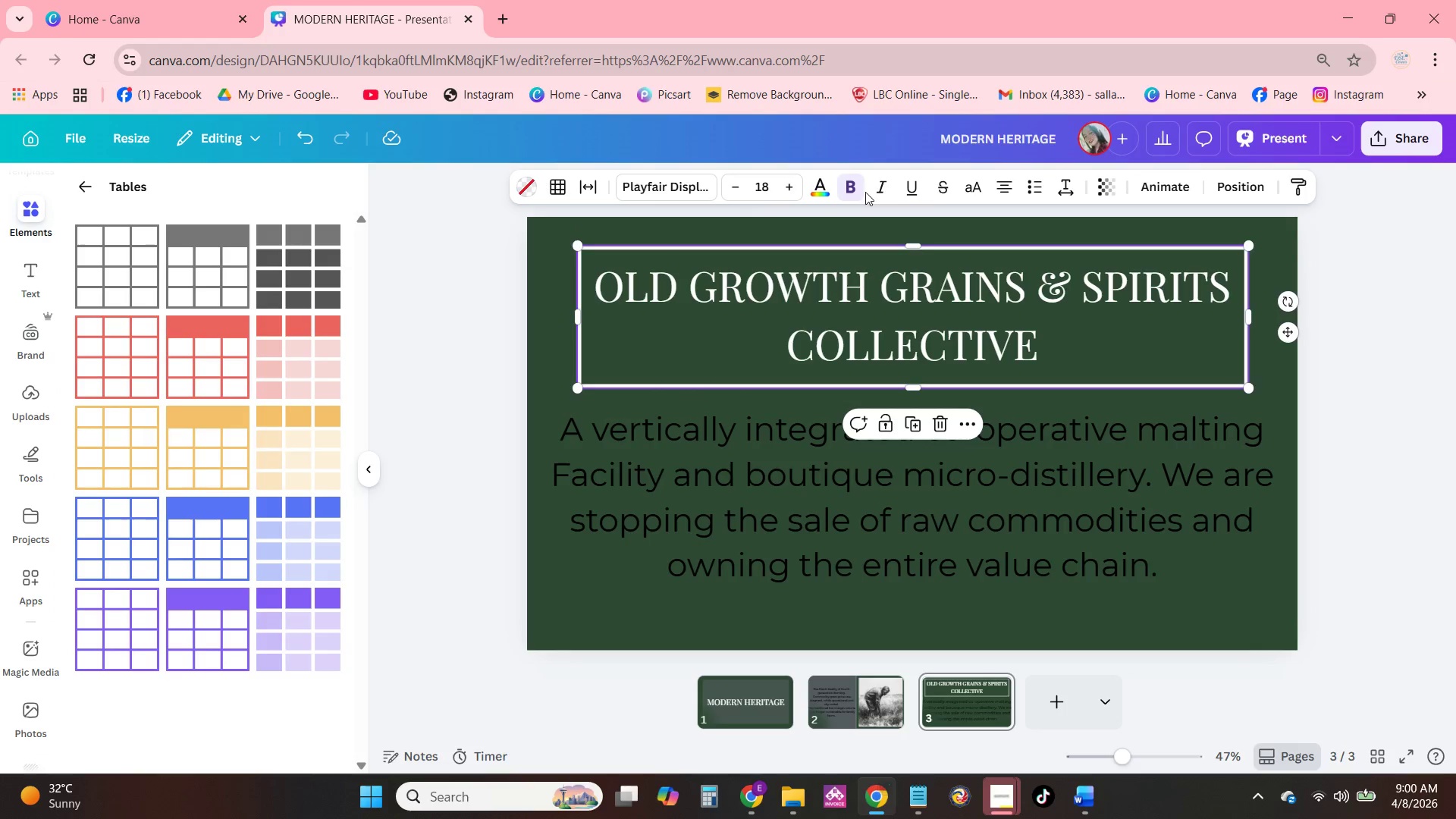 
wait(6.47)
 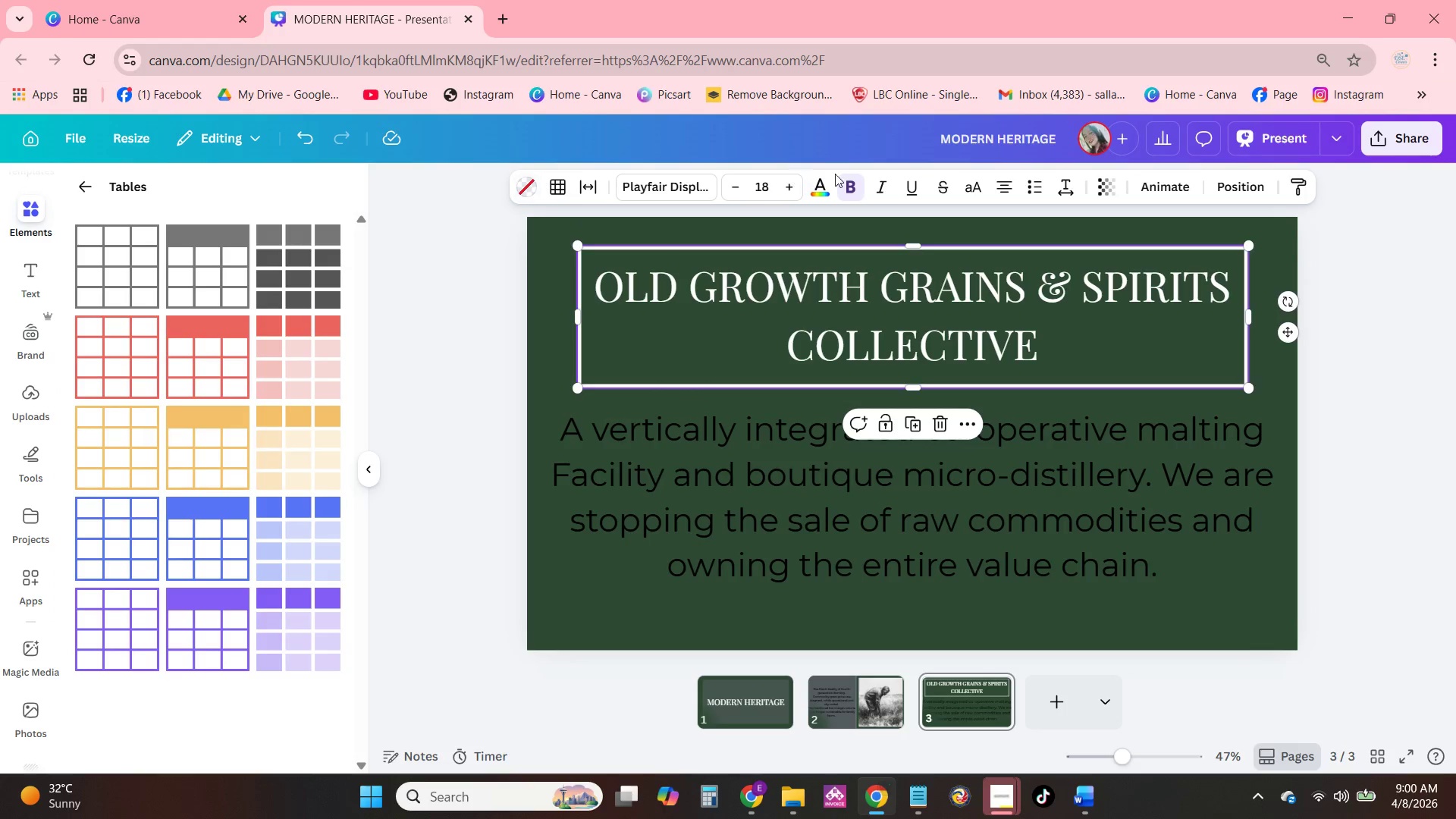 
left_click([557, 187])
 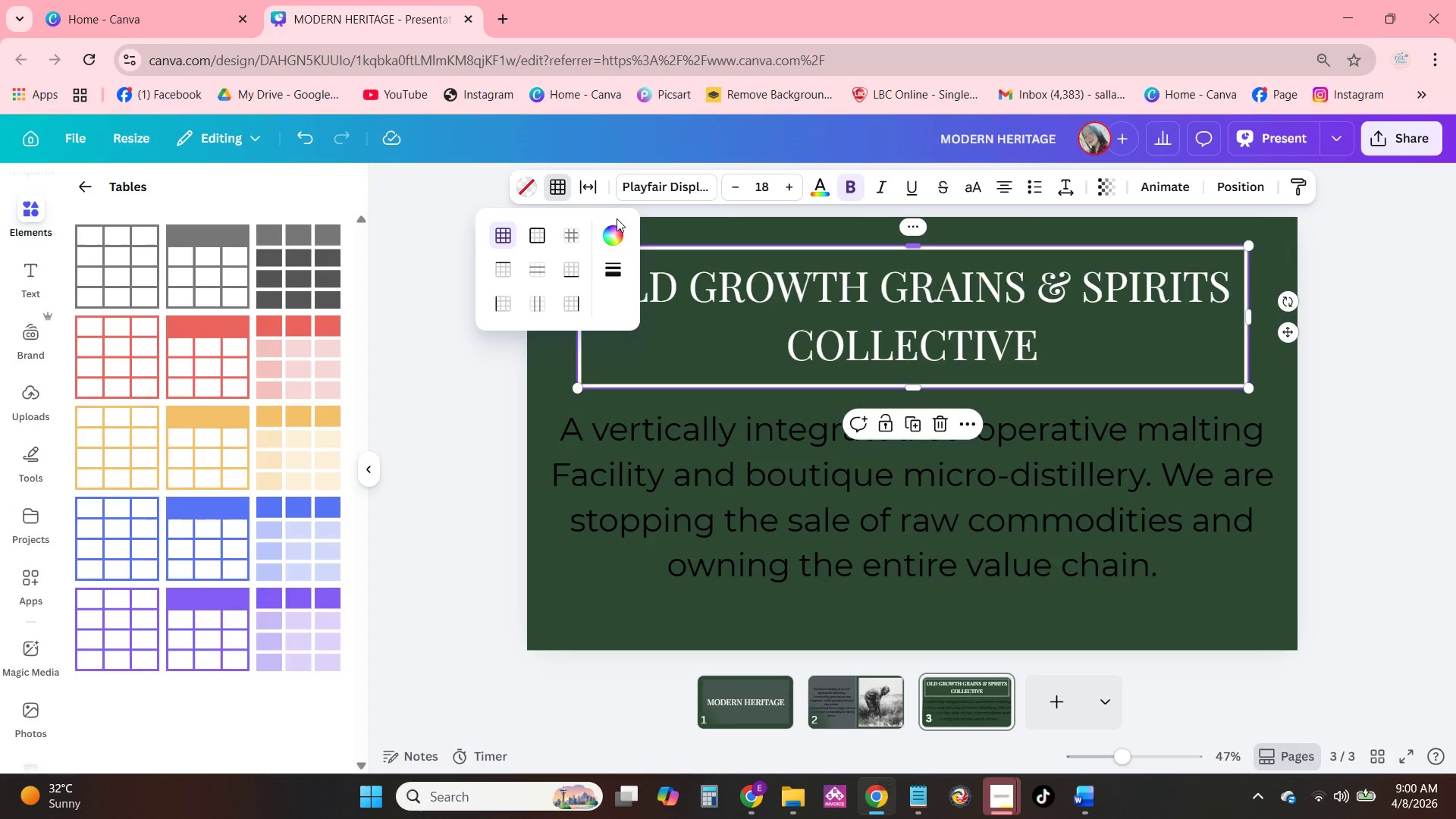 
left_click([610, 224])
 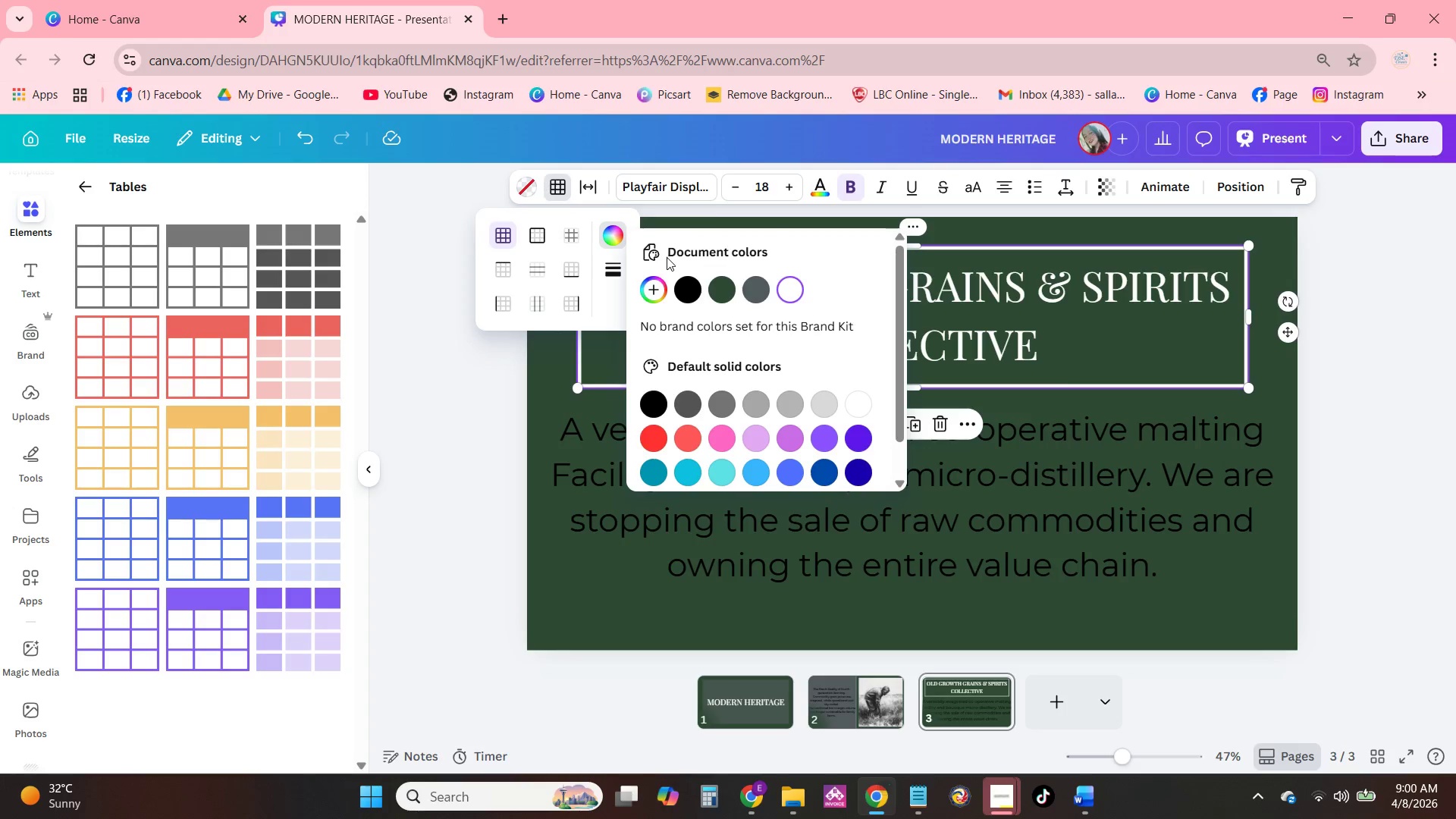 
scroll: coordinate [787, 394], scroll_direction: down, amount: 4.0
 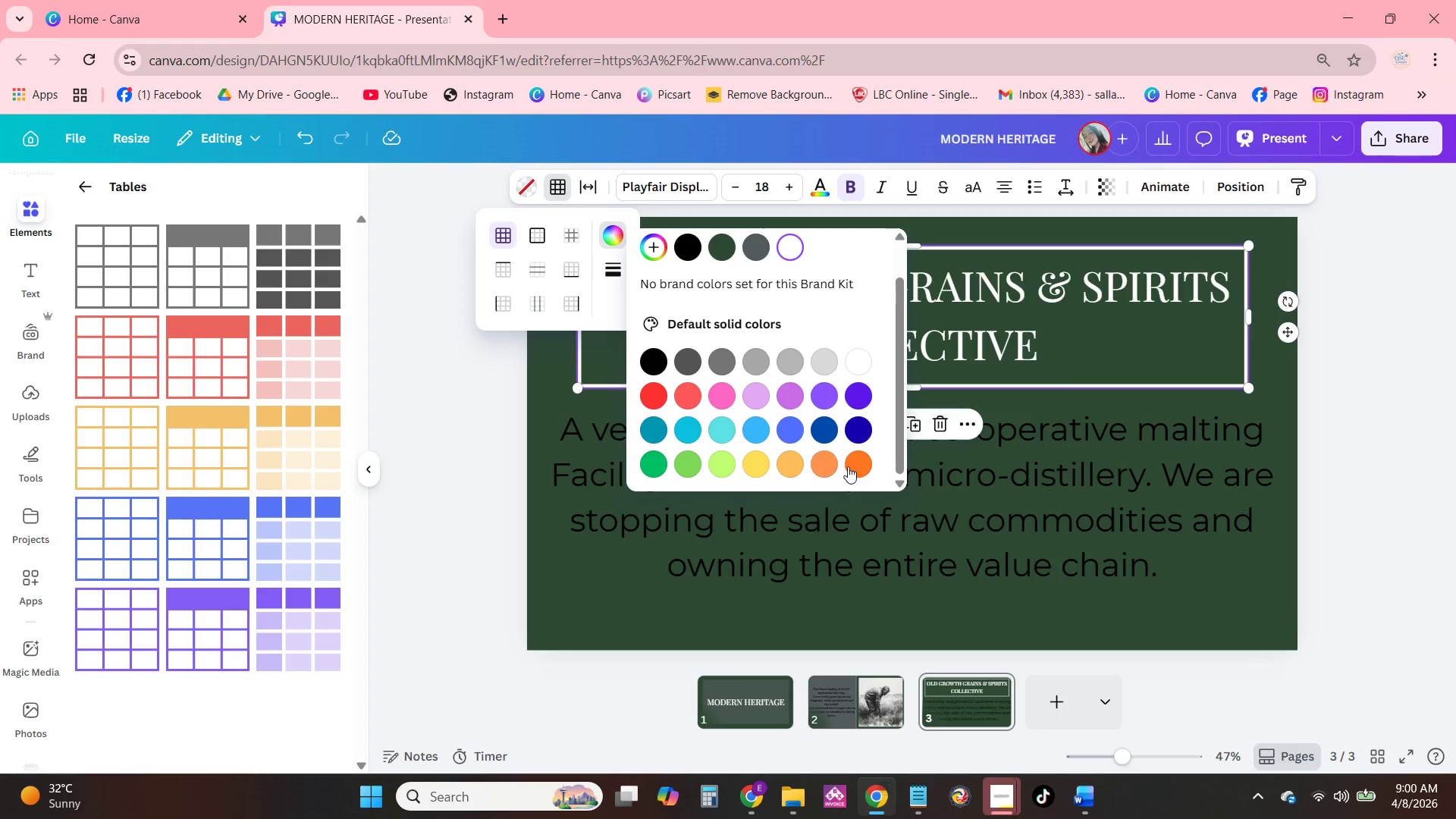 
left_click([855, 466])
 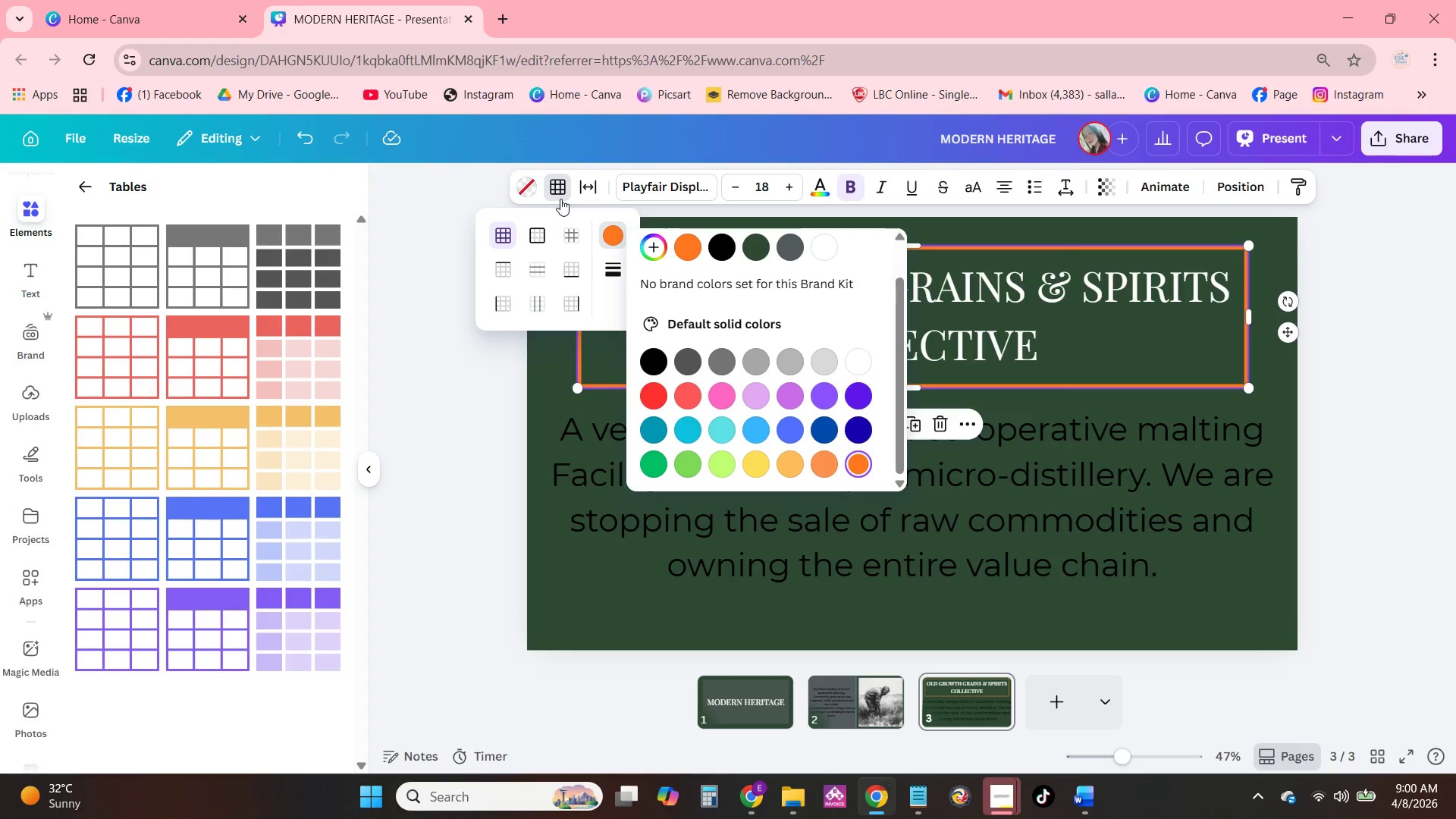 
left_click([526, 187])
 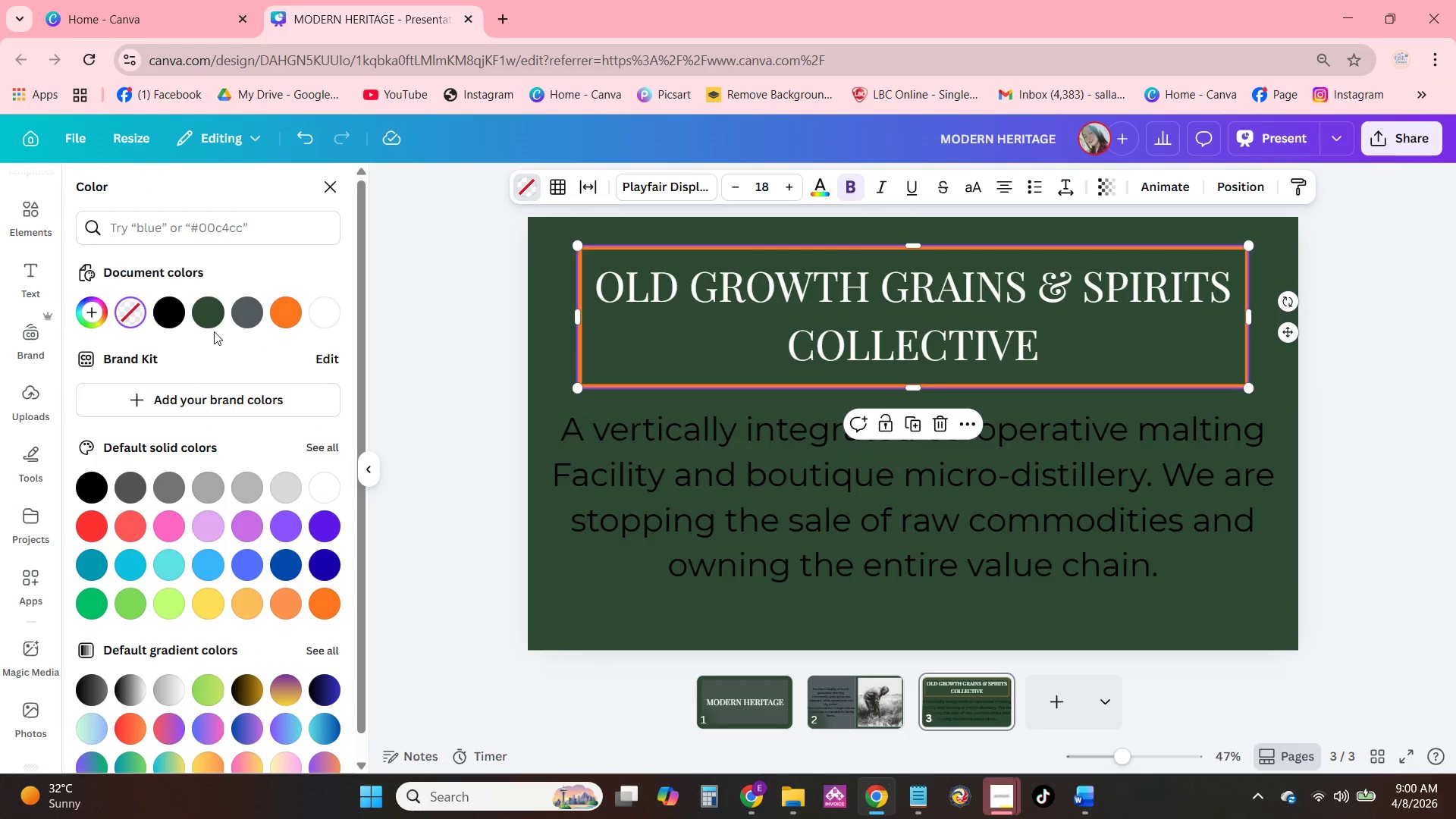 
left_click([204, 315])
 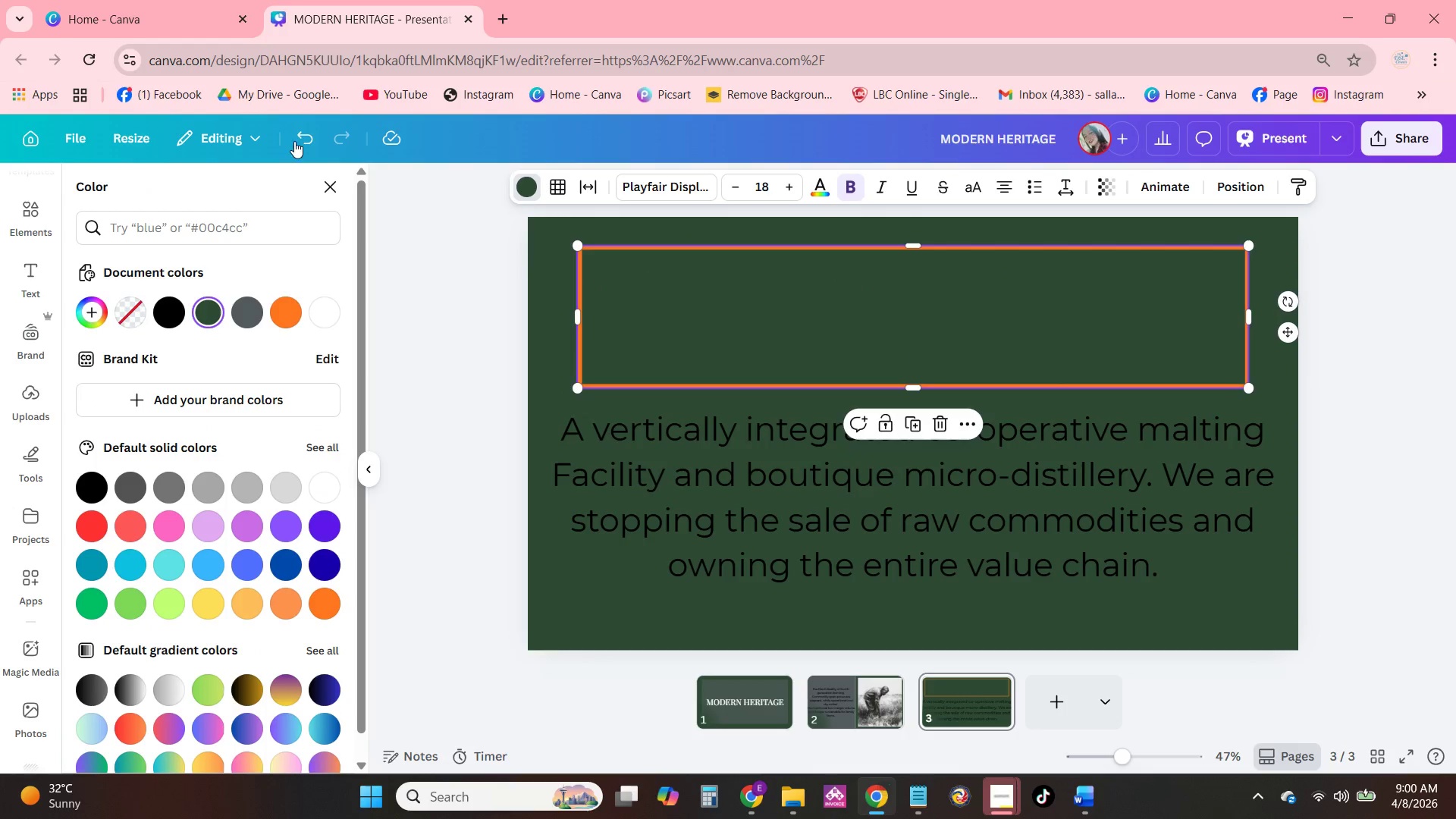 
left_click([309, 129])
 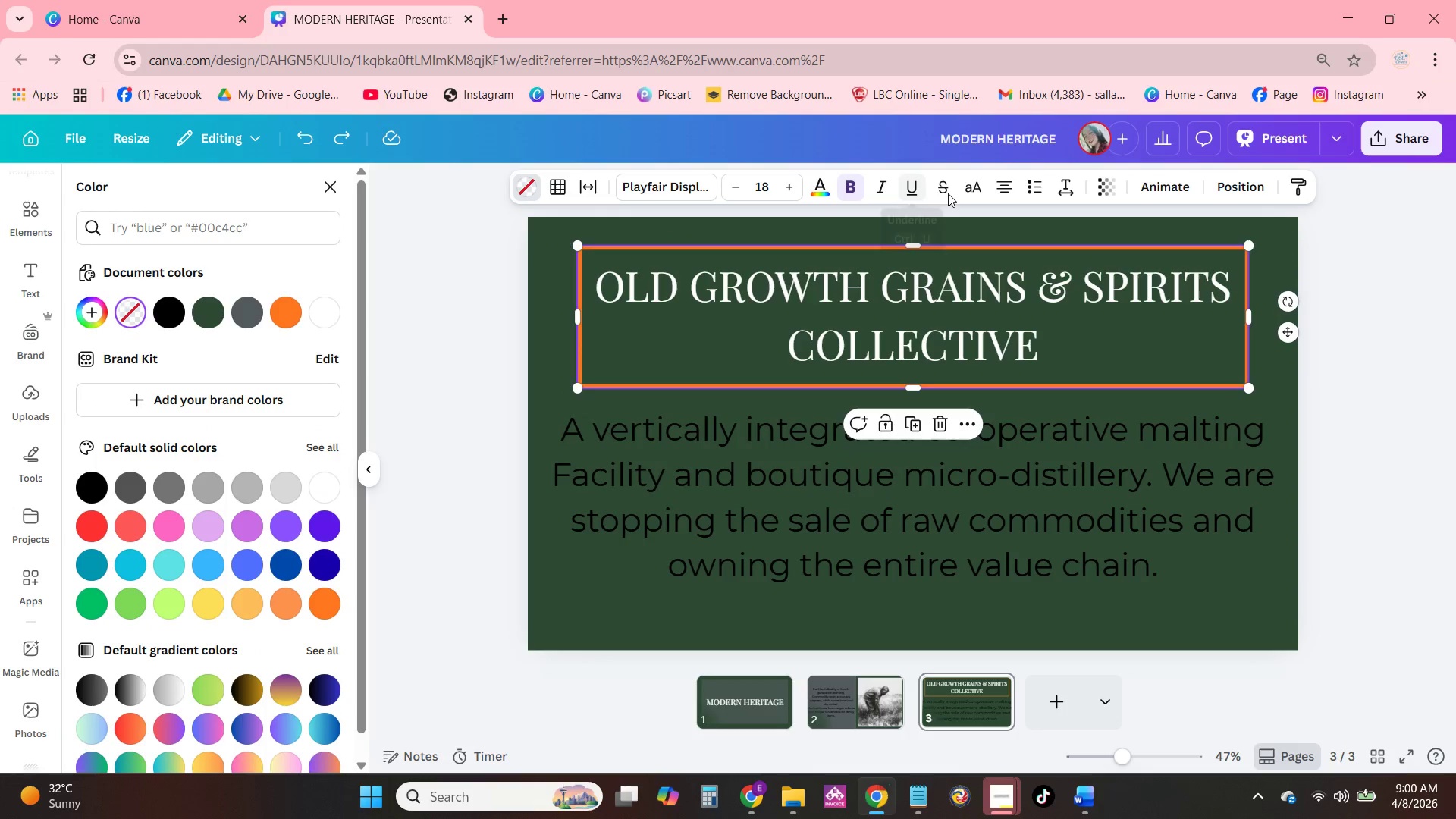 
left_click([817, 188])
 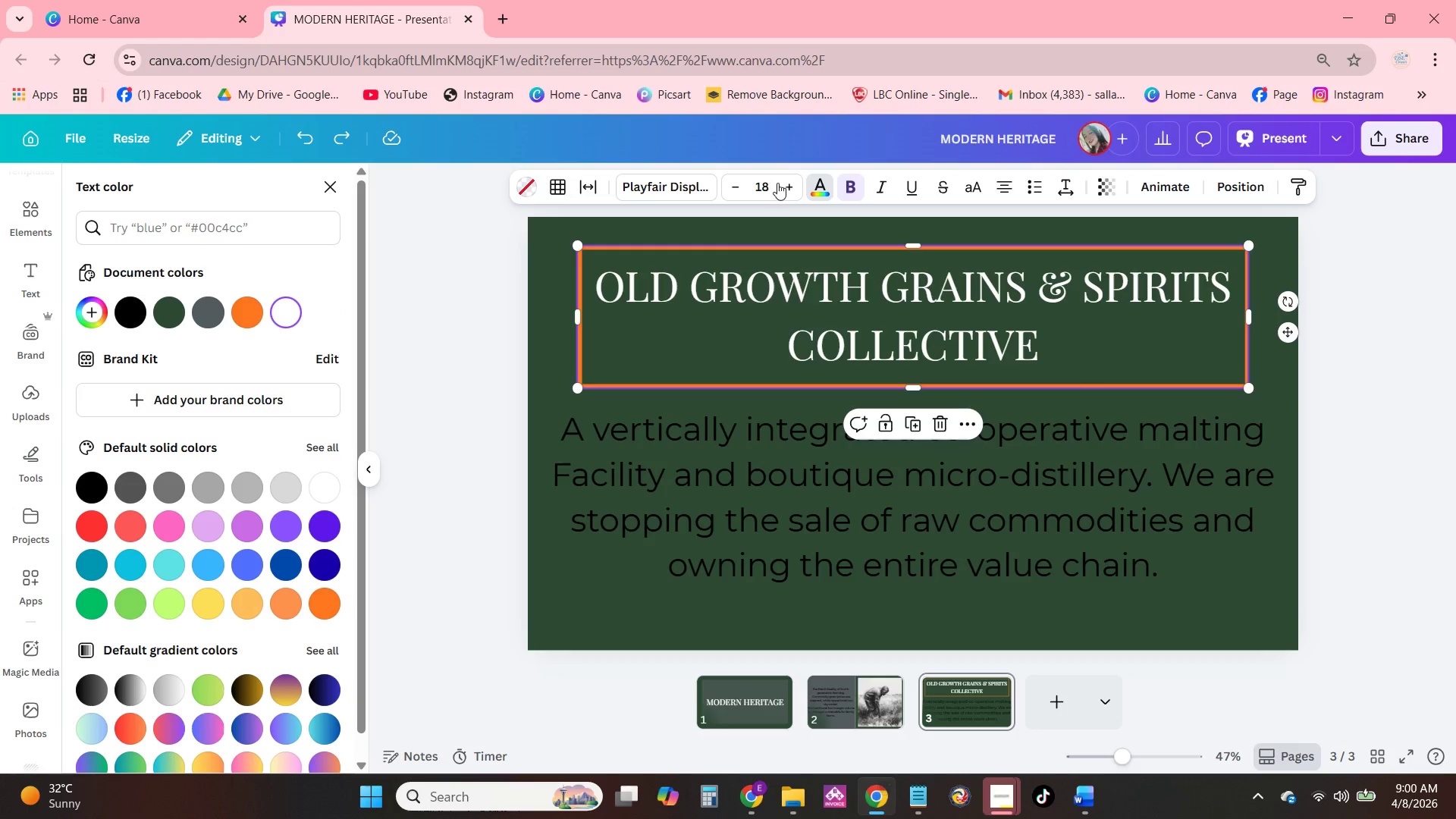 
left_click([595, 189])
 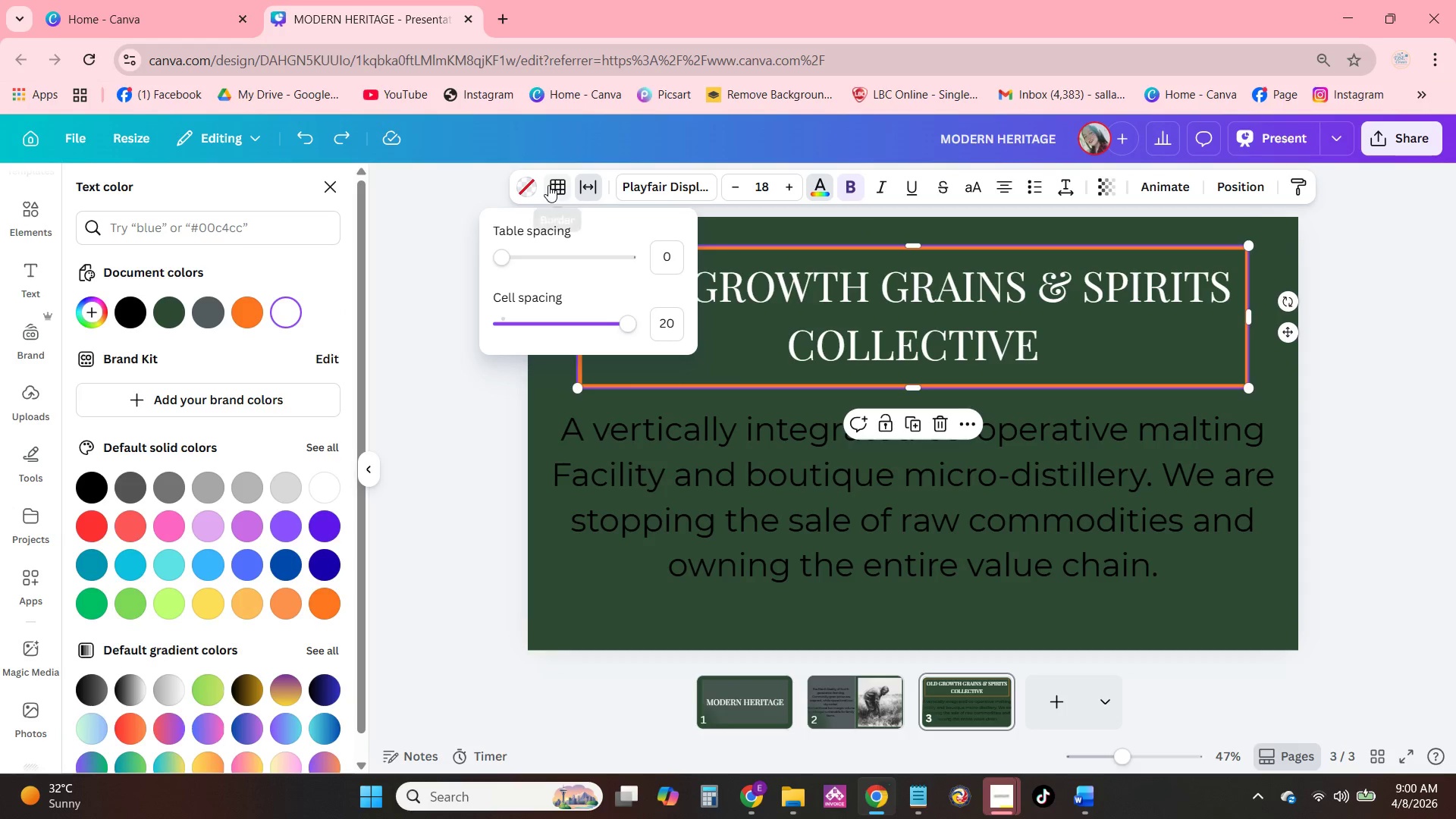 
left_click([557, 180])
 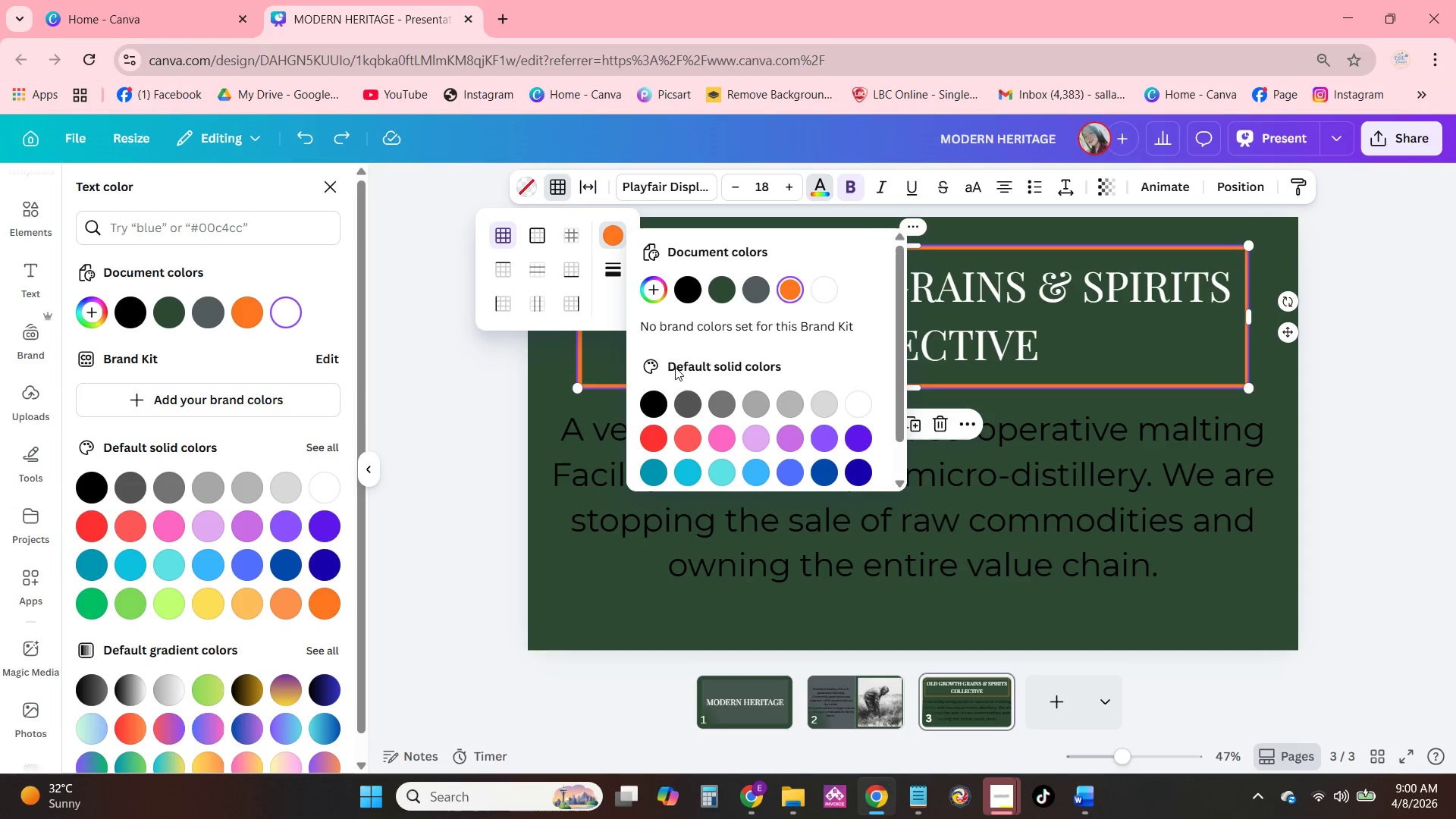 
left_click([683, 287])
 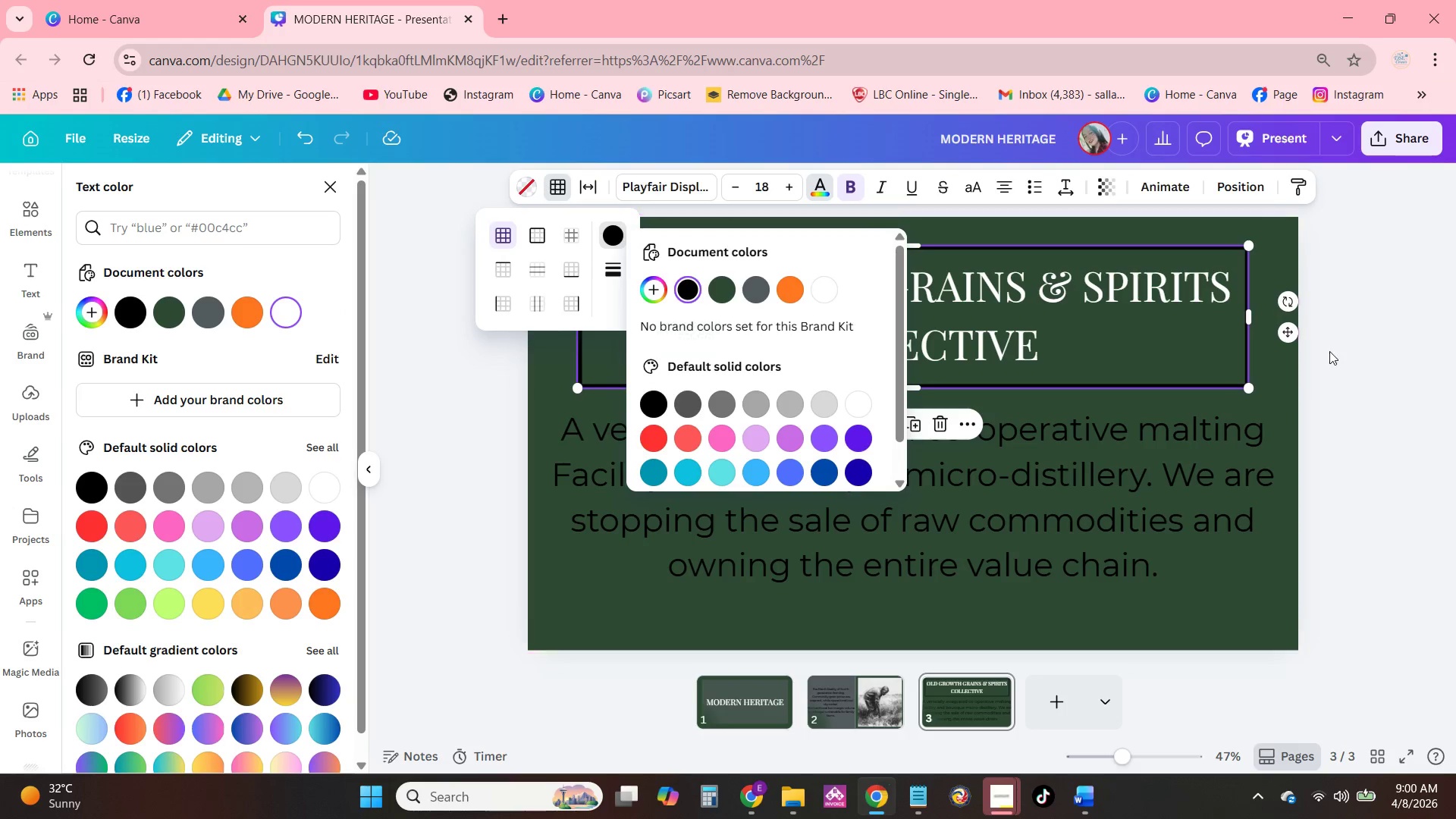 
left_click([1273, 369])
 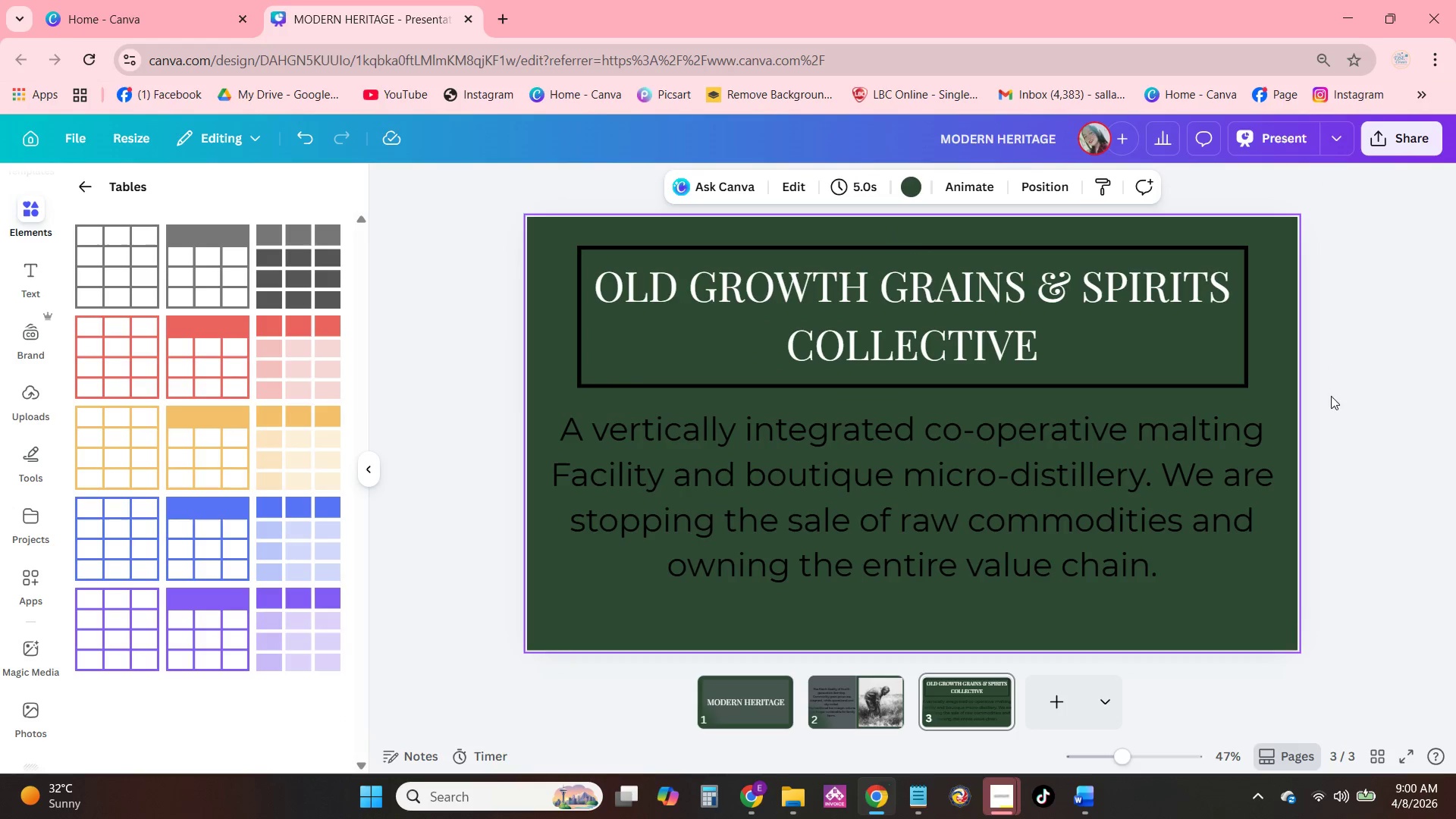 
left_click([1414, 397])
 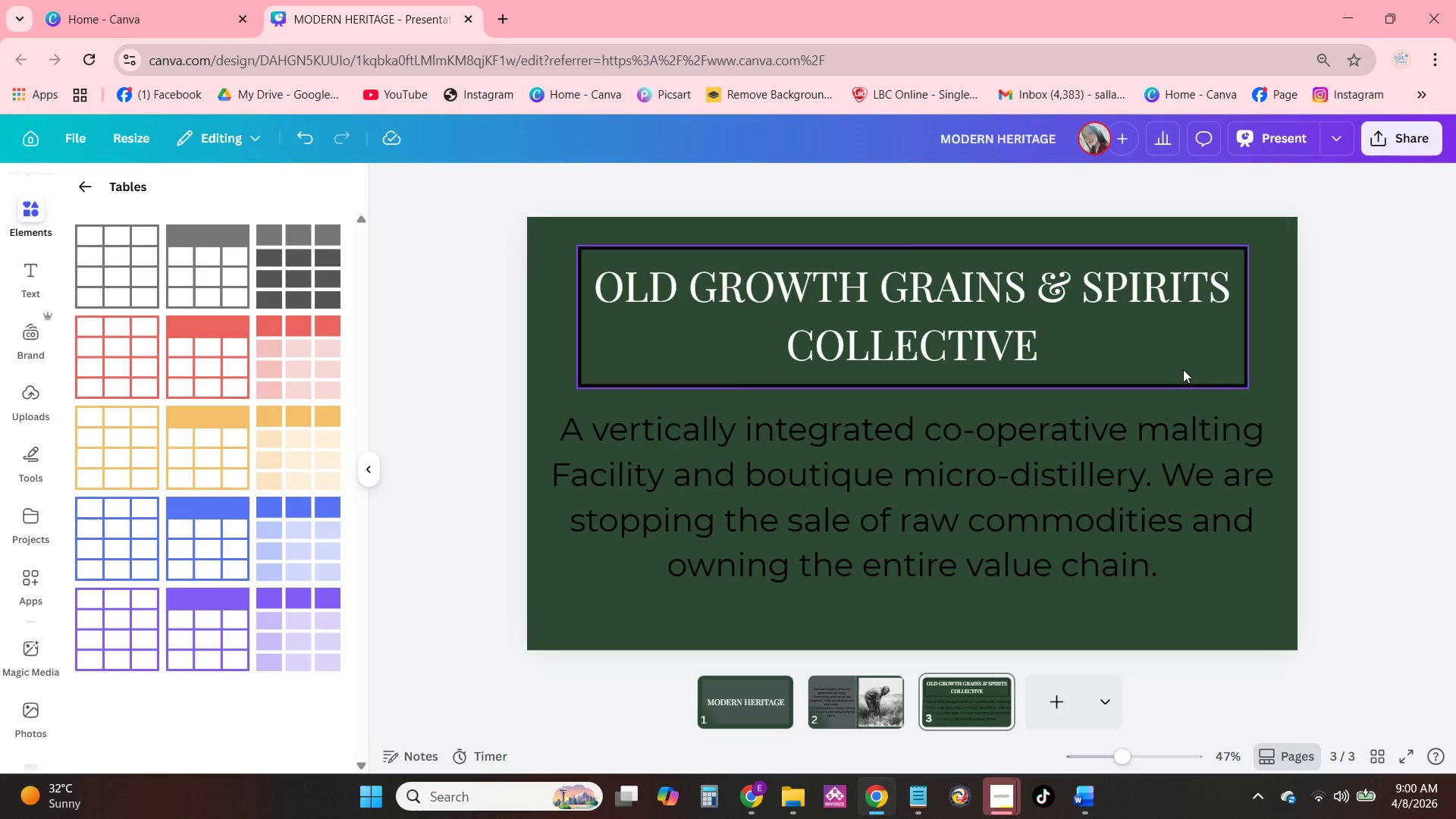 
left_click([1183, 368])
 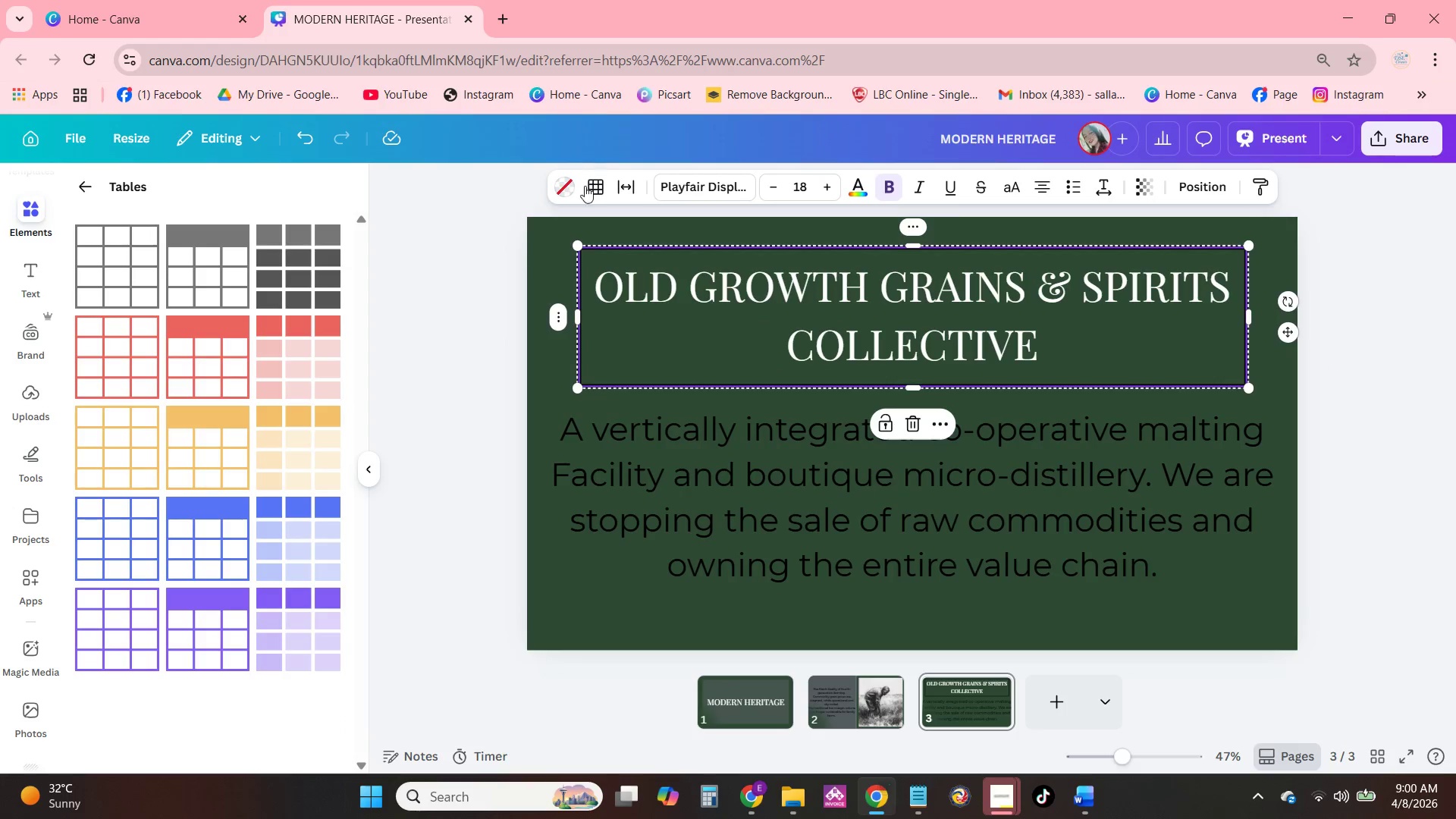 
left_click([566, 196])
 